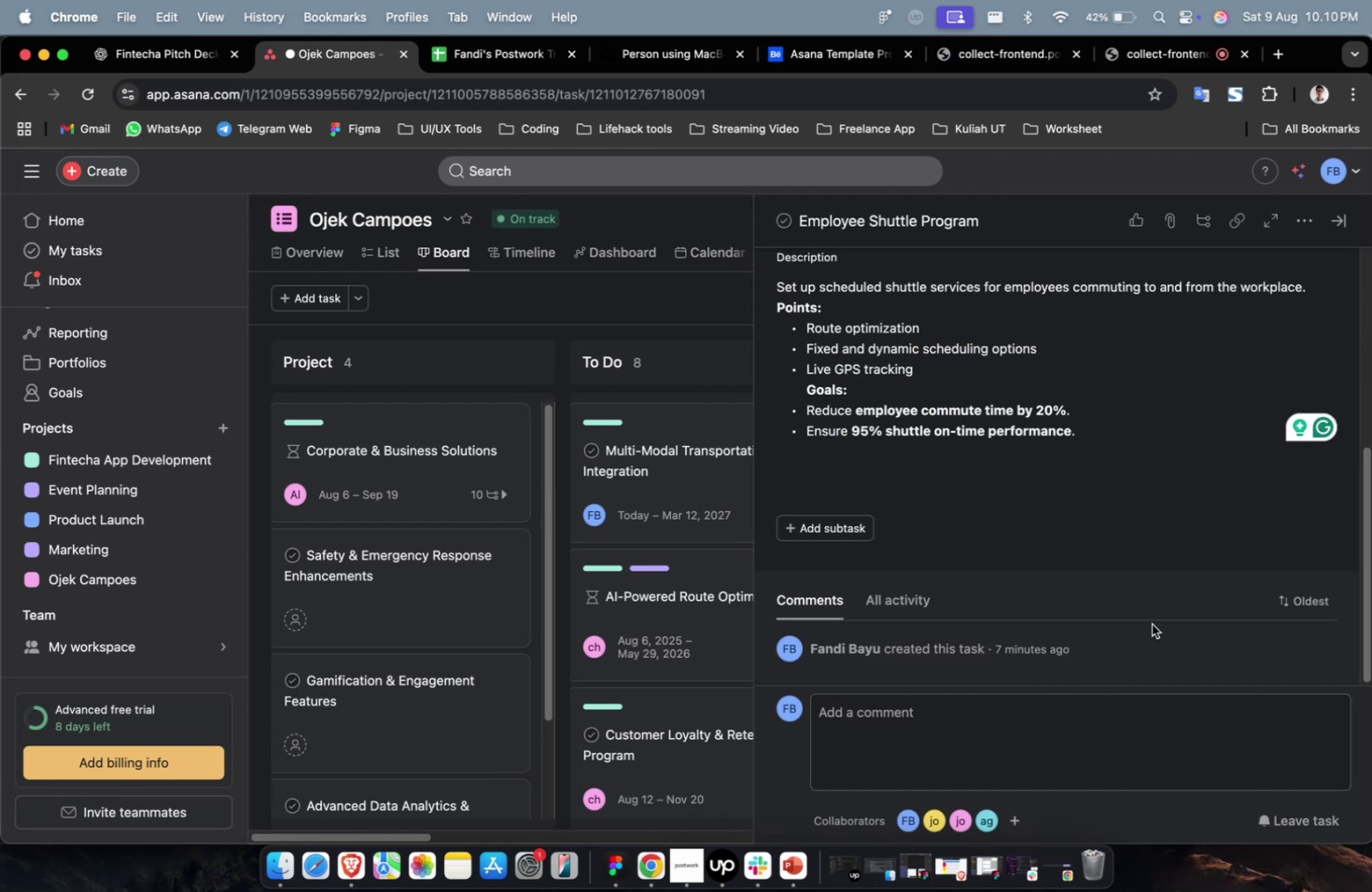 
scroll: coordinate [1147, 617], scroll_direction: up, amount: 7.0
 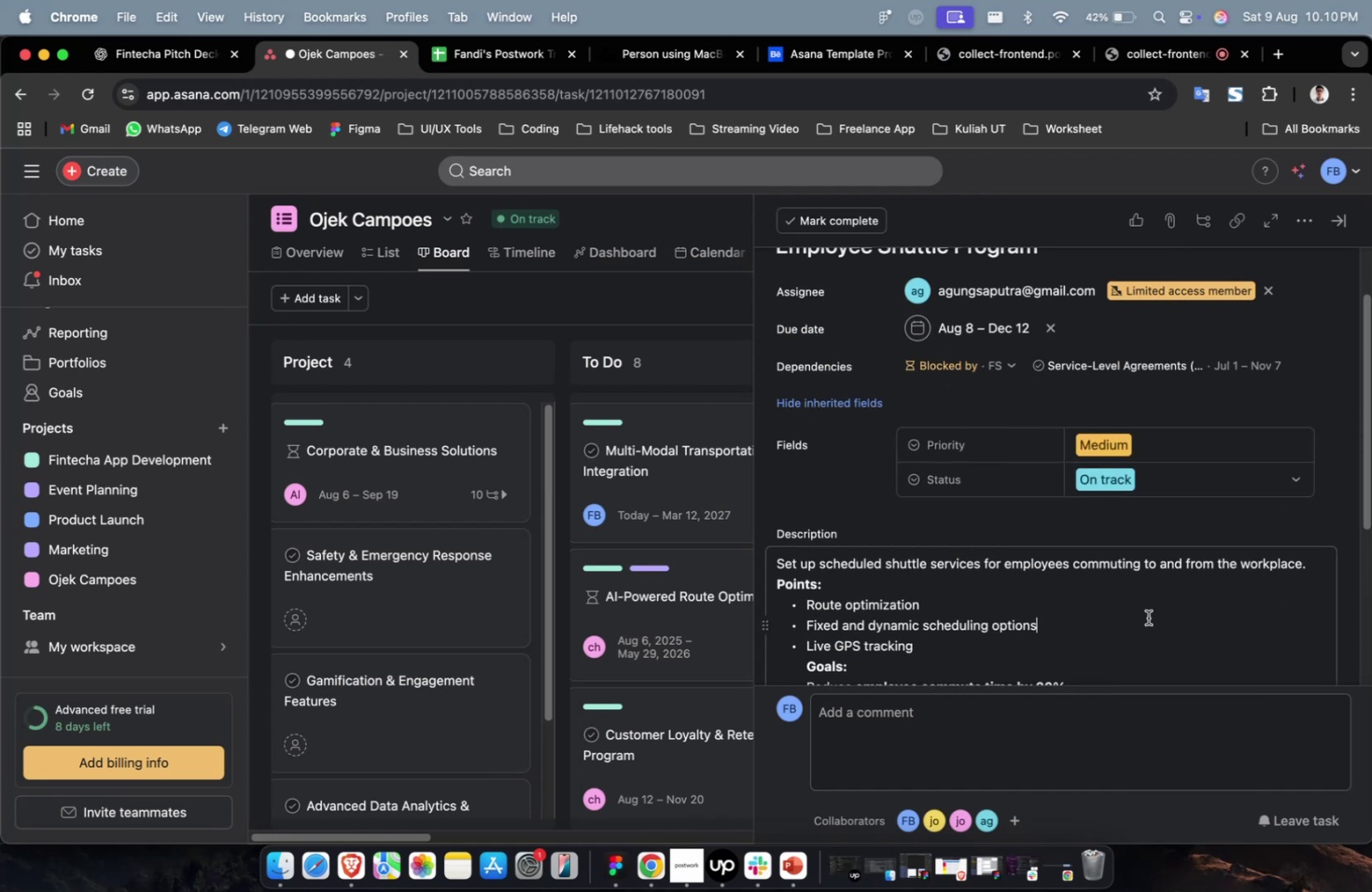 
scroll: coordinate [1143, 617], scroll_direction: down, amount: 25.0
 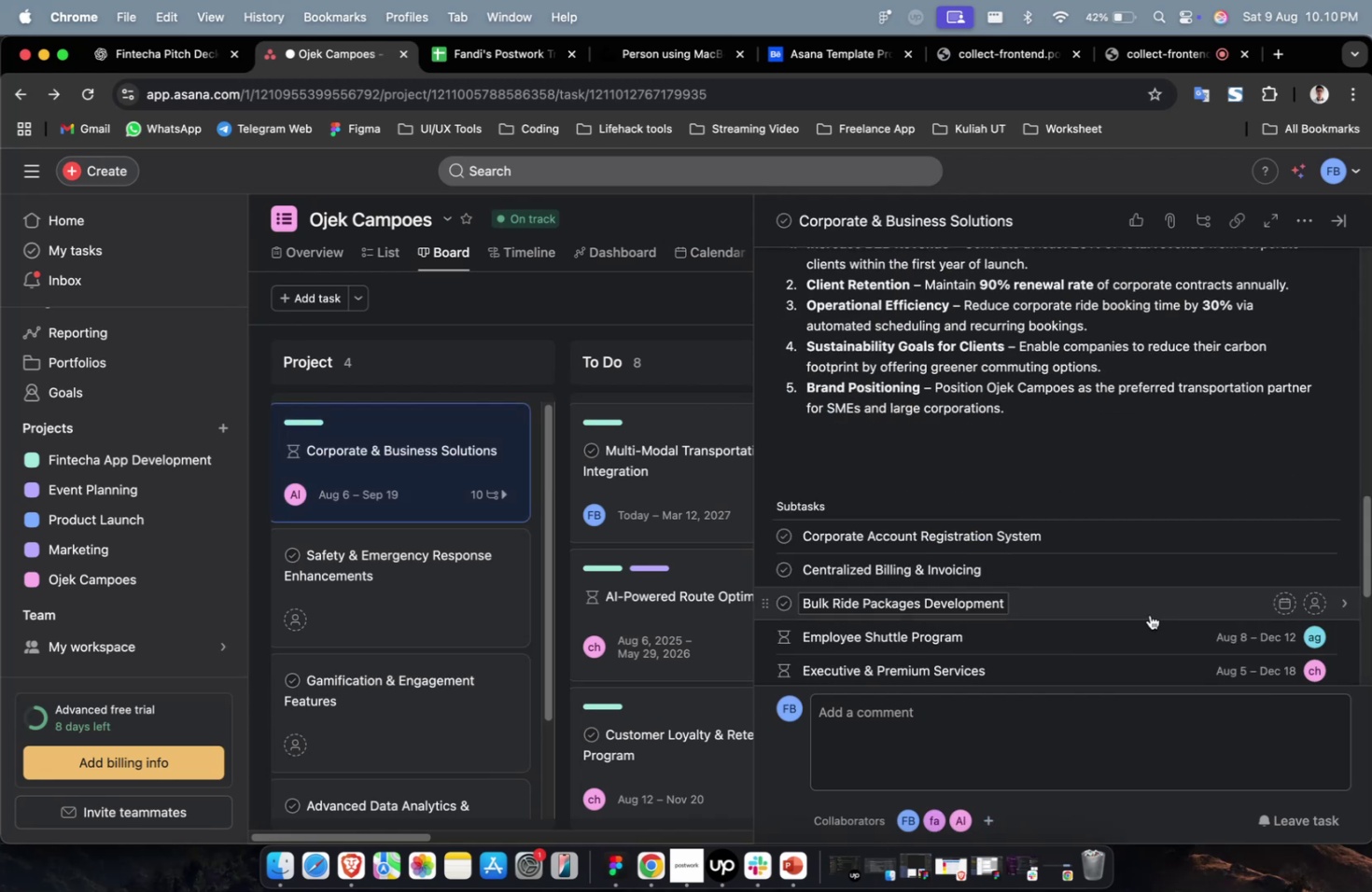 
left_click([1149, 613])
 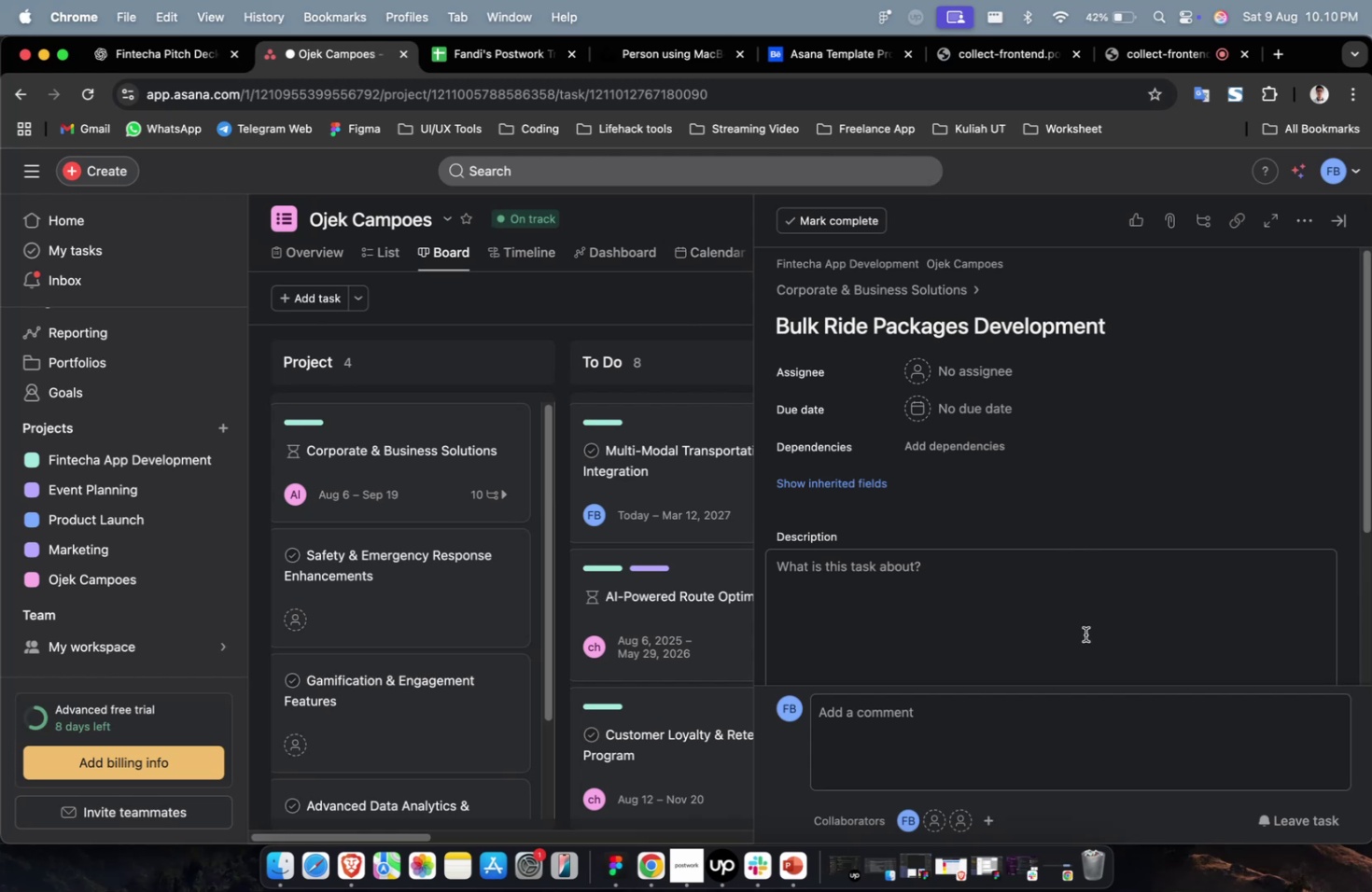 
wait(8.59)
 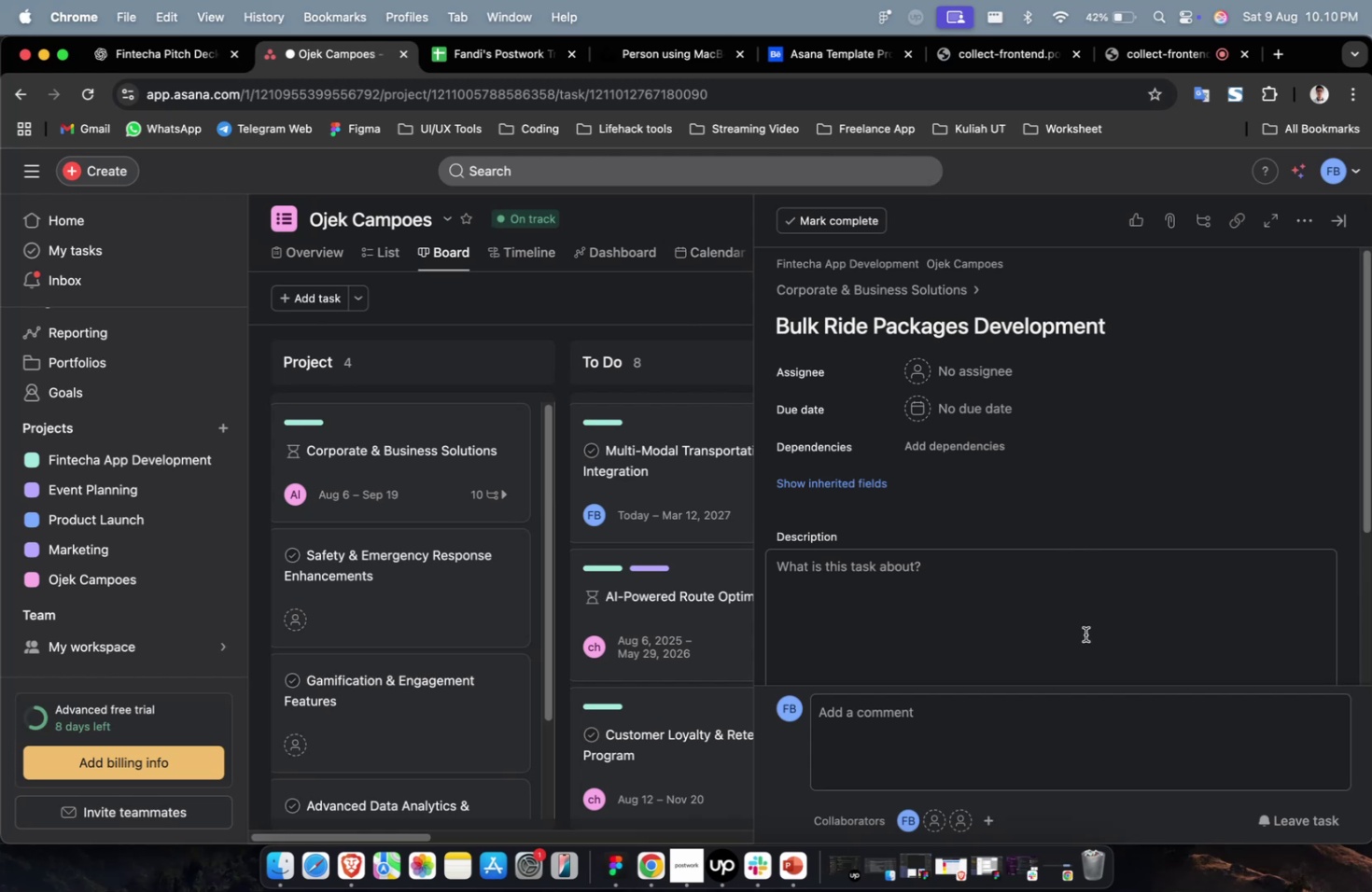 
scroll: coordinate [987, 568], scroll_direction: down, amount: 1.0
 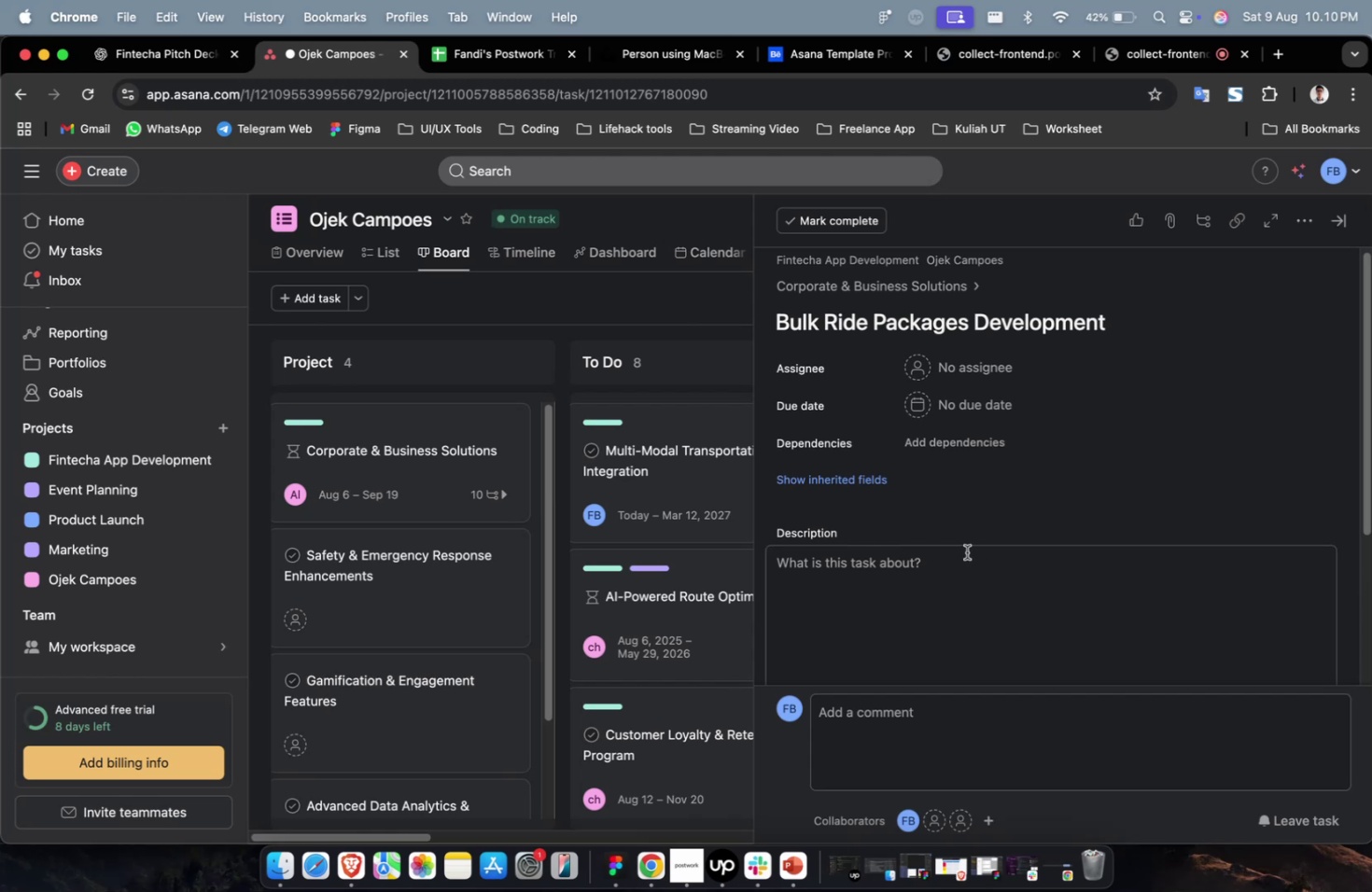 
wait(5.04)
 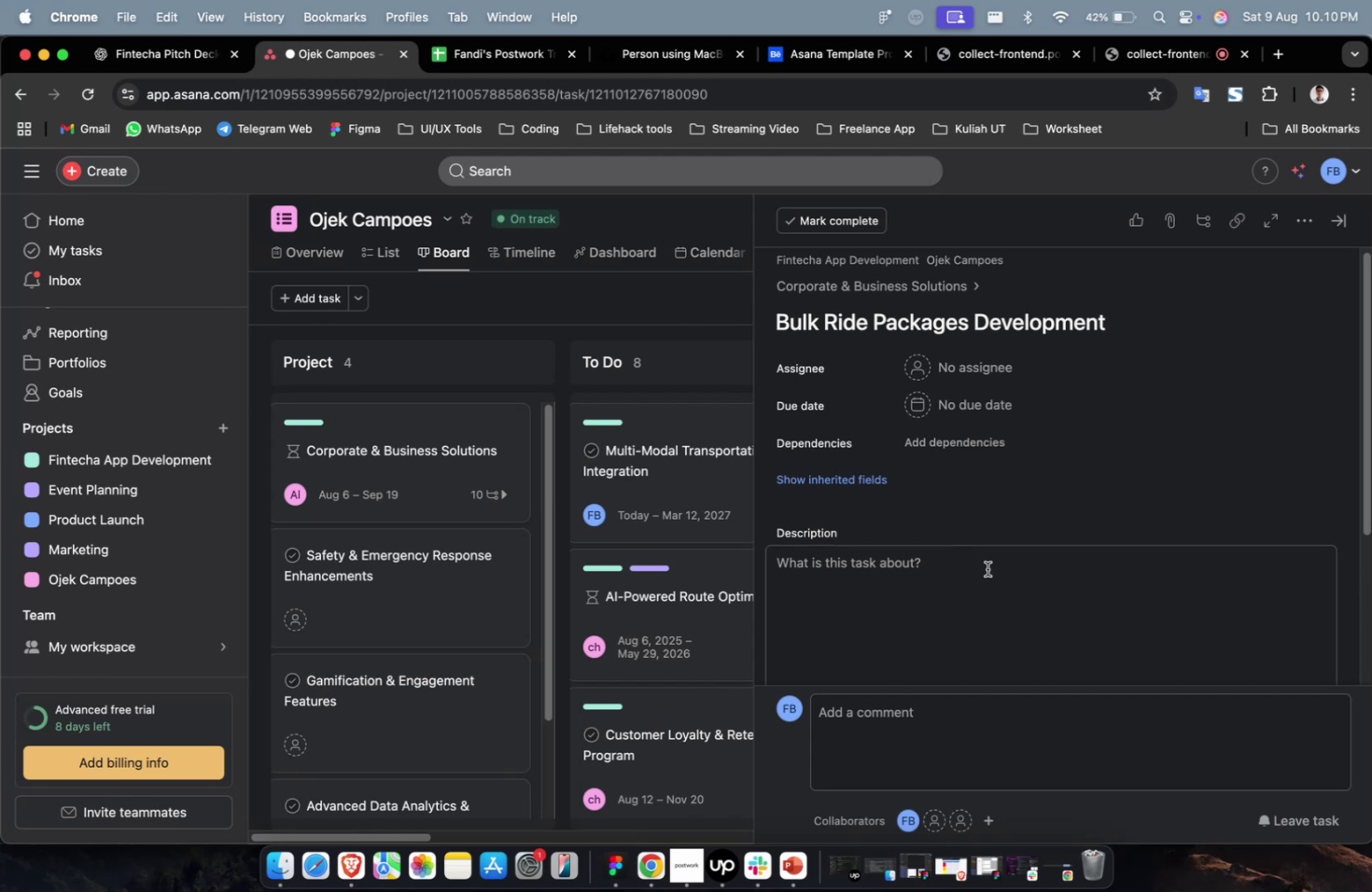 
left_click([1007, 370])
 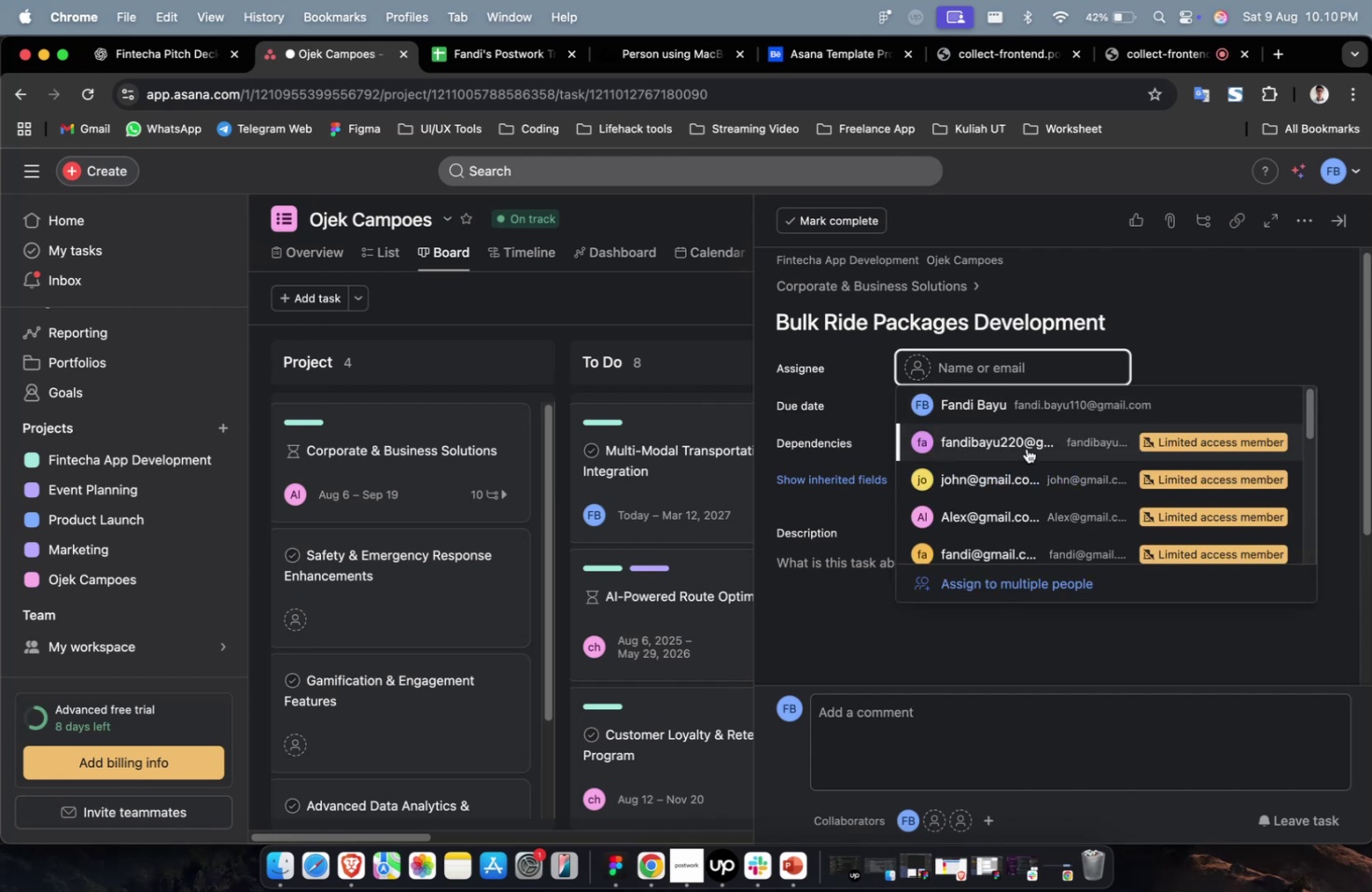 
left_click([1026, 446])
 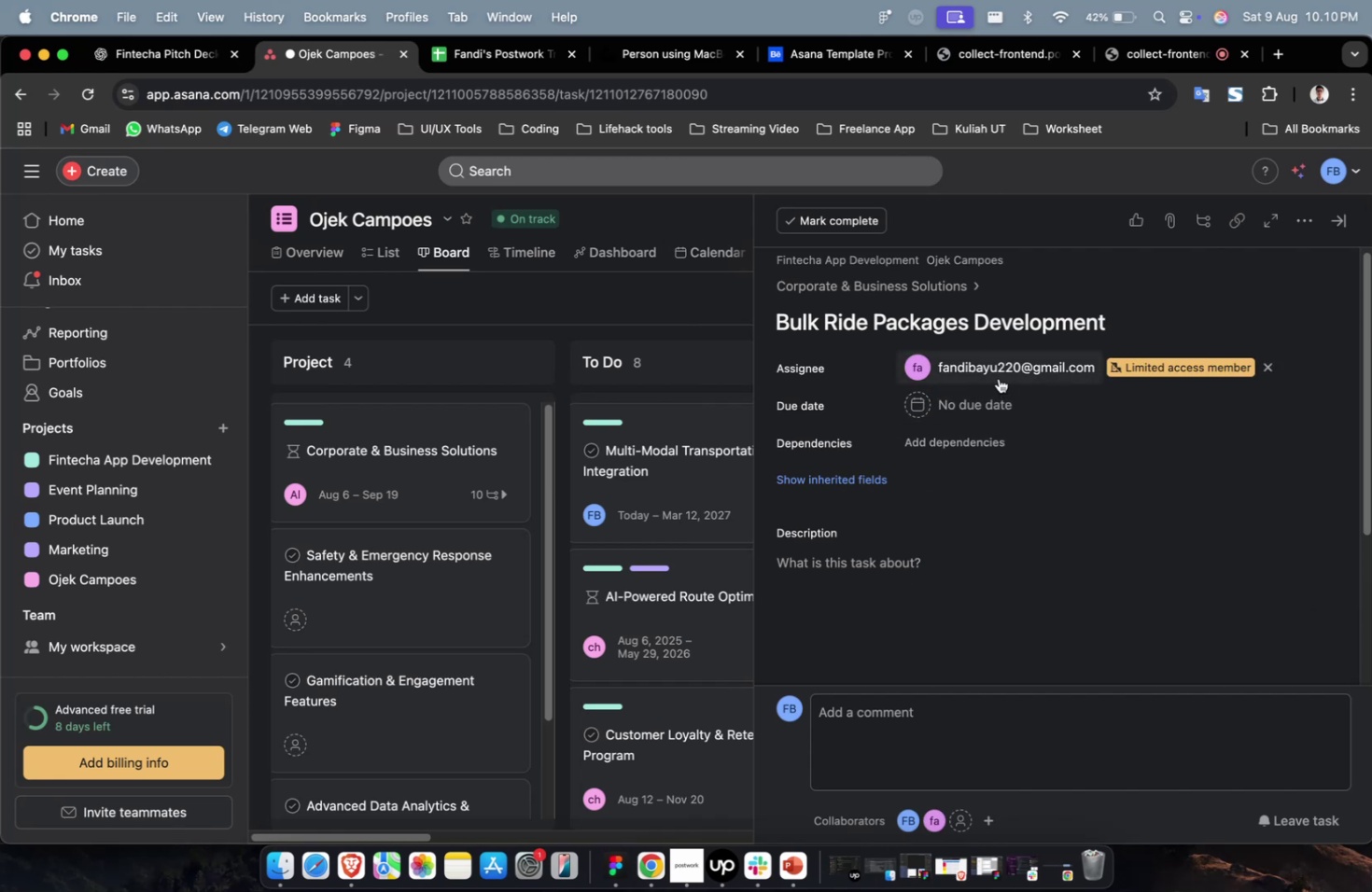 
left_click([1000, 371])
 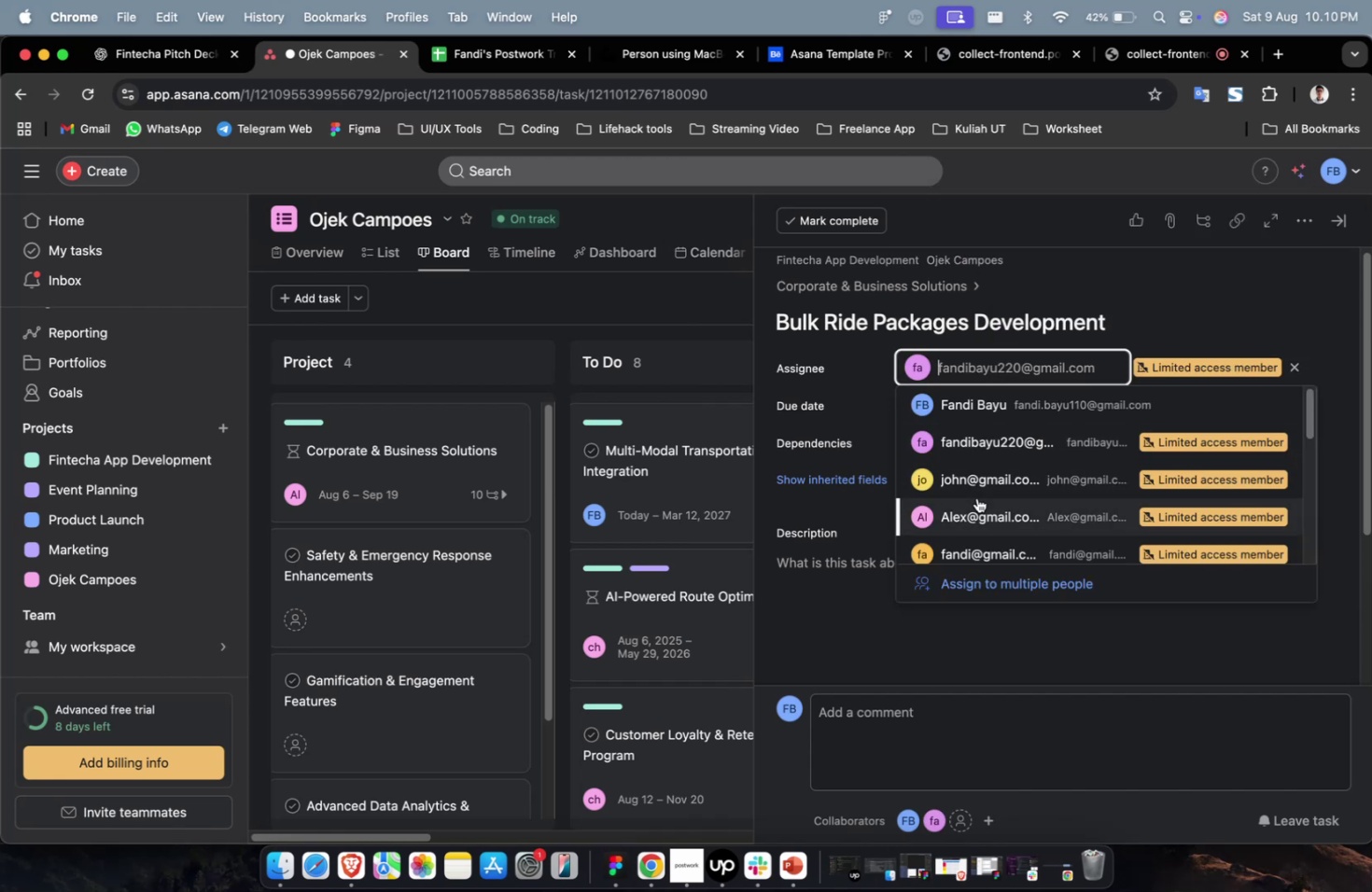 
left_click([976, 497])
 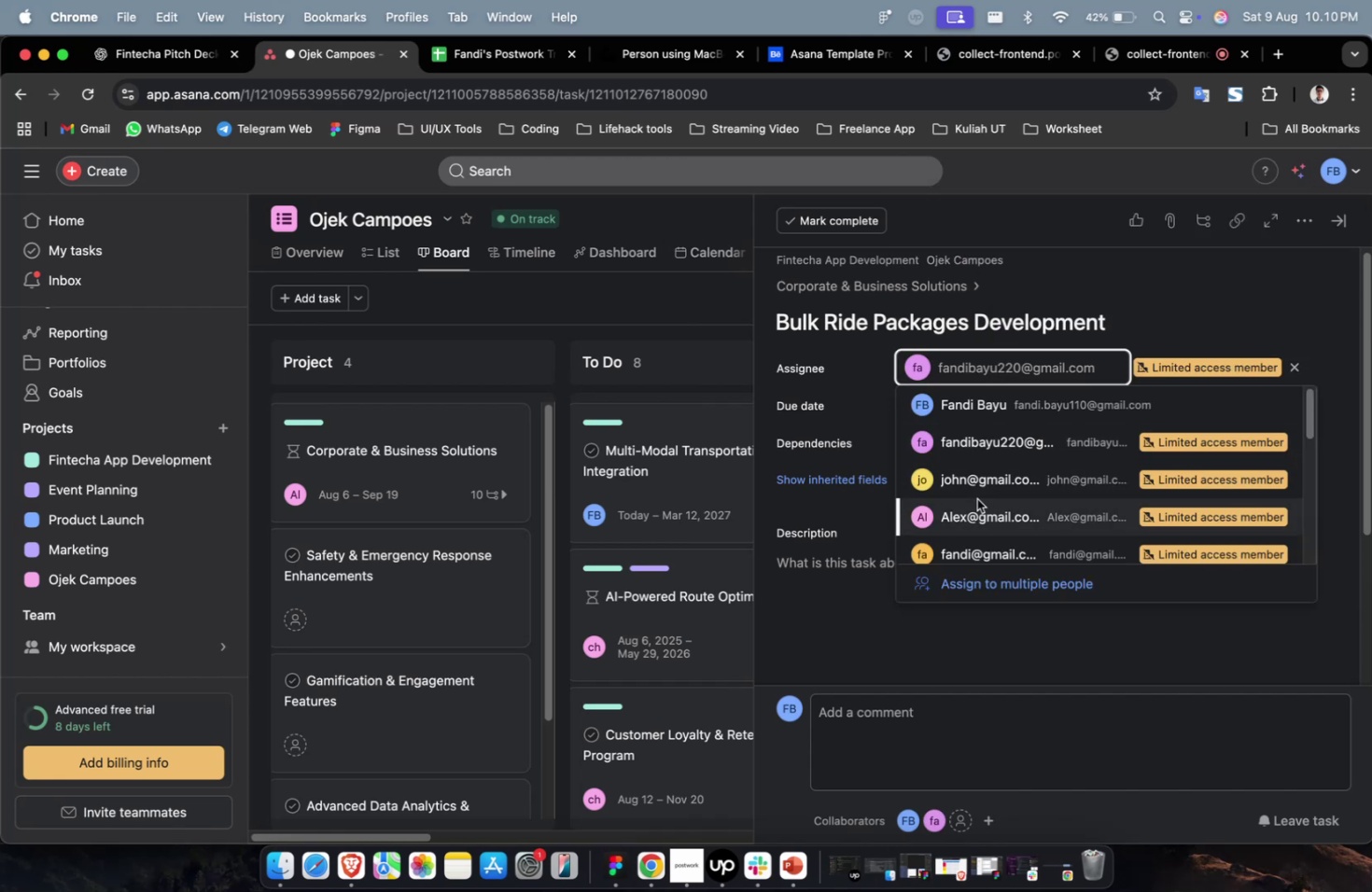 
left_click([975, 501])
 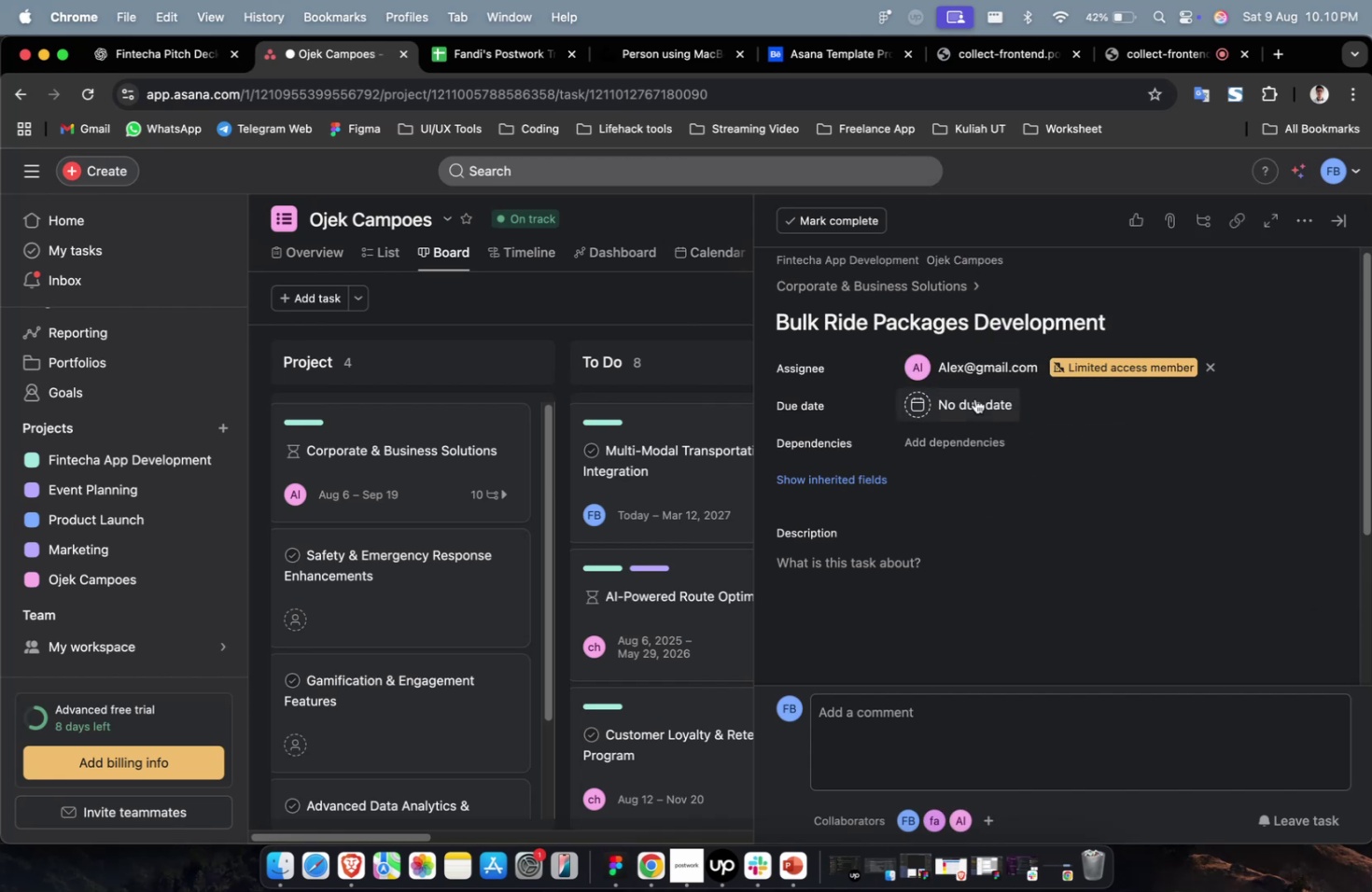 
double_click([974, 398])
 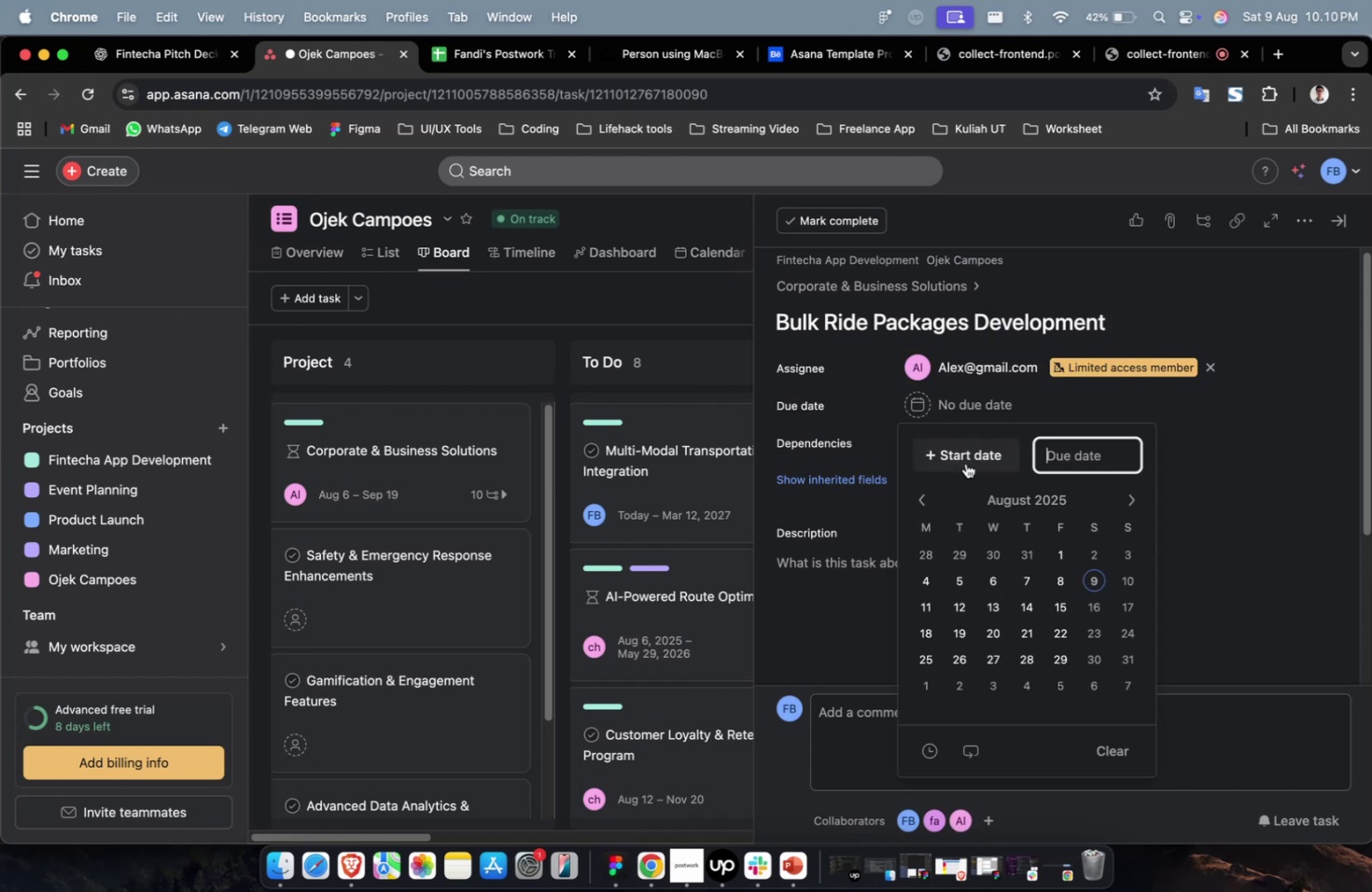 
triple_click([965, 463])
 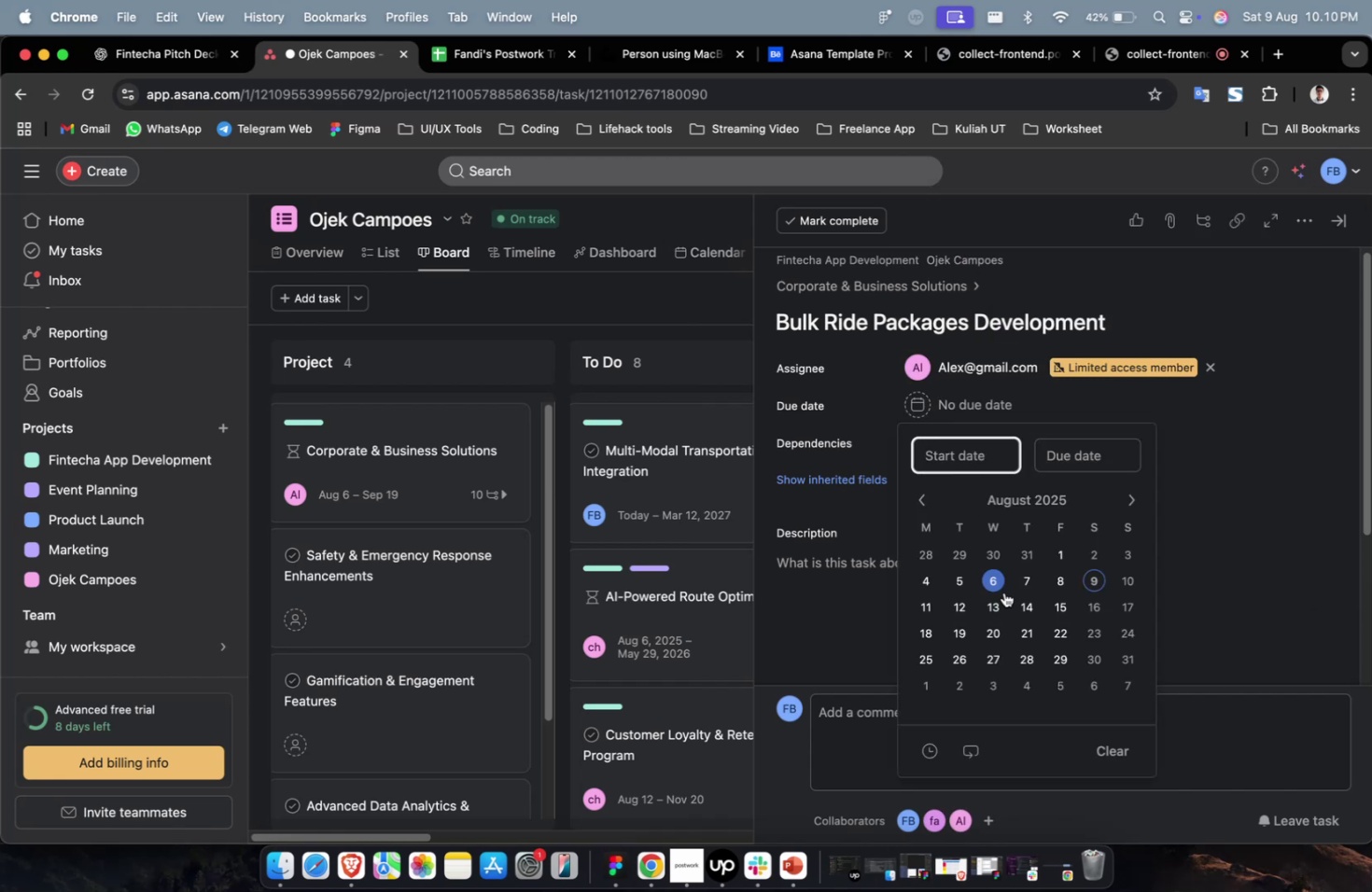 
left_click([993, 600])
 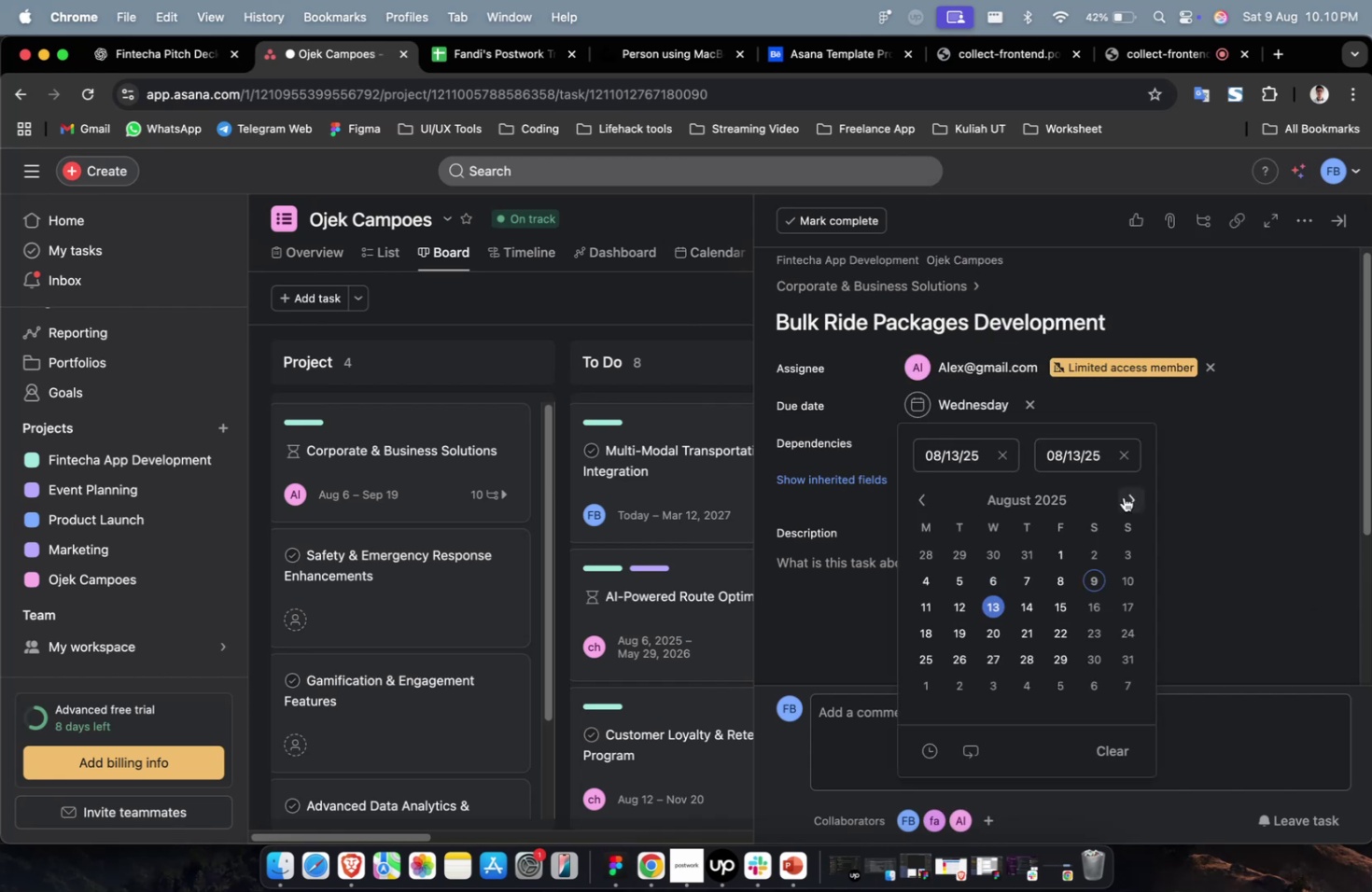 
double_click([1123, 496])
 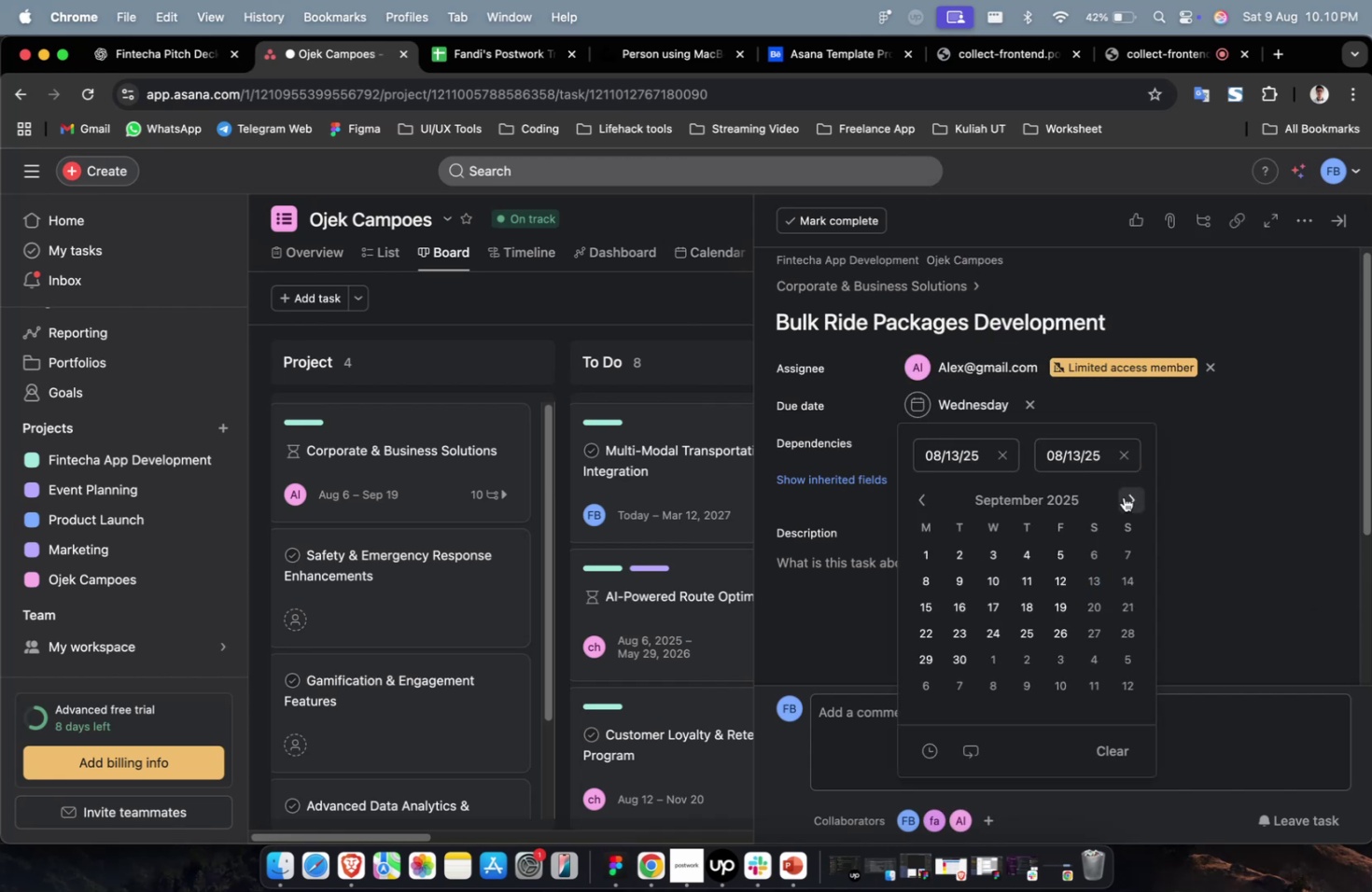 
triple_click([1123, 496])
 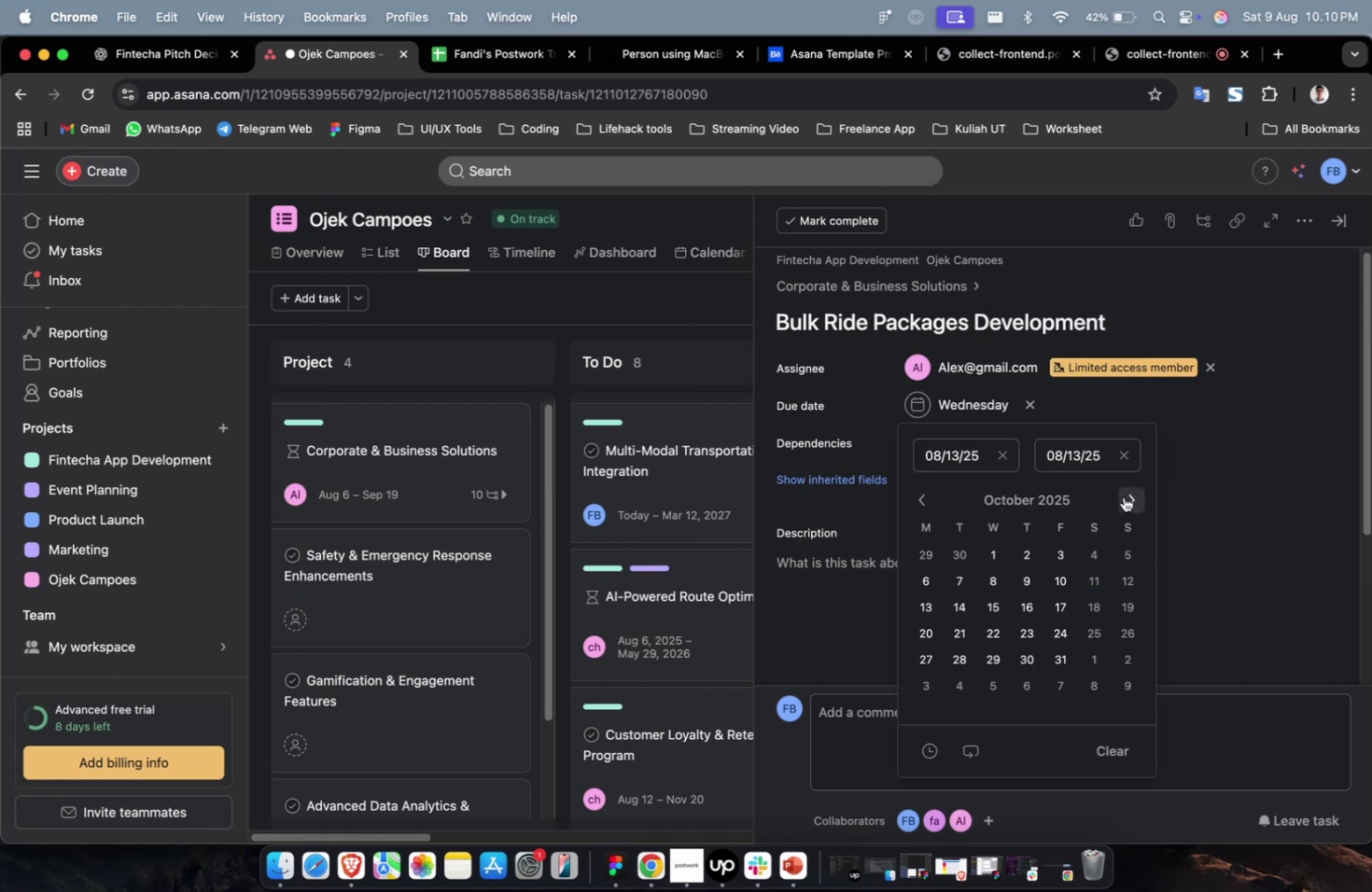 
triple_click([1123, 496])
 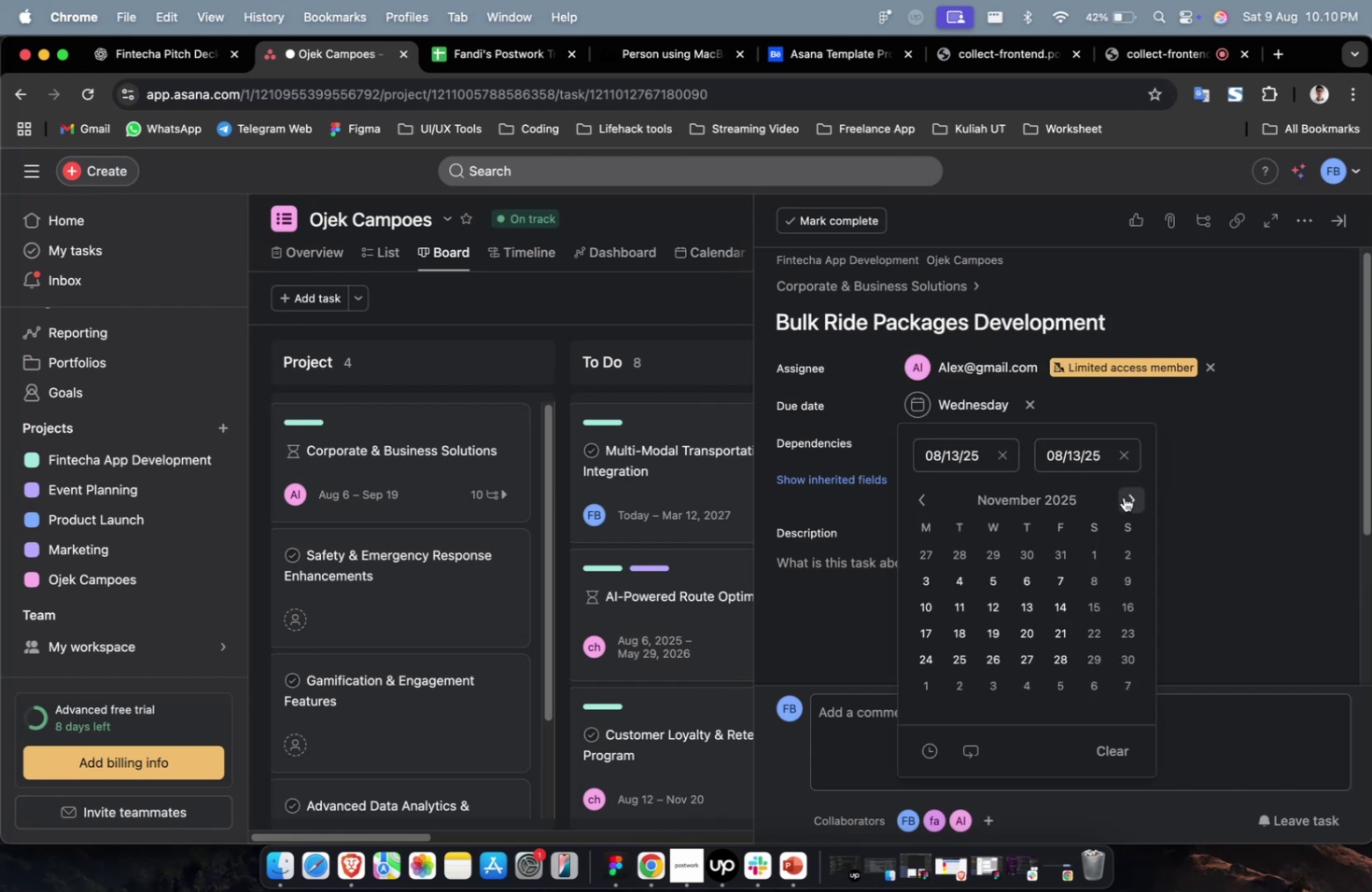 
triple_click([1123, 496])
 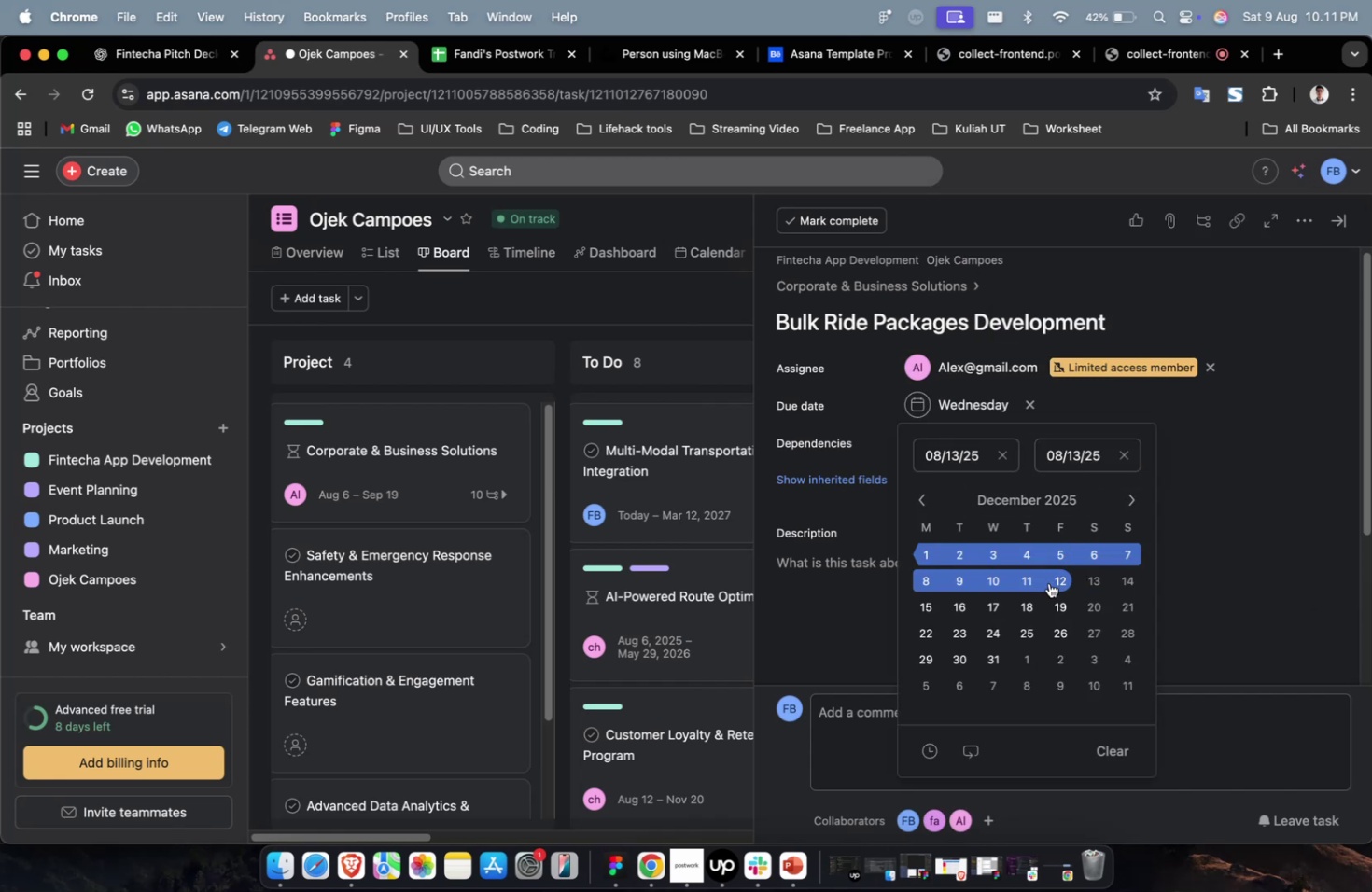 
left_click([1048, 582])
 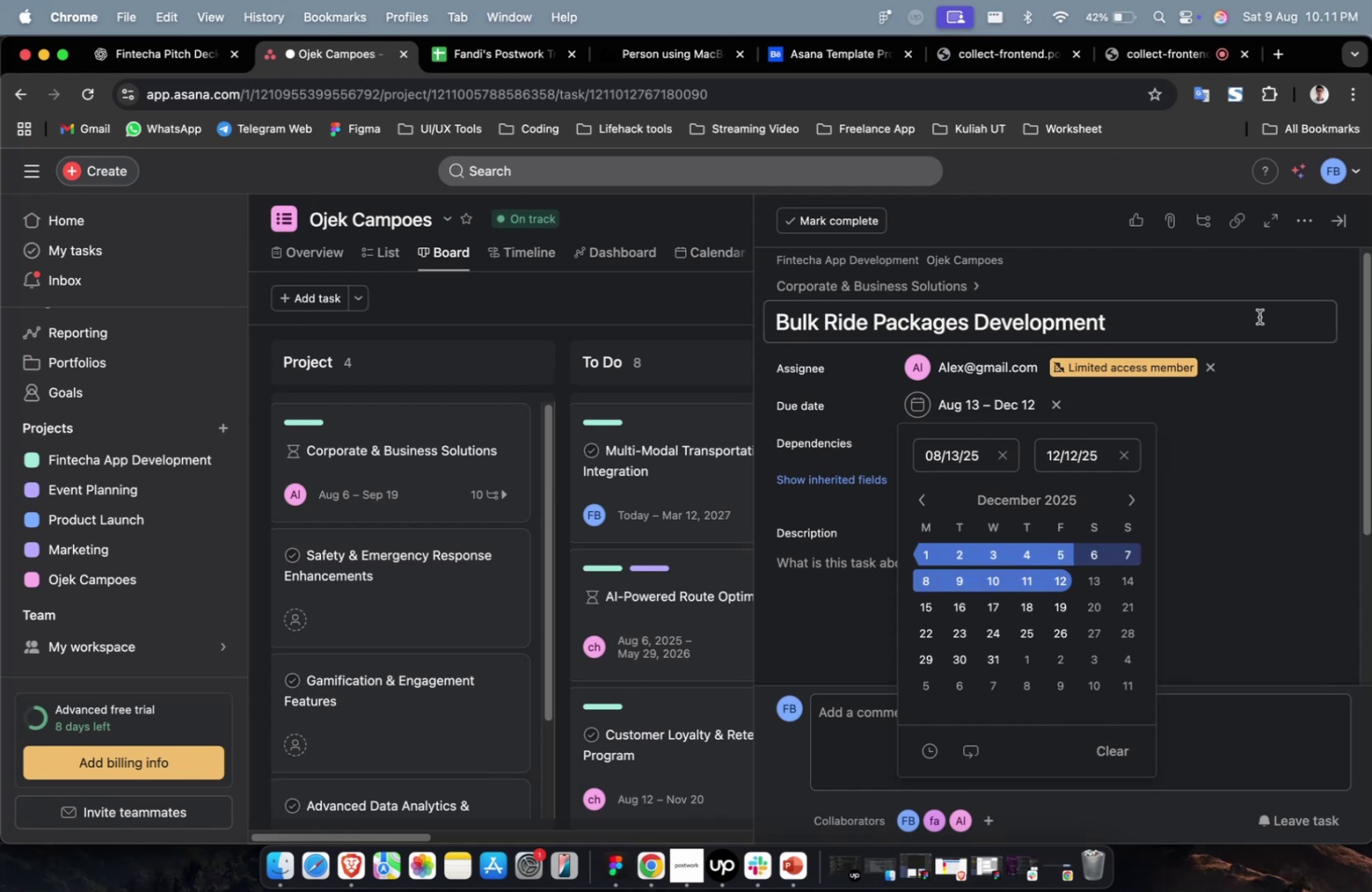 
double_click([1258, 316])
 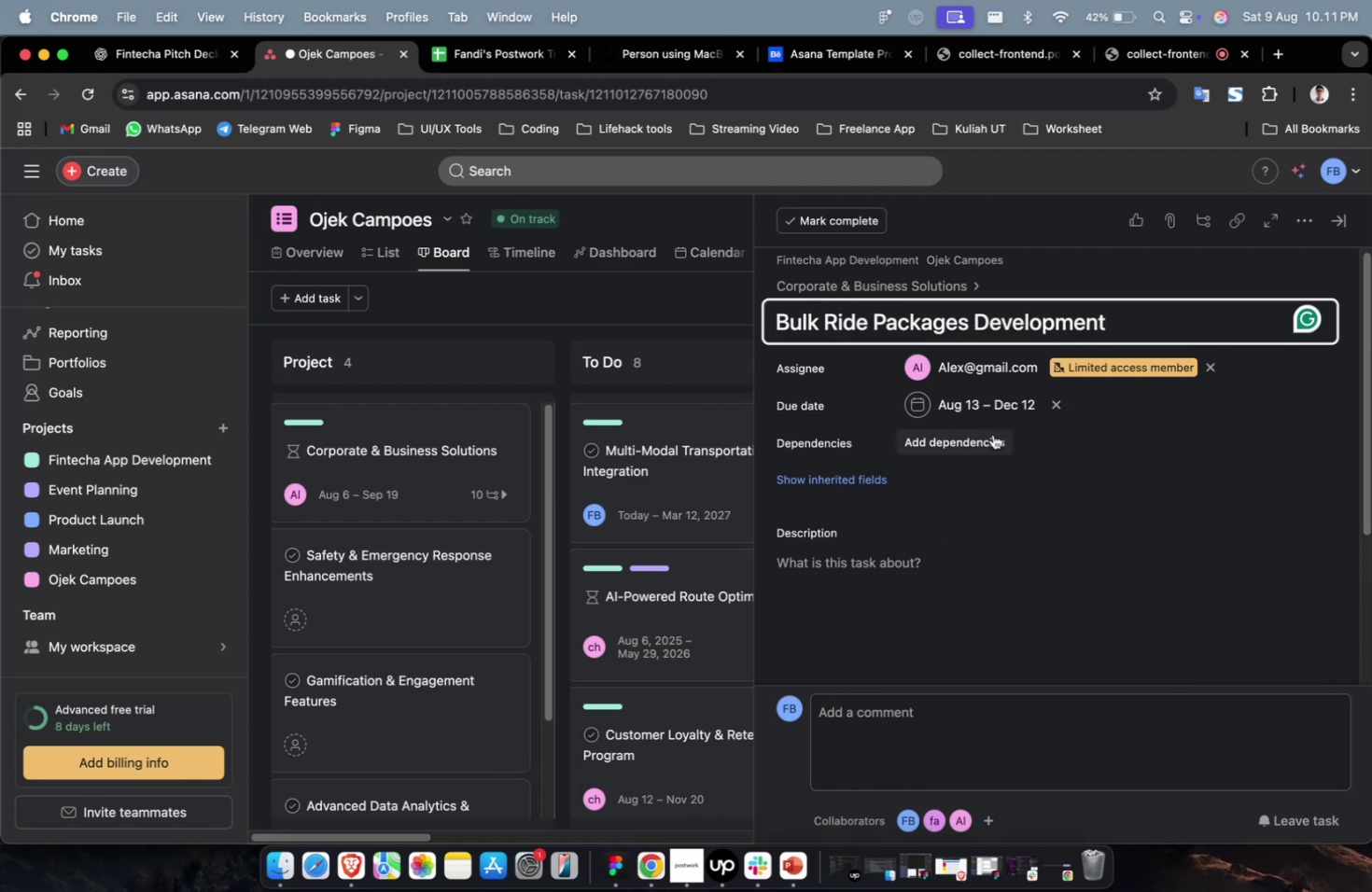 
left_click([992, 434])
 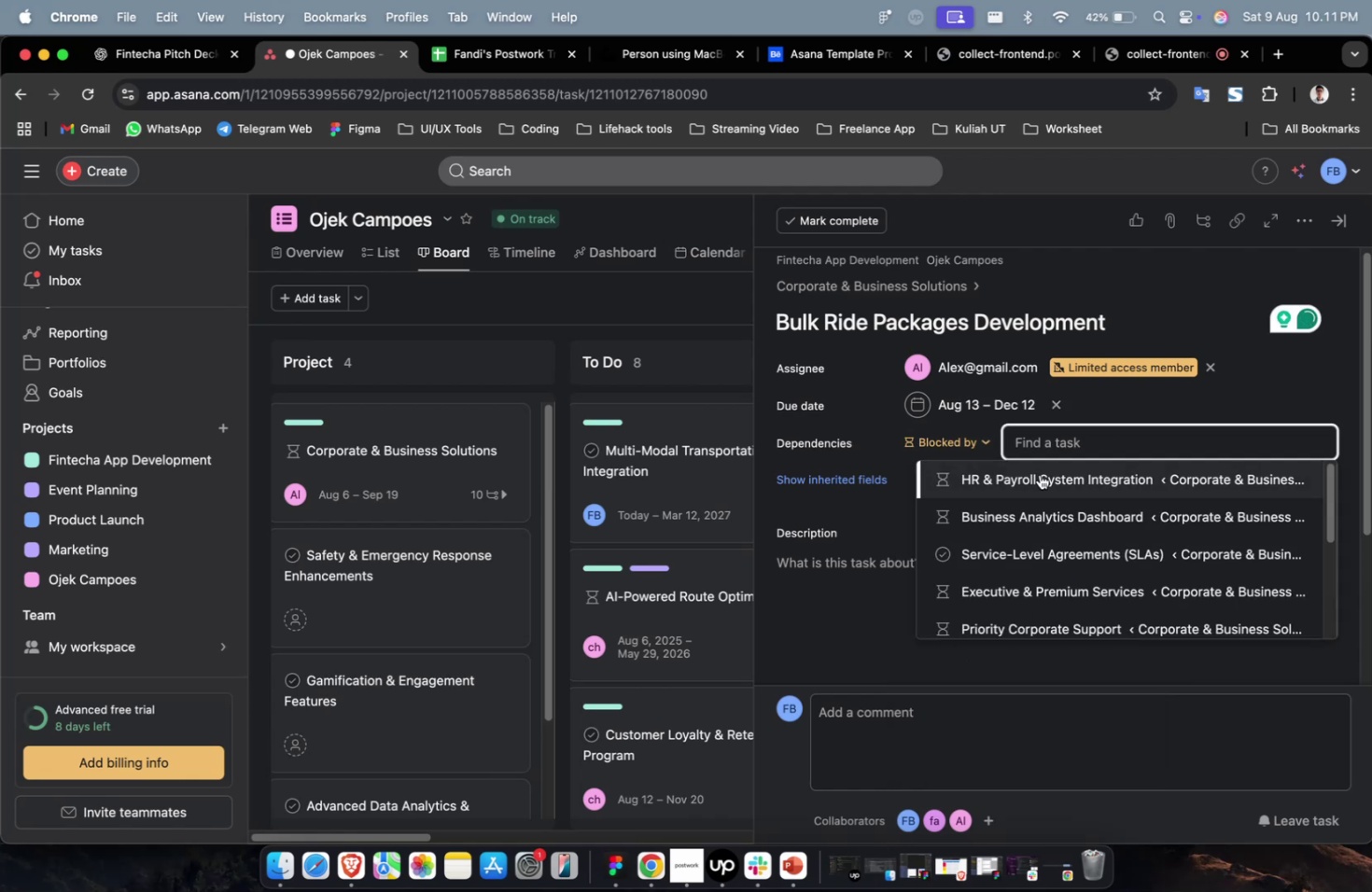 
left_click([1039, 474])
 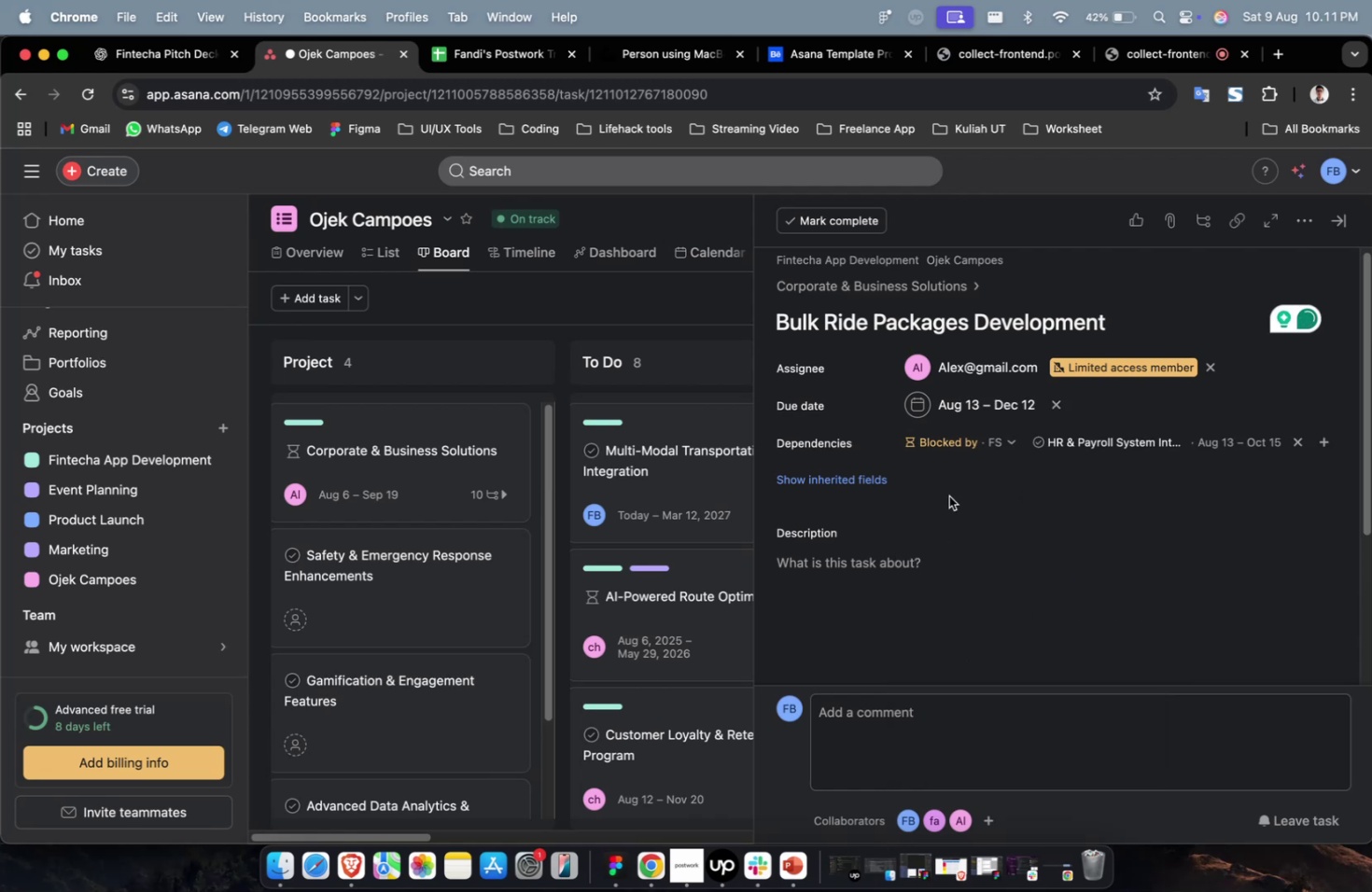 
double_click([883, 485])
 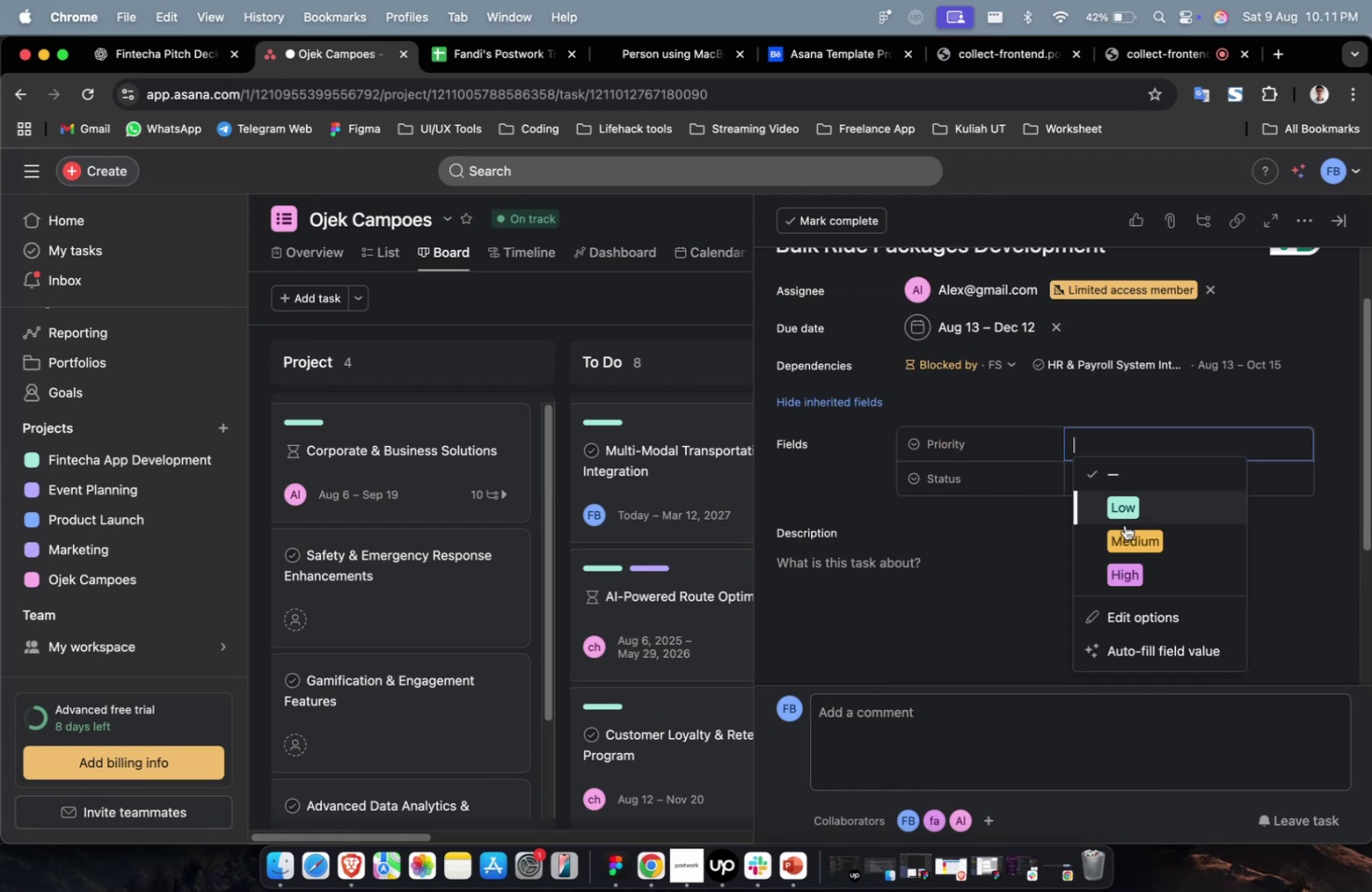 
triple_click([1126, 533])
 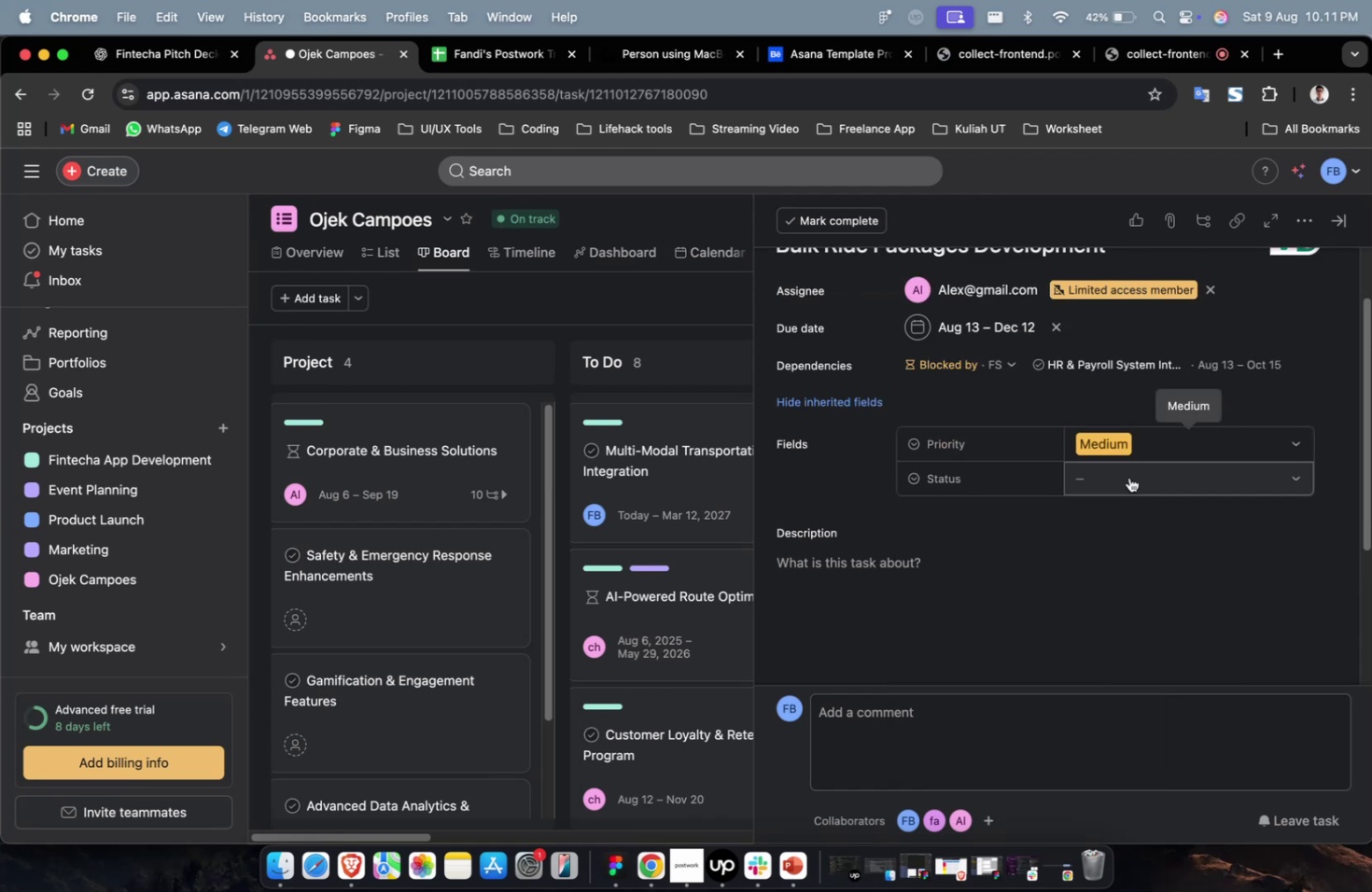 
triple_click([1128, 477])
 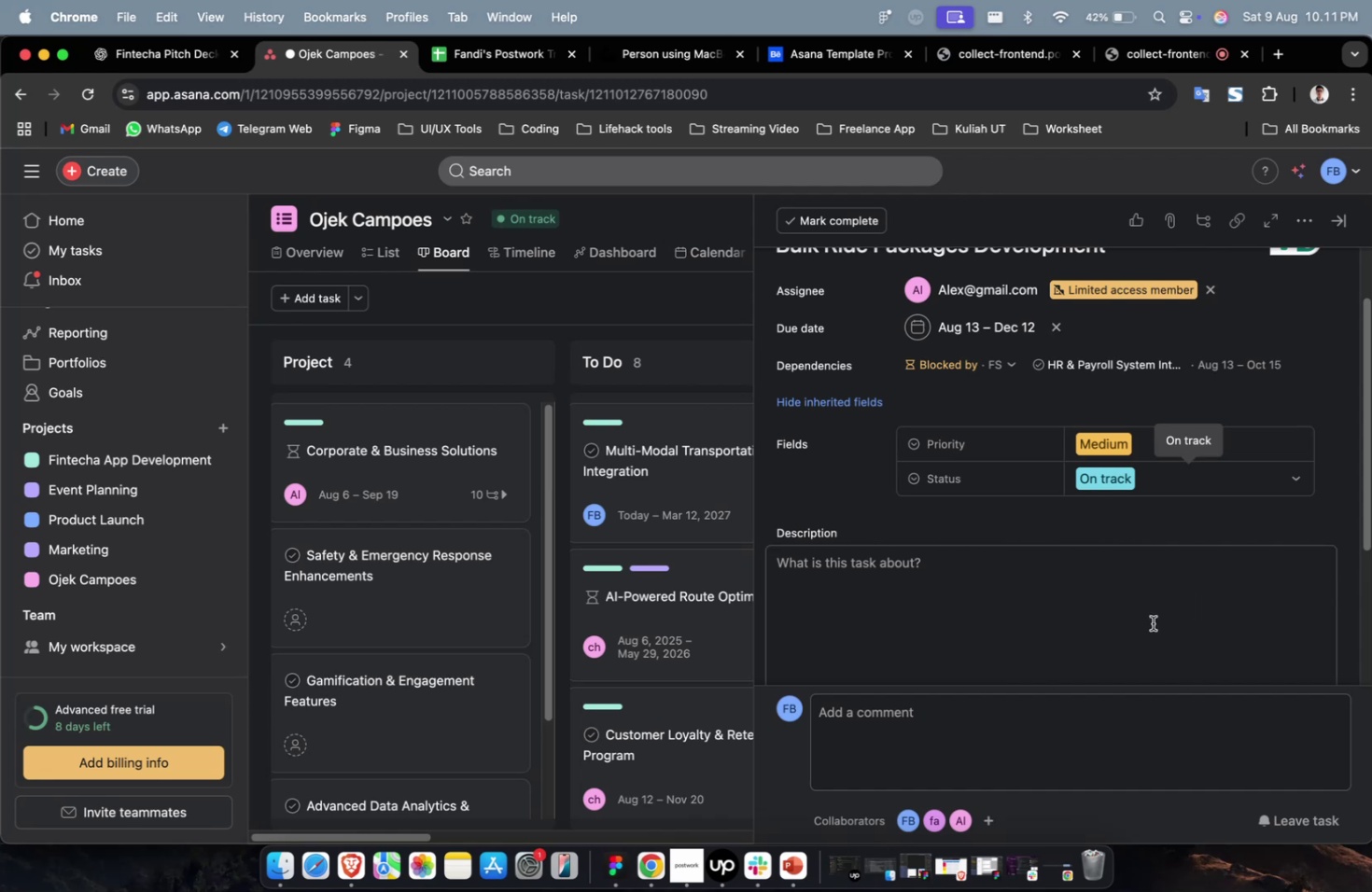 
wait(11.37)
 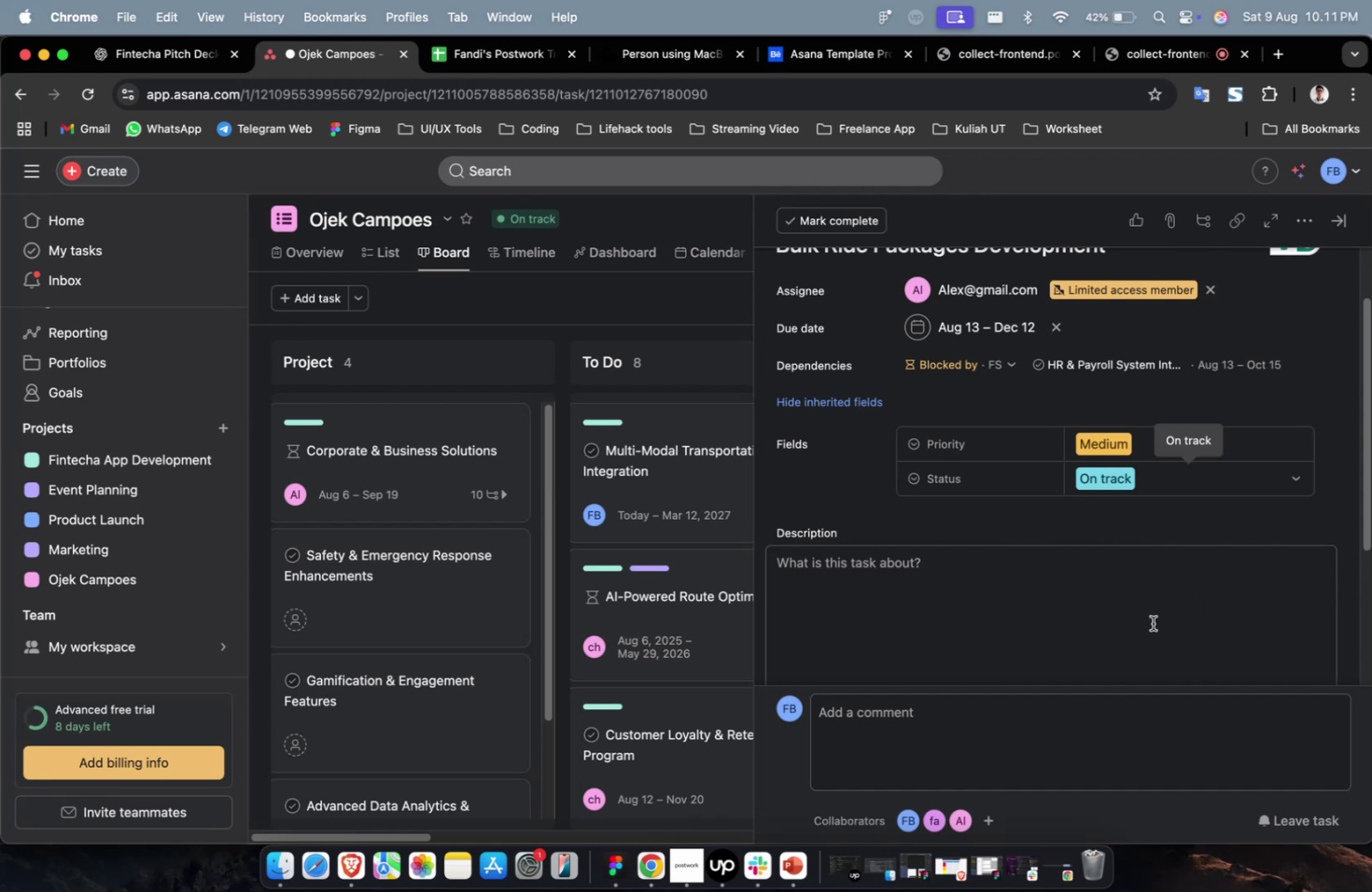 
left_click([857, 406])
 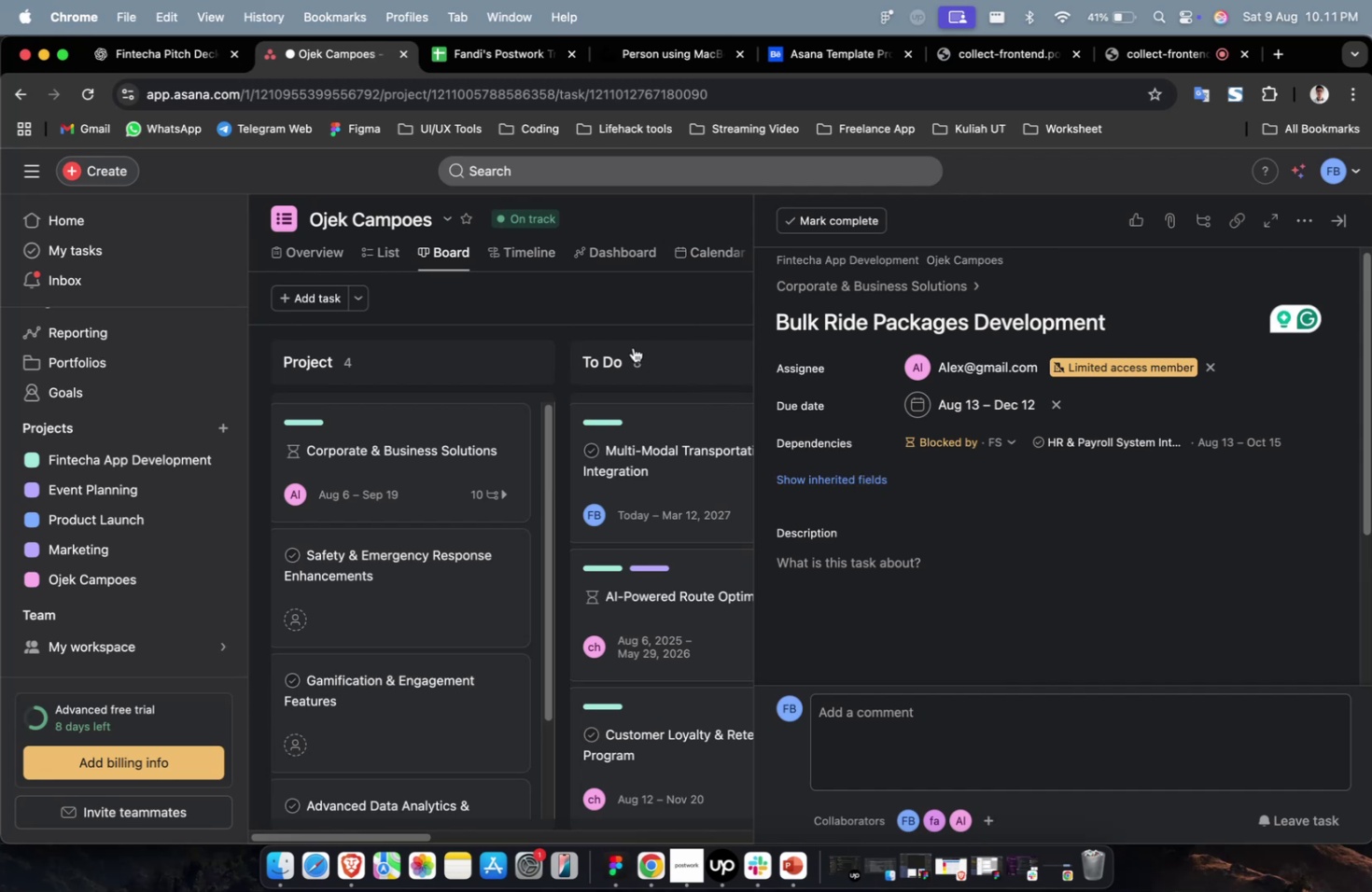 
wait(10.17)
 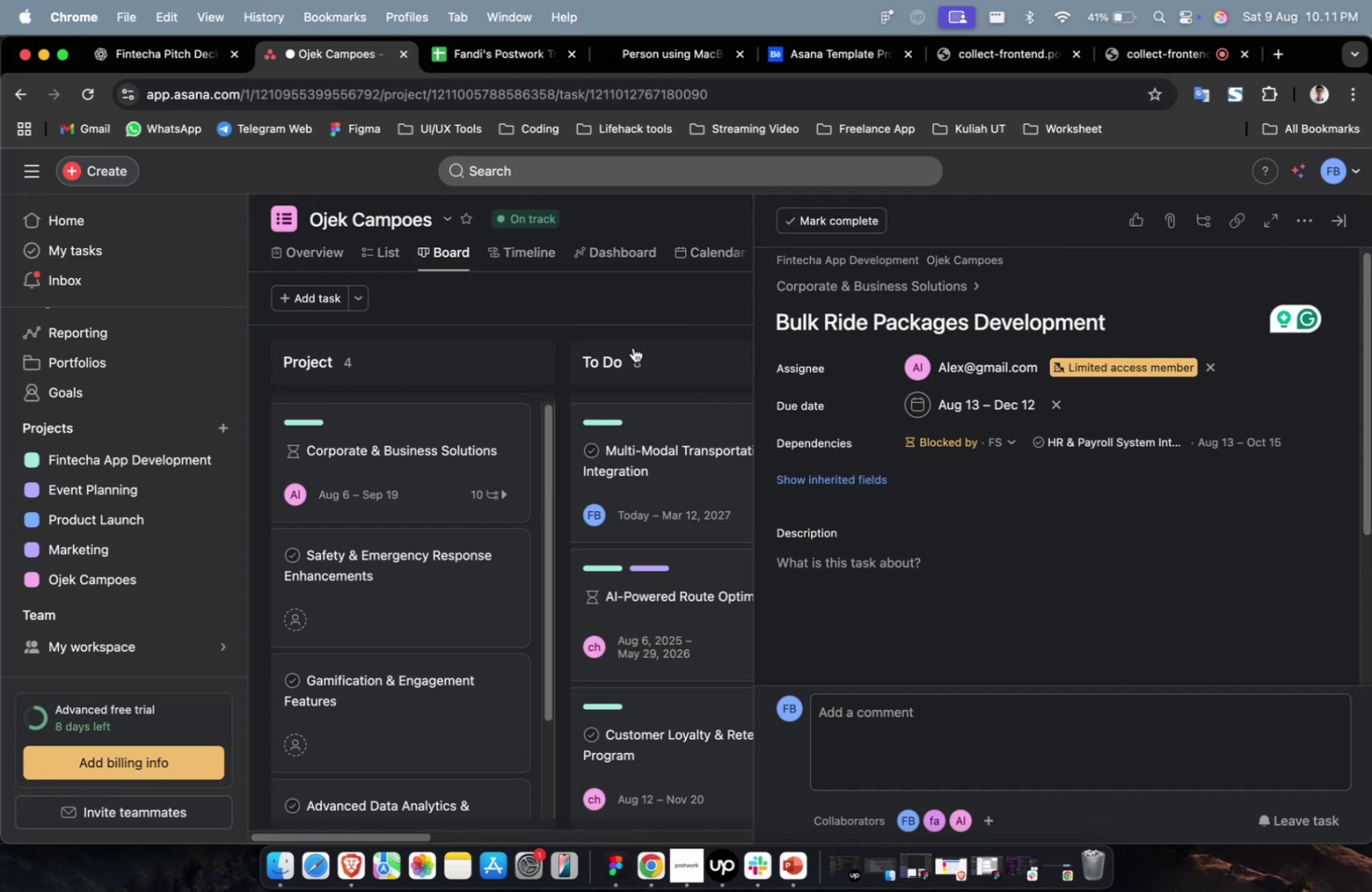 
left_click([179, 56])
 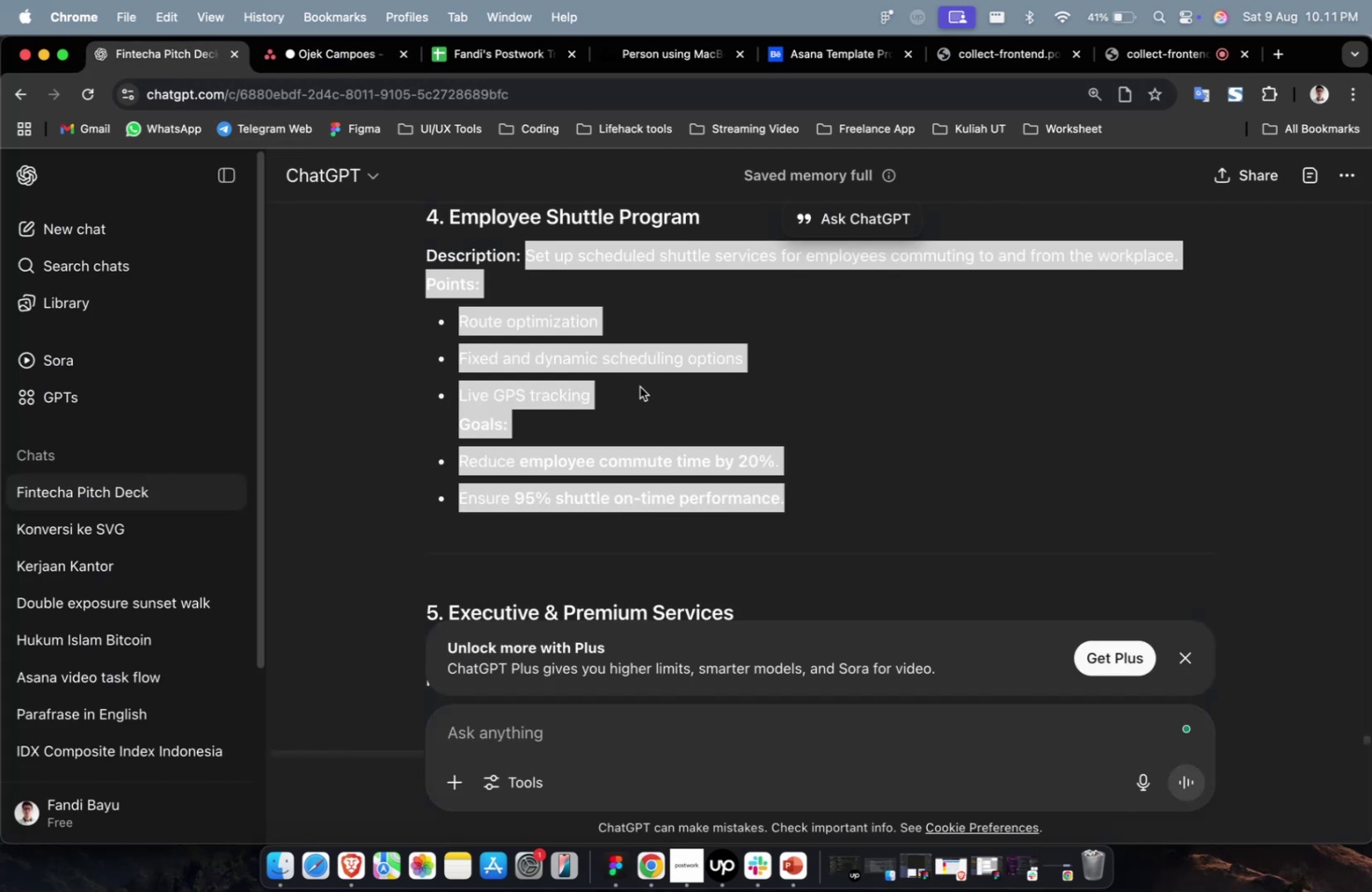 
scroll: coordinate [717, 416], scroll_direction: up, amount: 12.0
 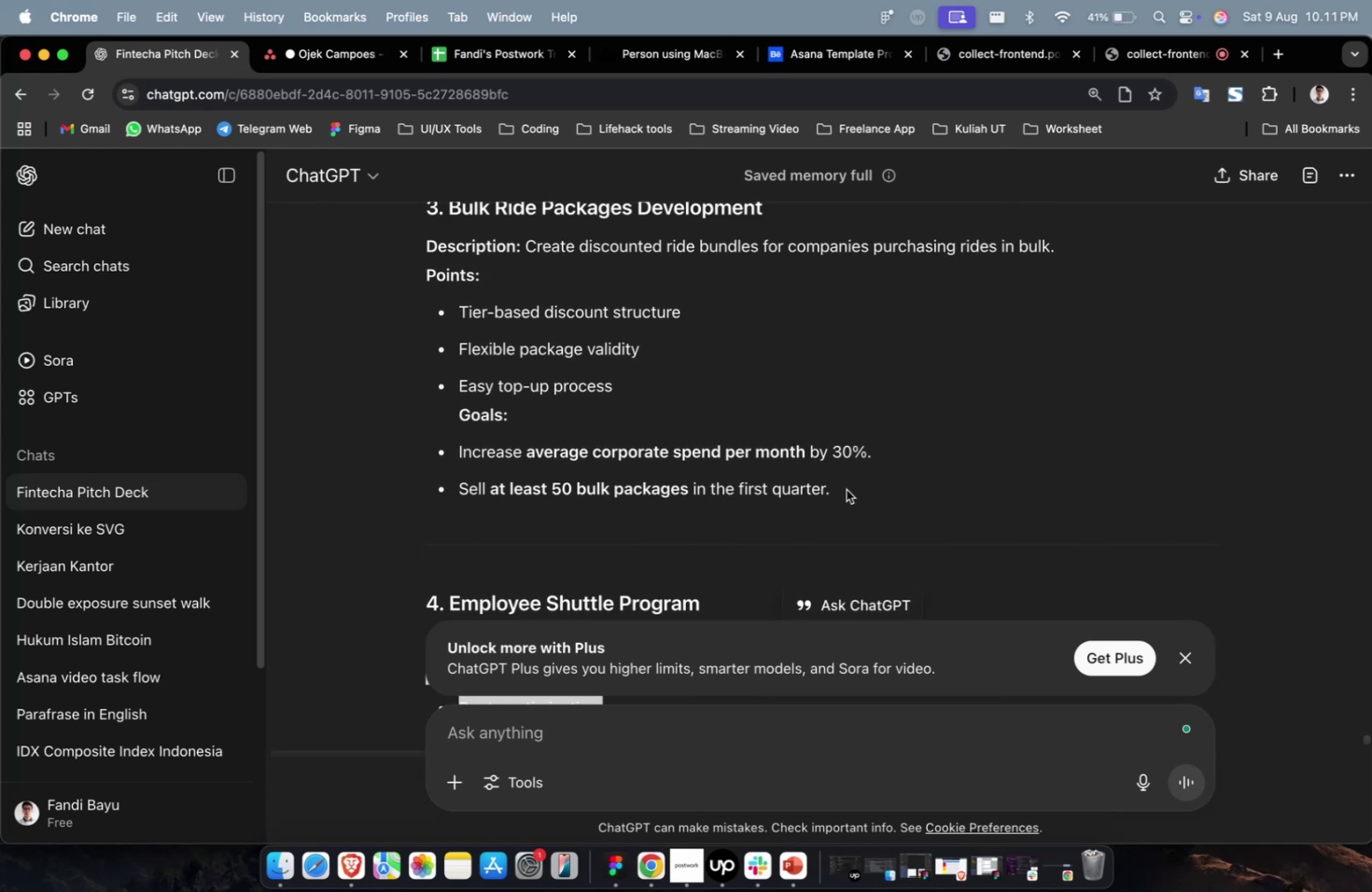 
left_click_drag(start_coordinate=[861, 501], to_coordinate=[529, 251])
 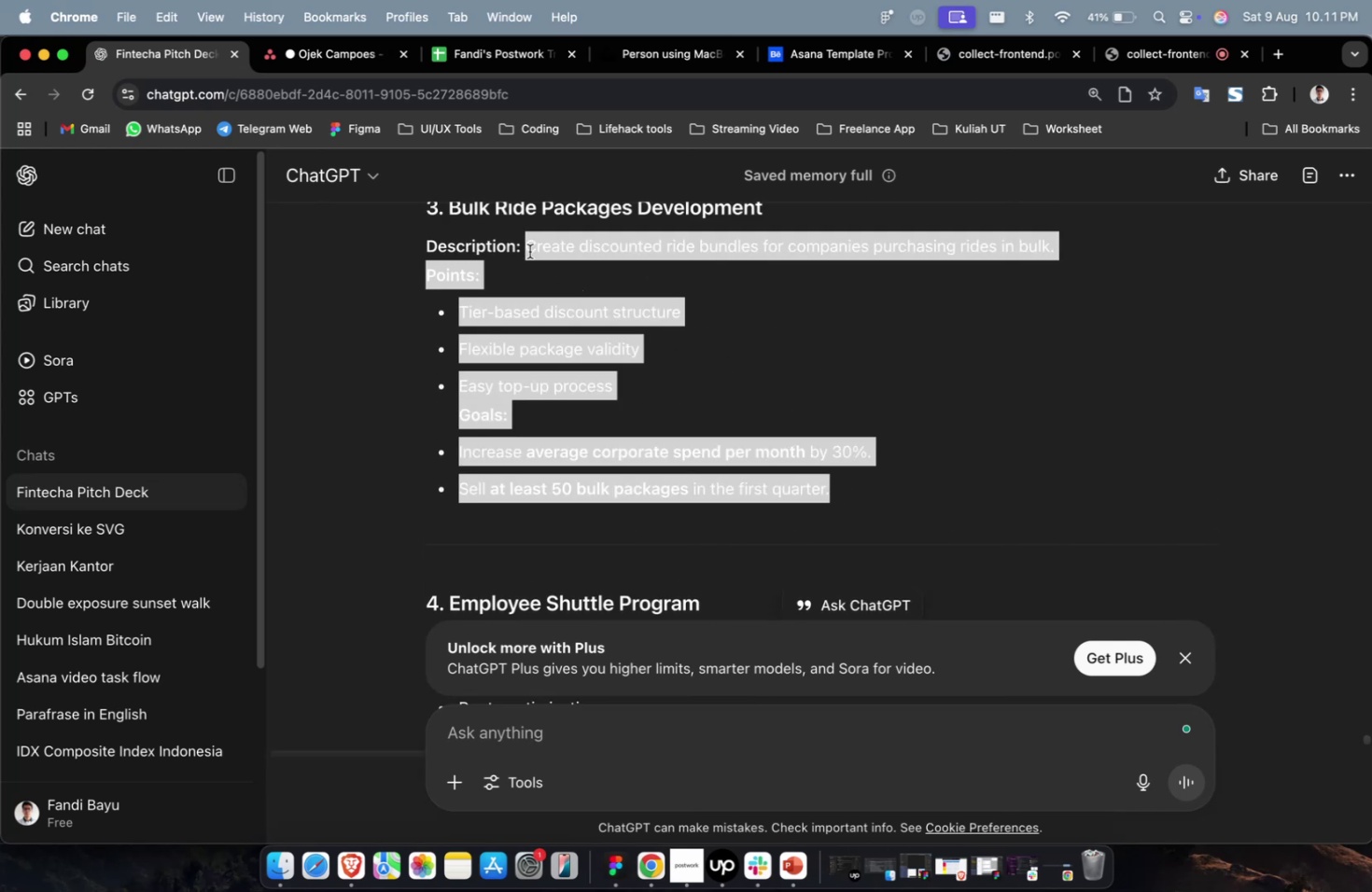 
key(Meta+C)
 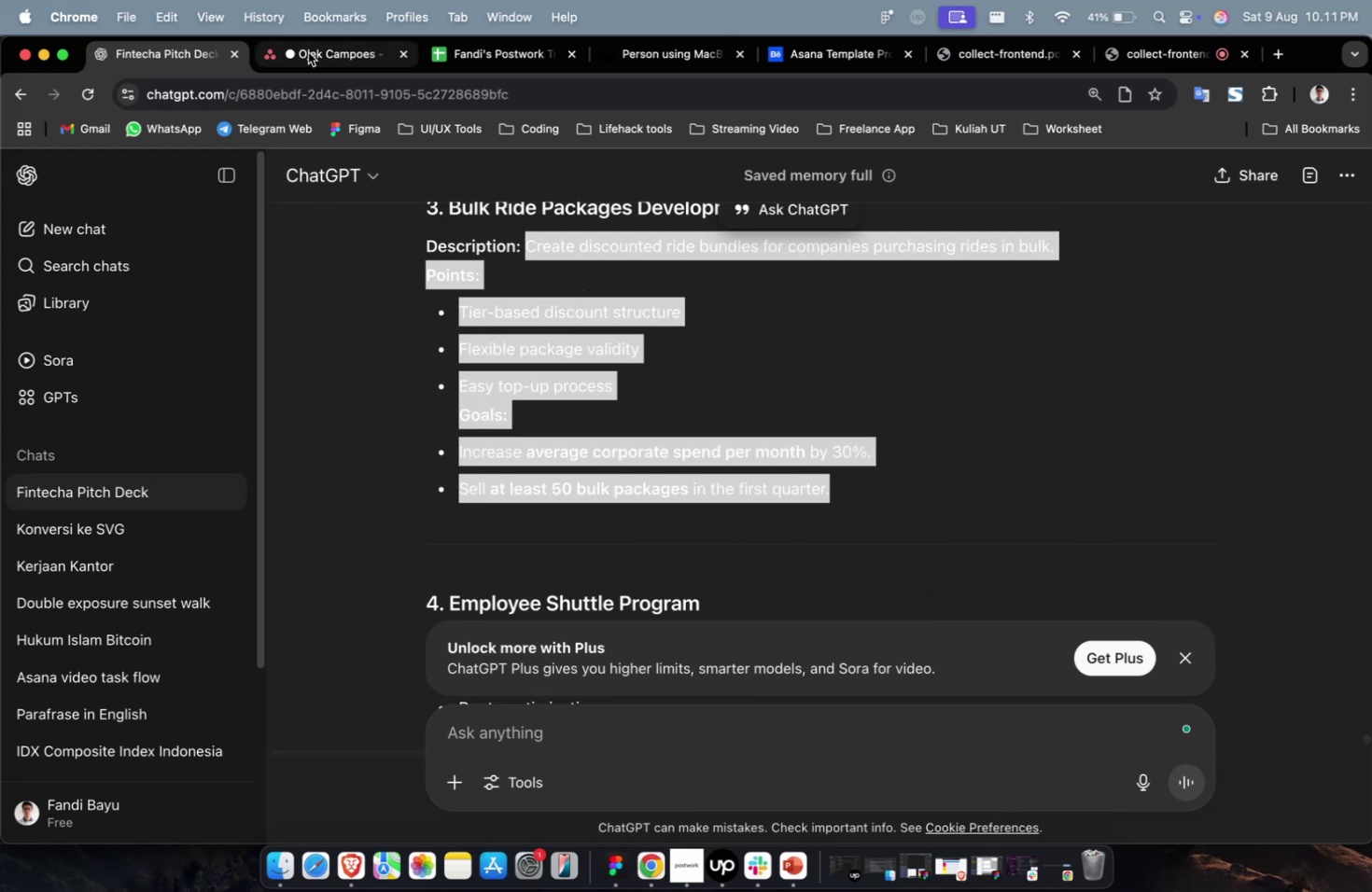 
key(Meta+CommandLeft)
 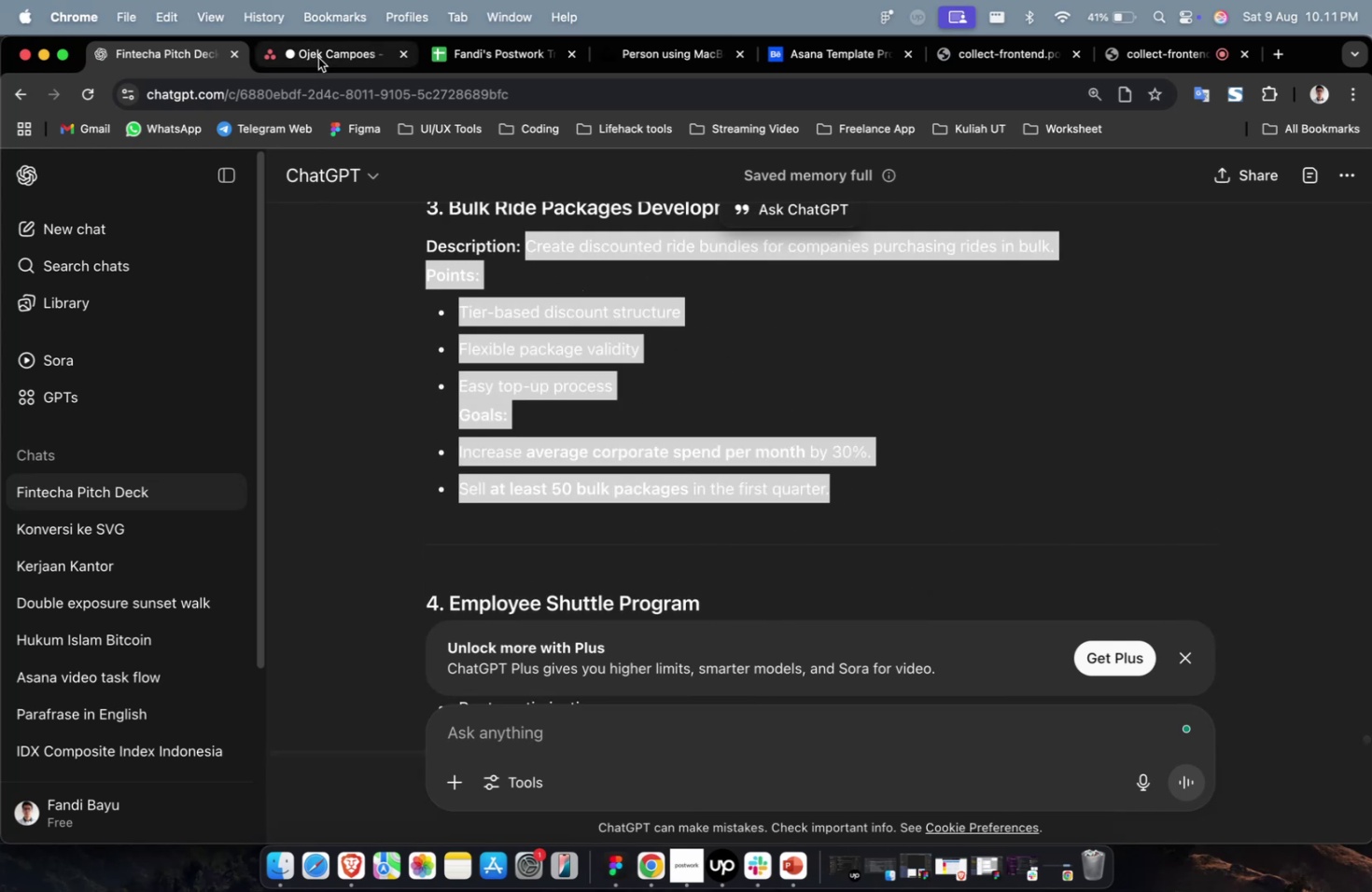 
key(Meta+C)
 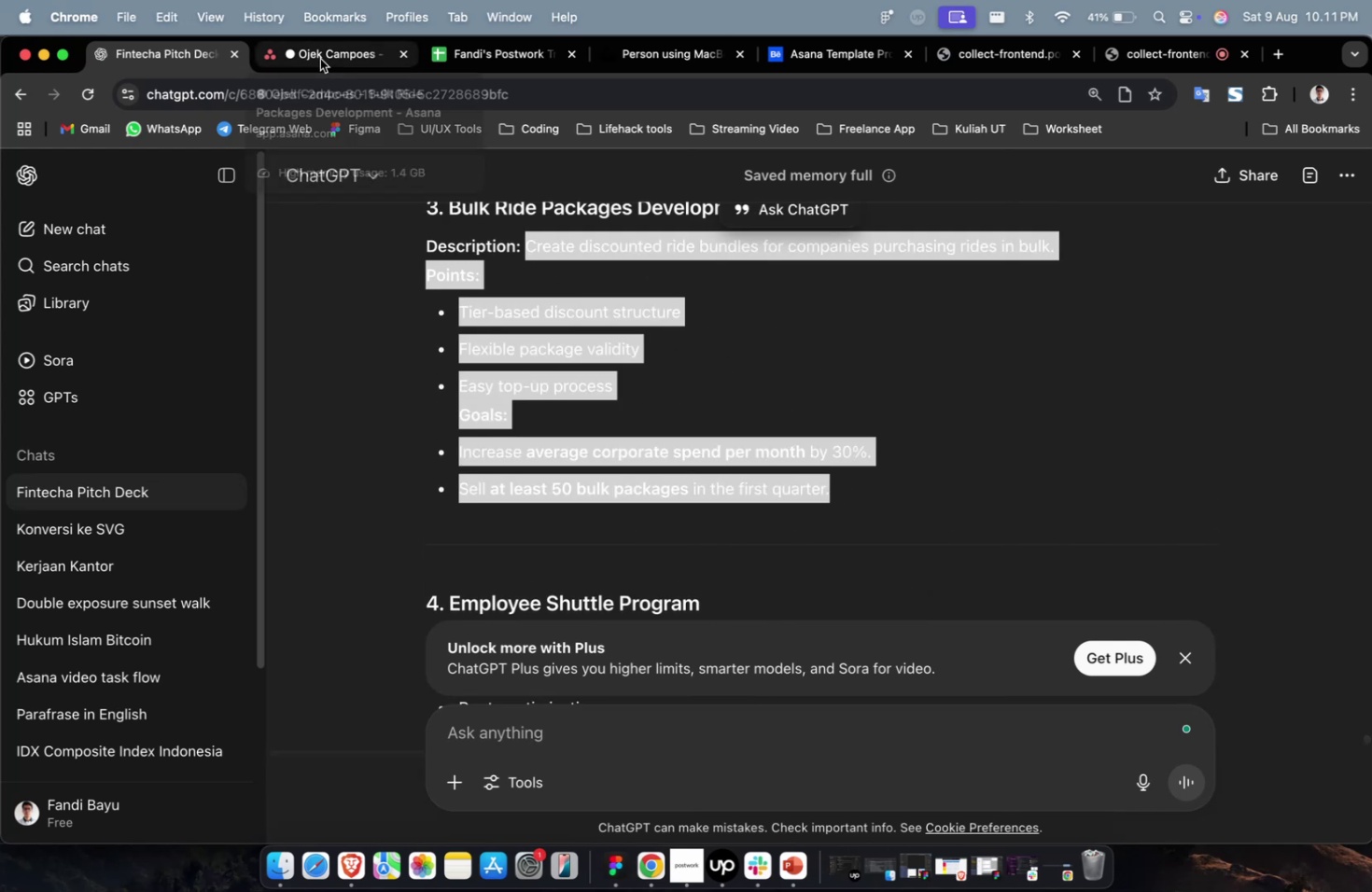 
left_click([320, 59])
 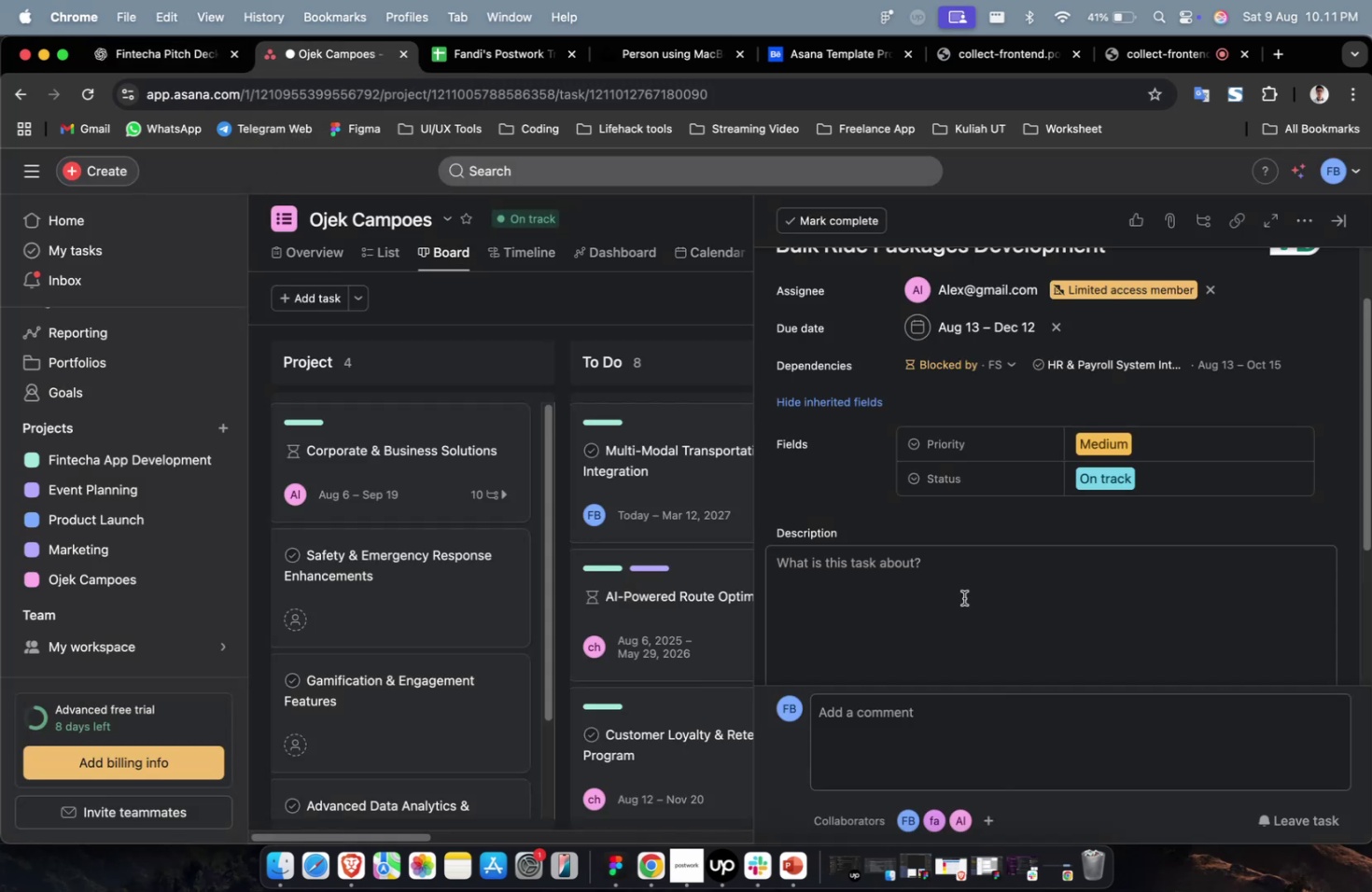 
double_click([963, 610])
 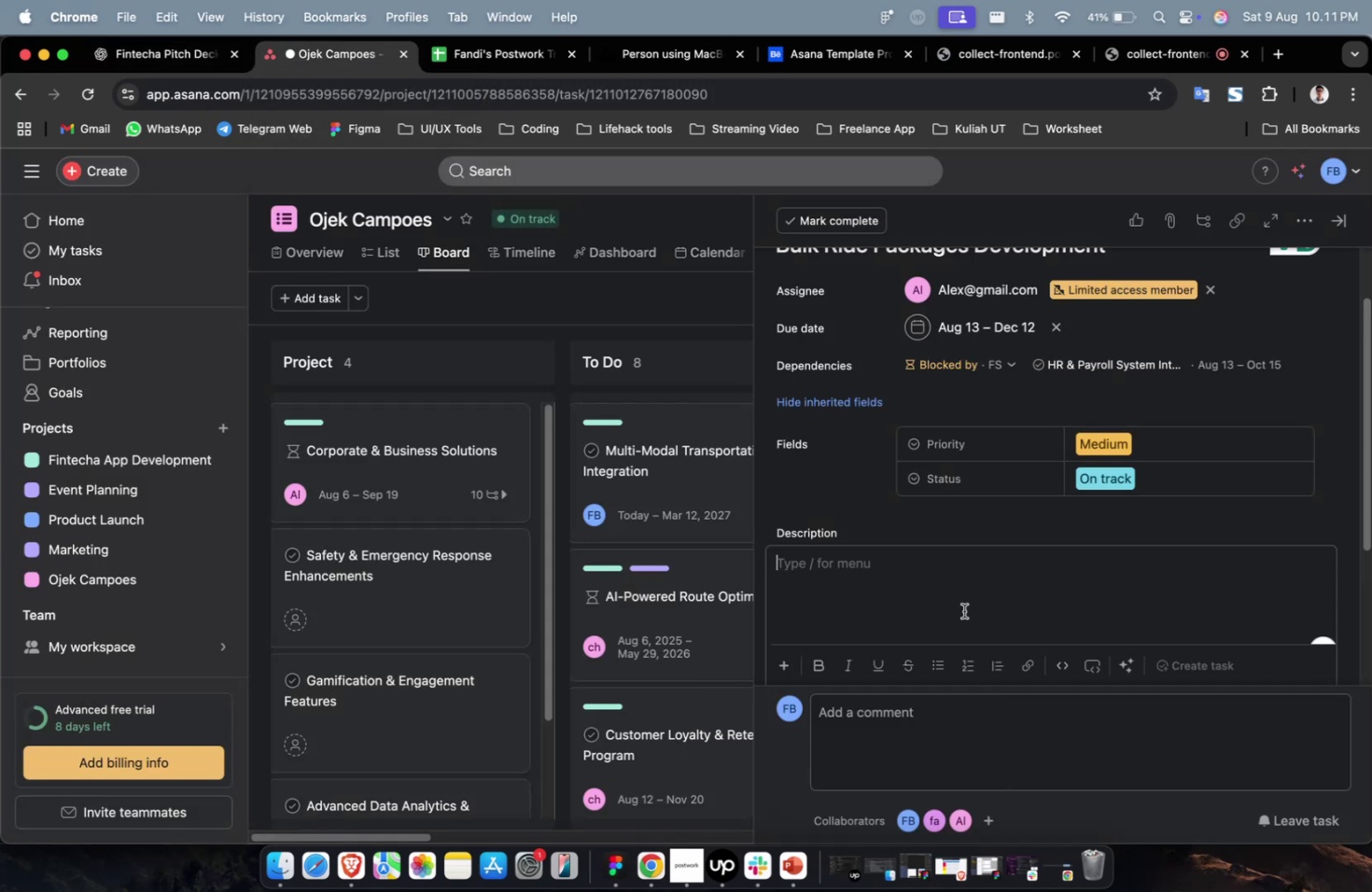 
key(Meta+V)
 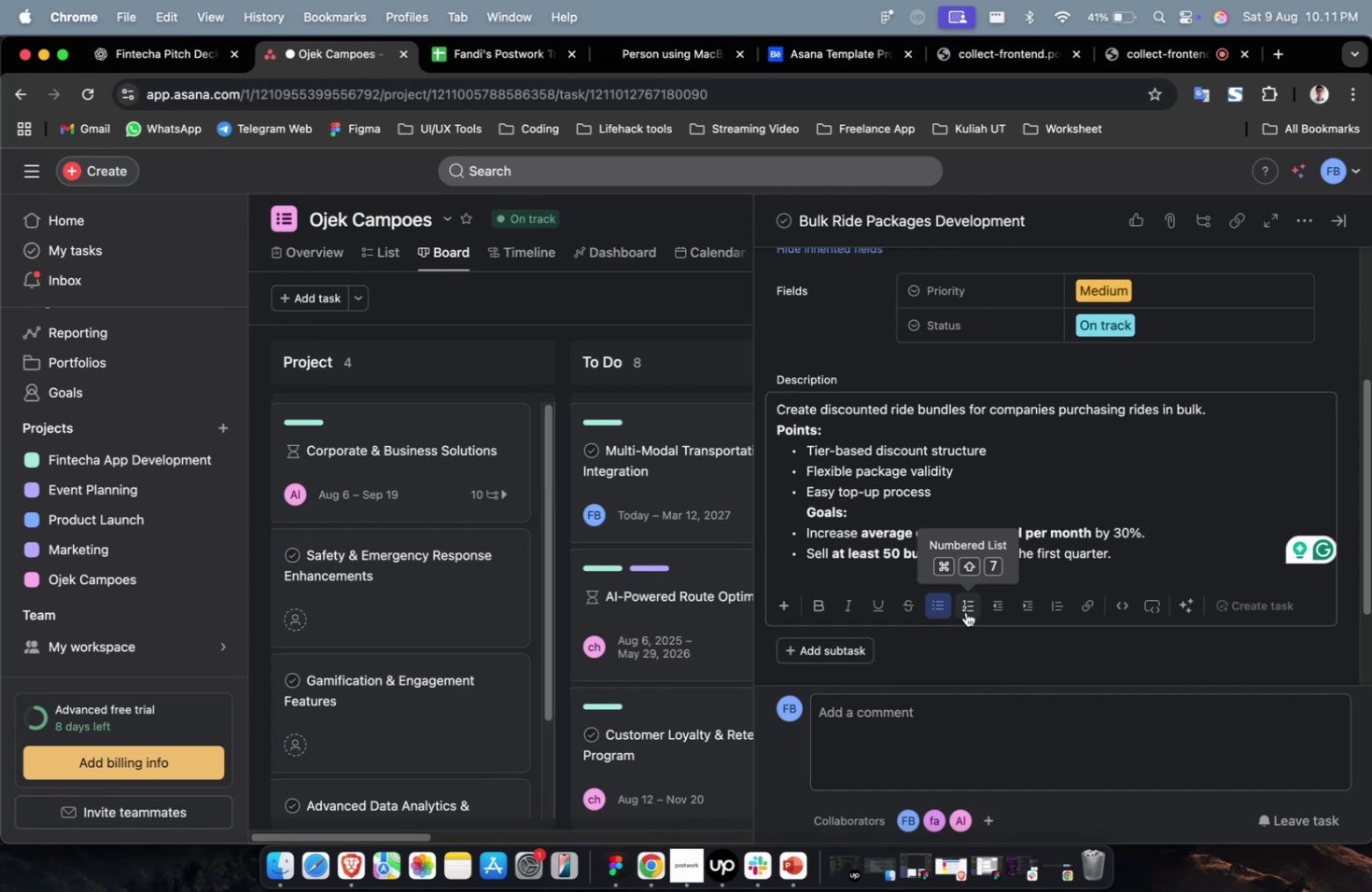 
wait(5.35)
 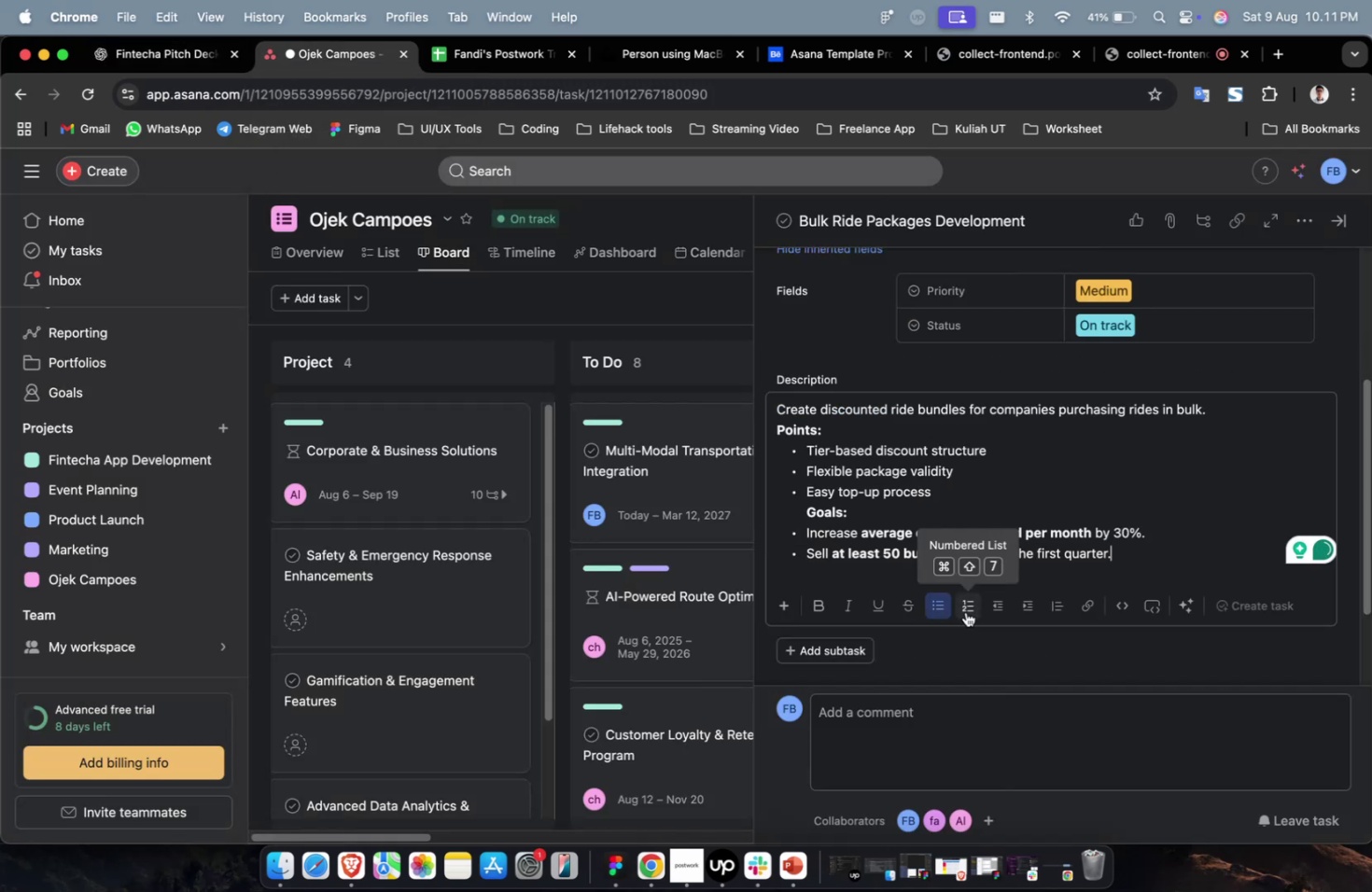 
scroll: coordinate [958, 359], scroll_direction: up, amount: 16.0
 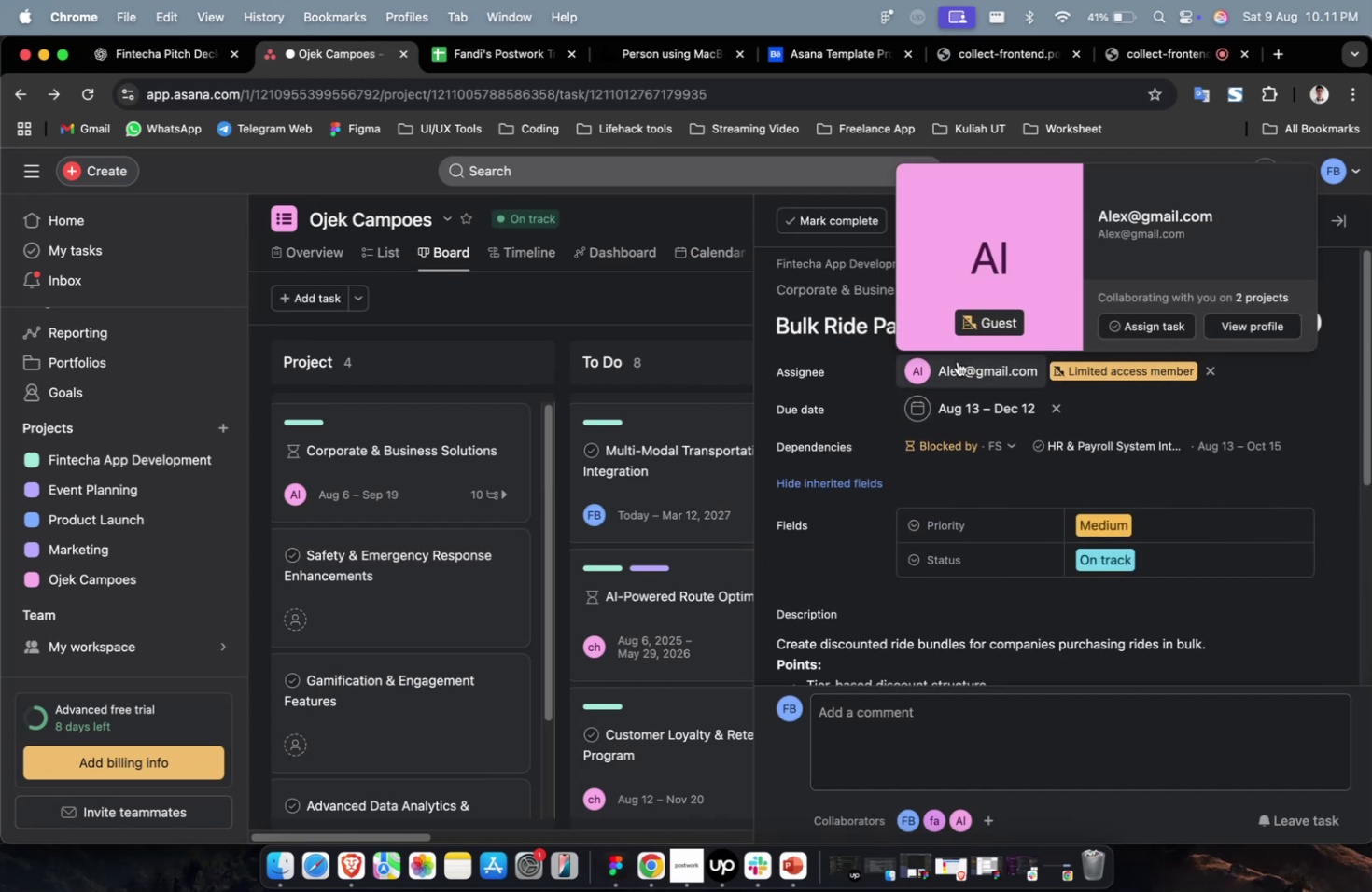 
scroll: coordinate [949, 380], scroll_direction: down, amount: 31.0
 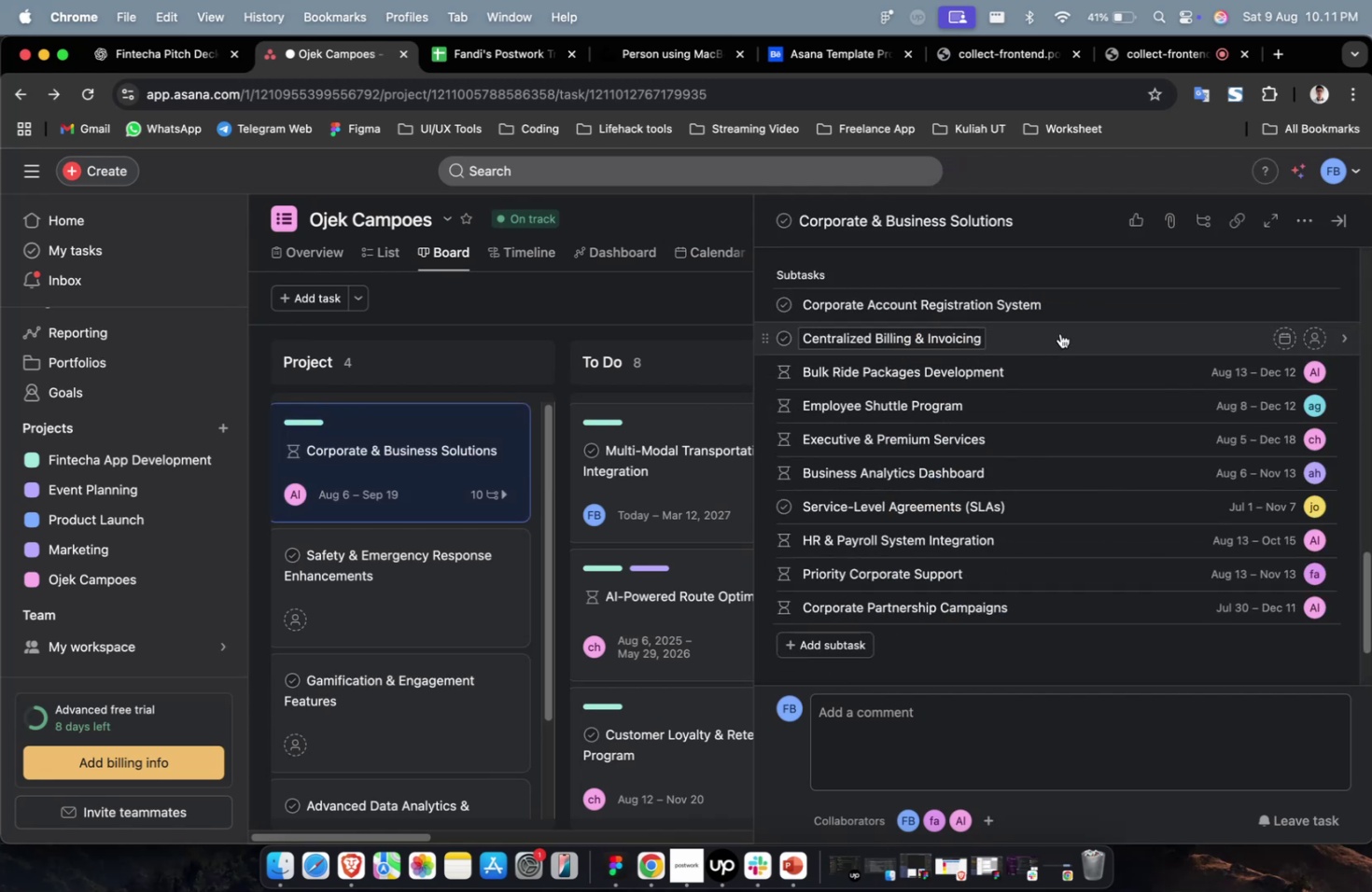 
left_click([1070, 330])
 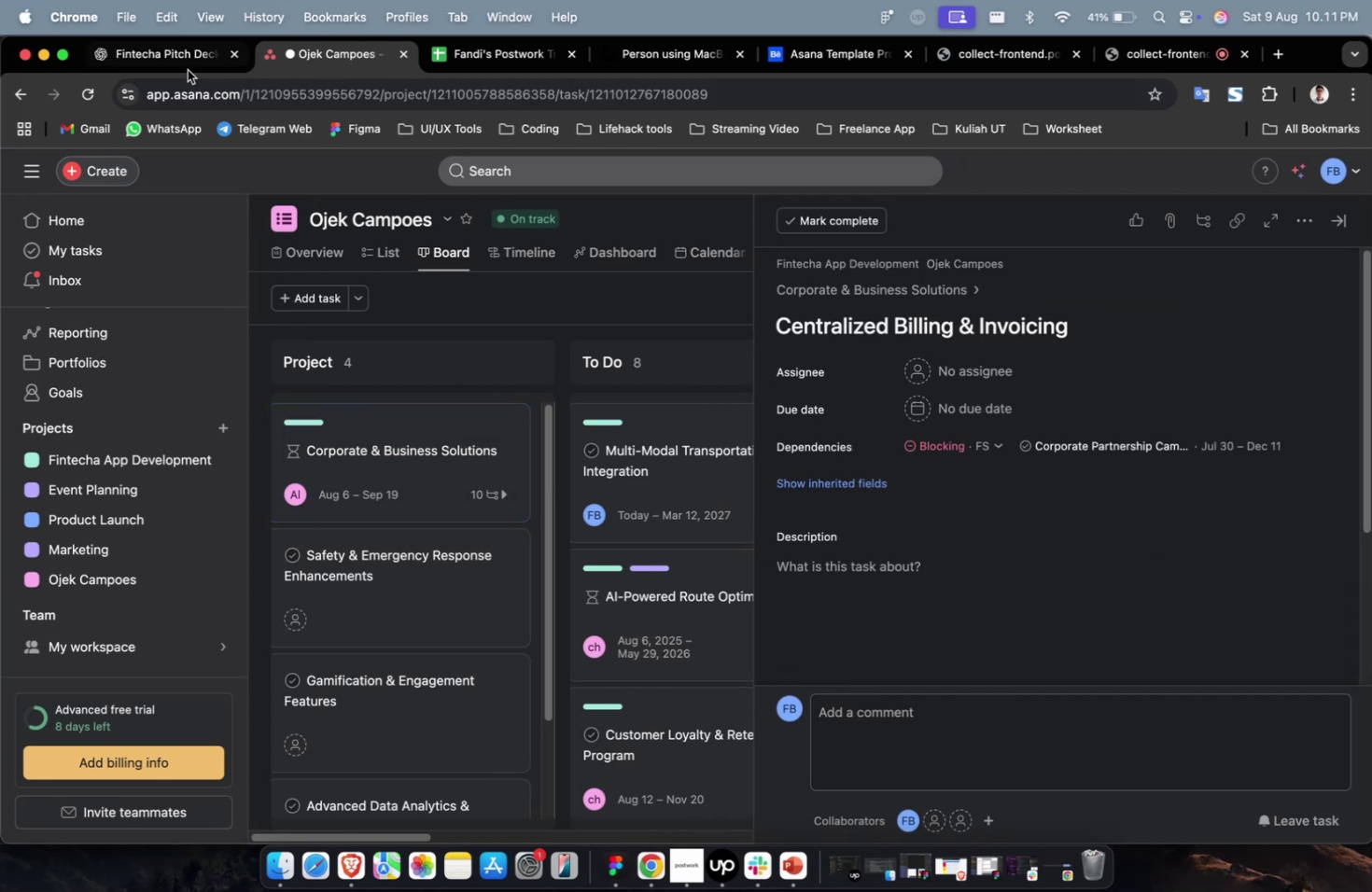 
left_click([193, 60])
 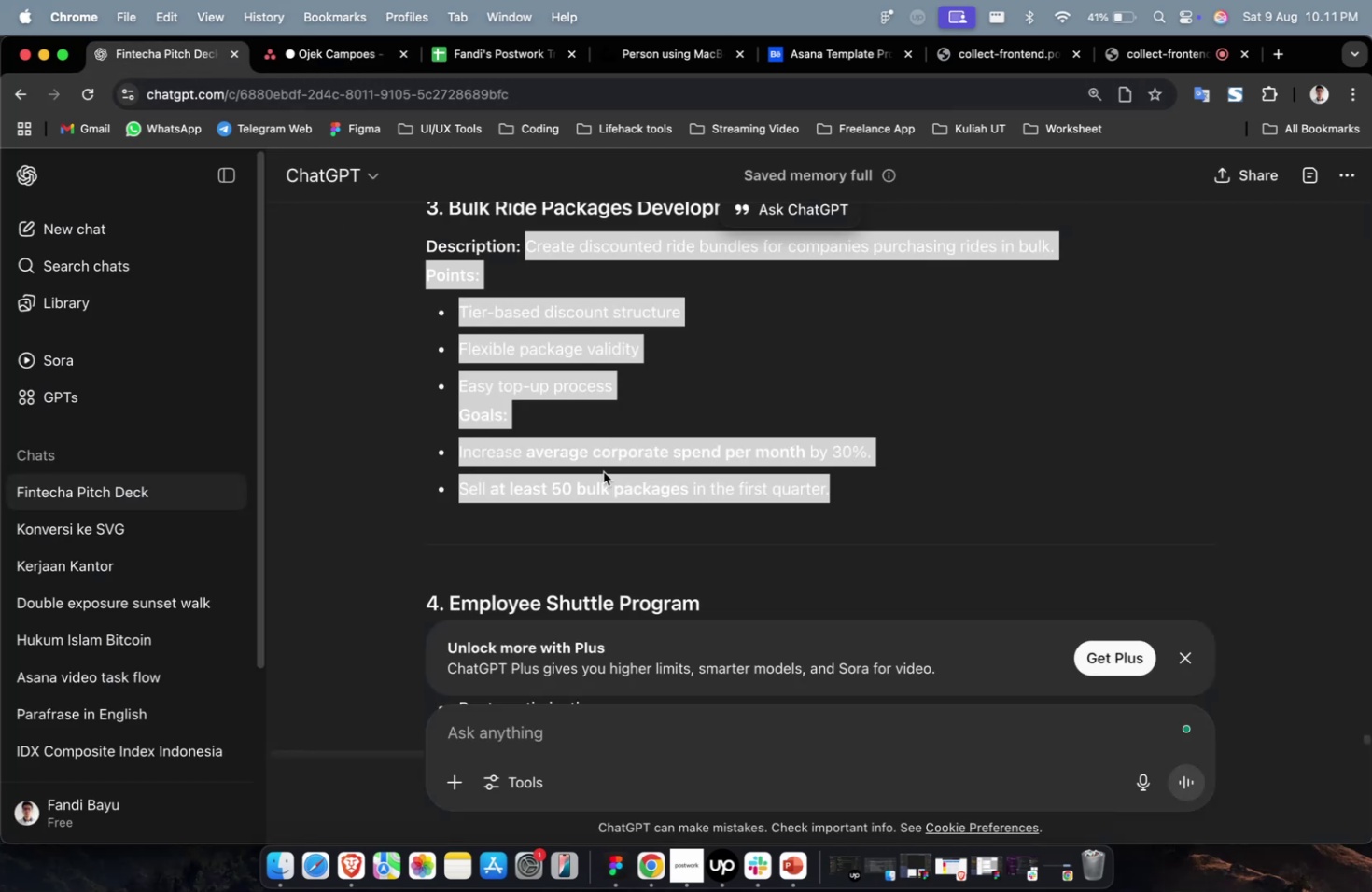 
scroll: coordinate [625, 490], scroll_direction: up, amount: 13.0
 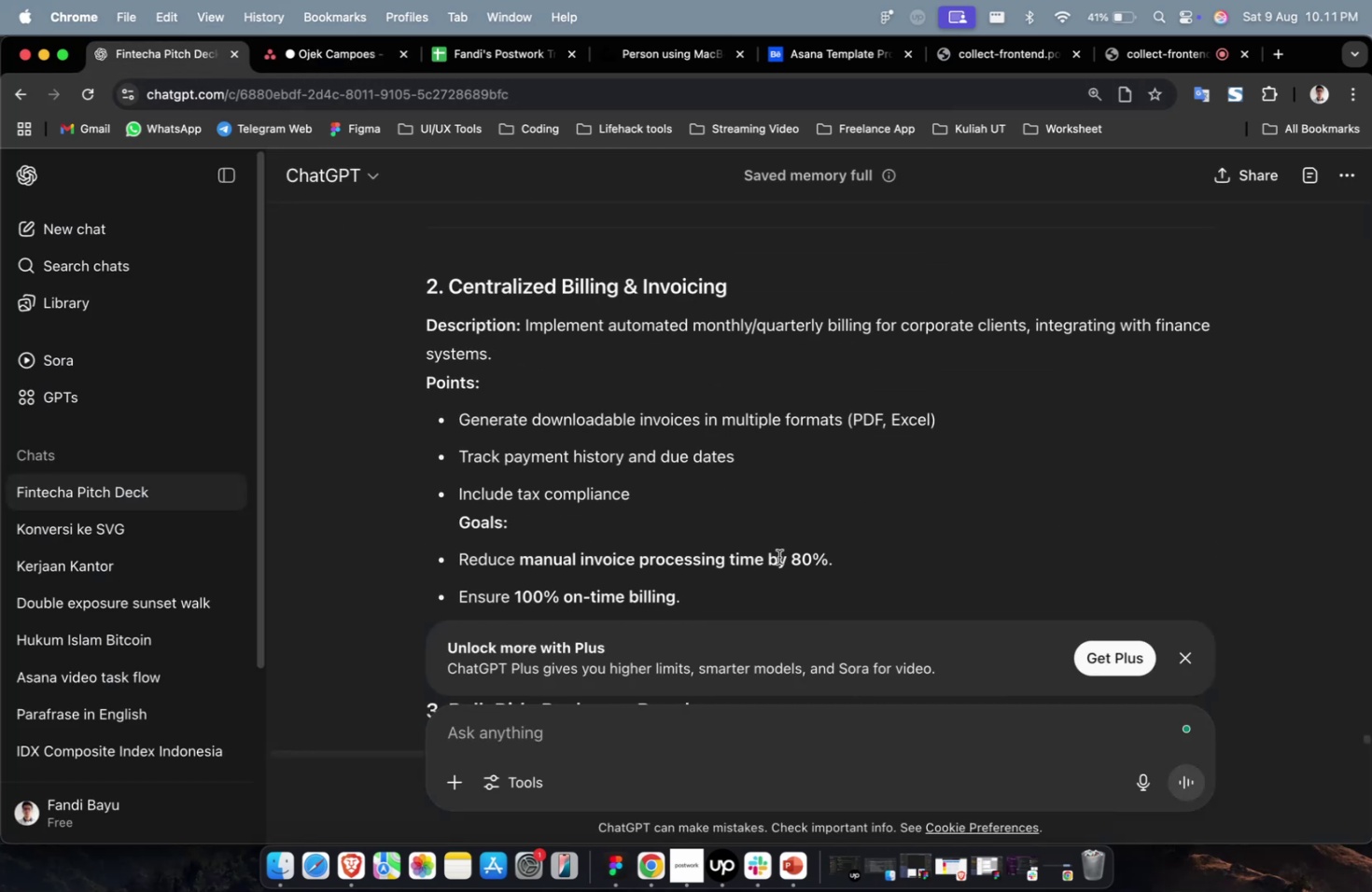 
scroll: coordinate [773, 552], scroll_direction: down, amount: 2.0
 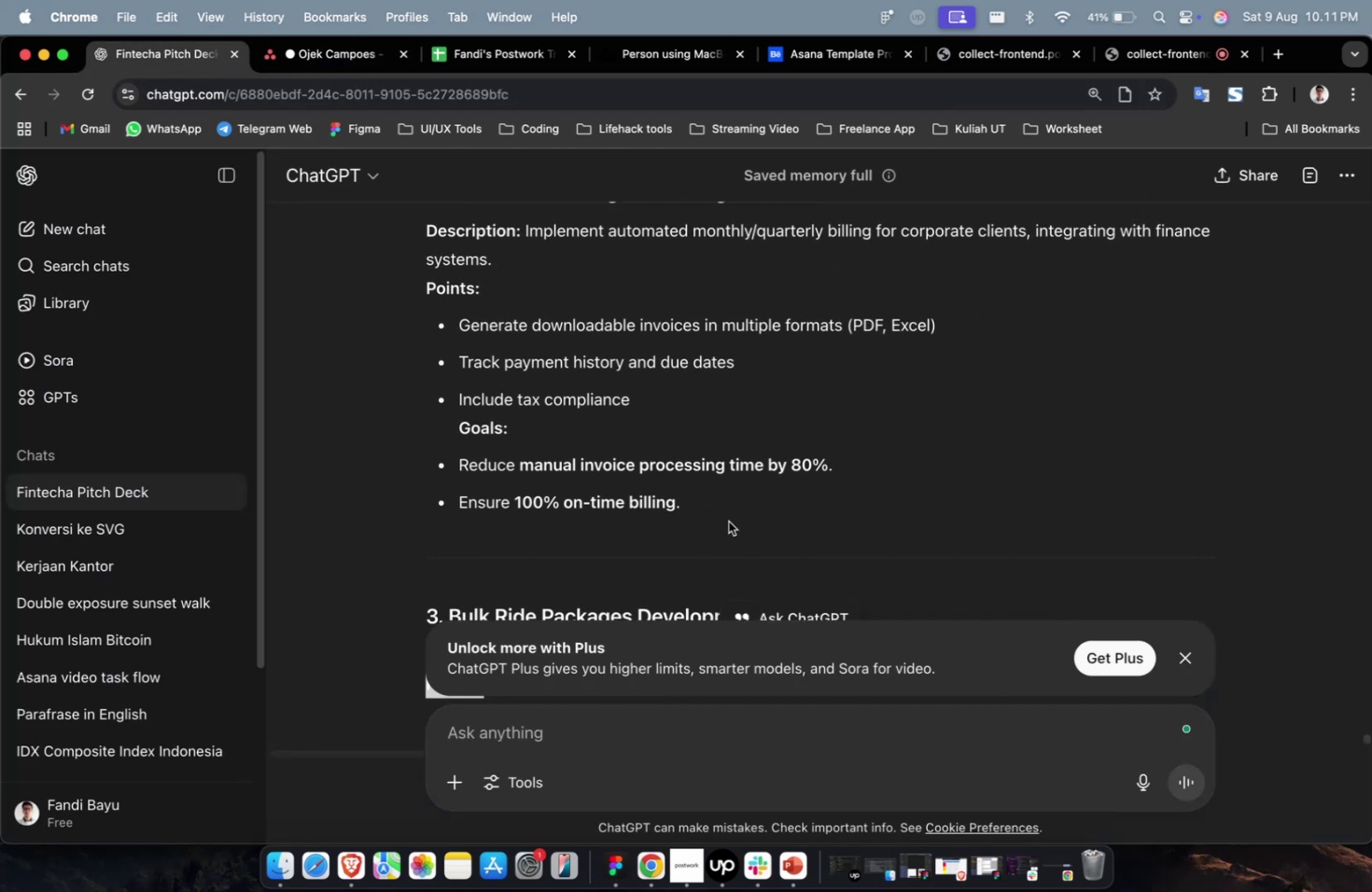 
left_click_drag(start_coordinate=[725, 515], to_coordinate=[525, 235])
 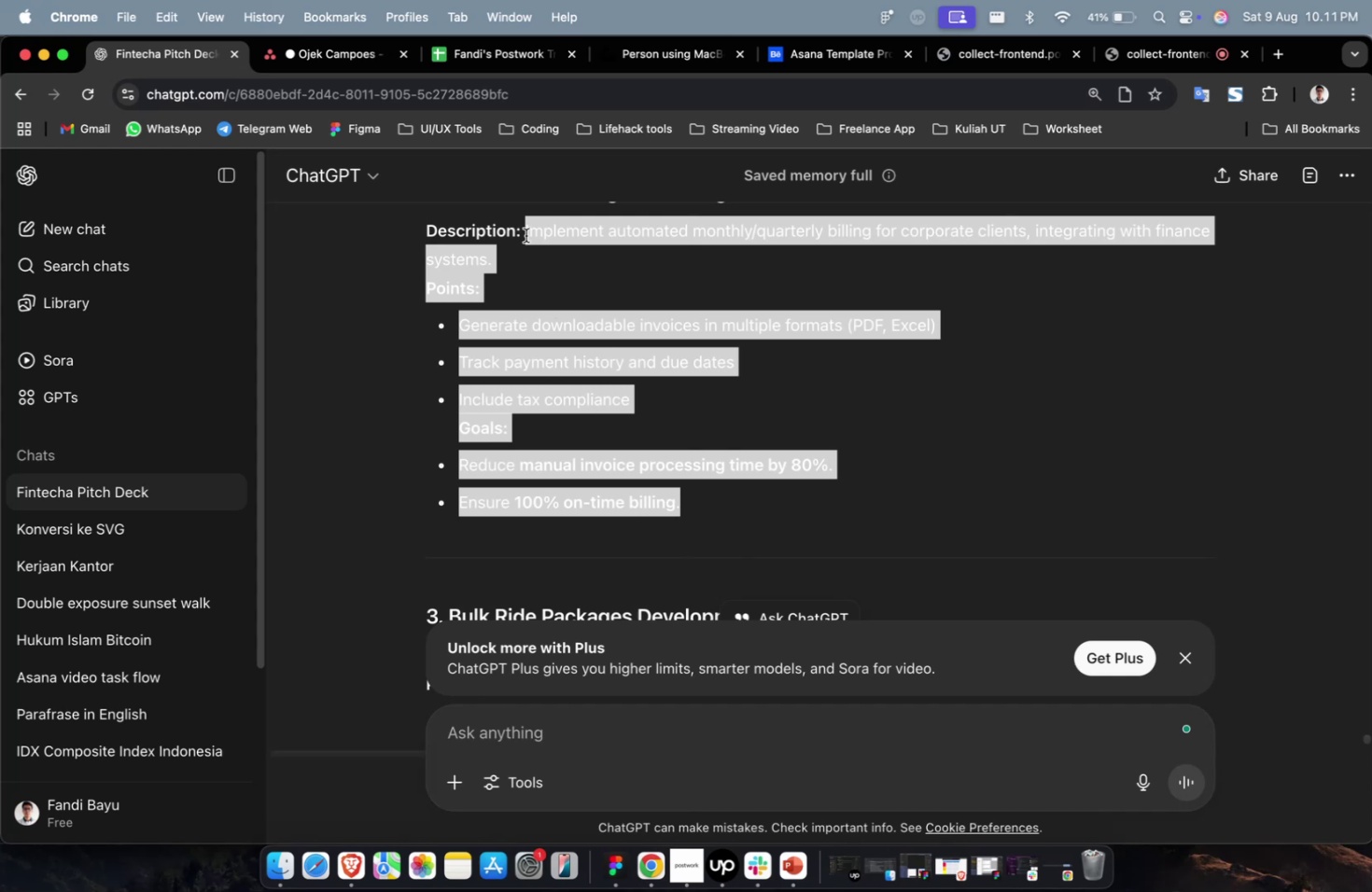 
key(Meta+C)
 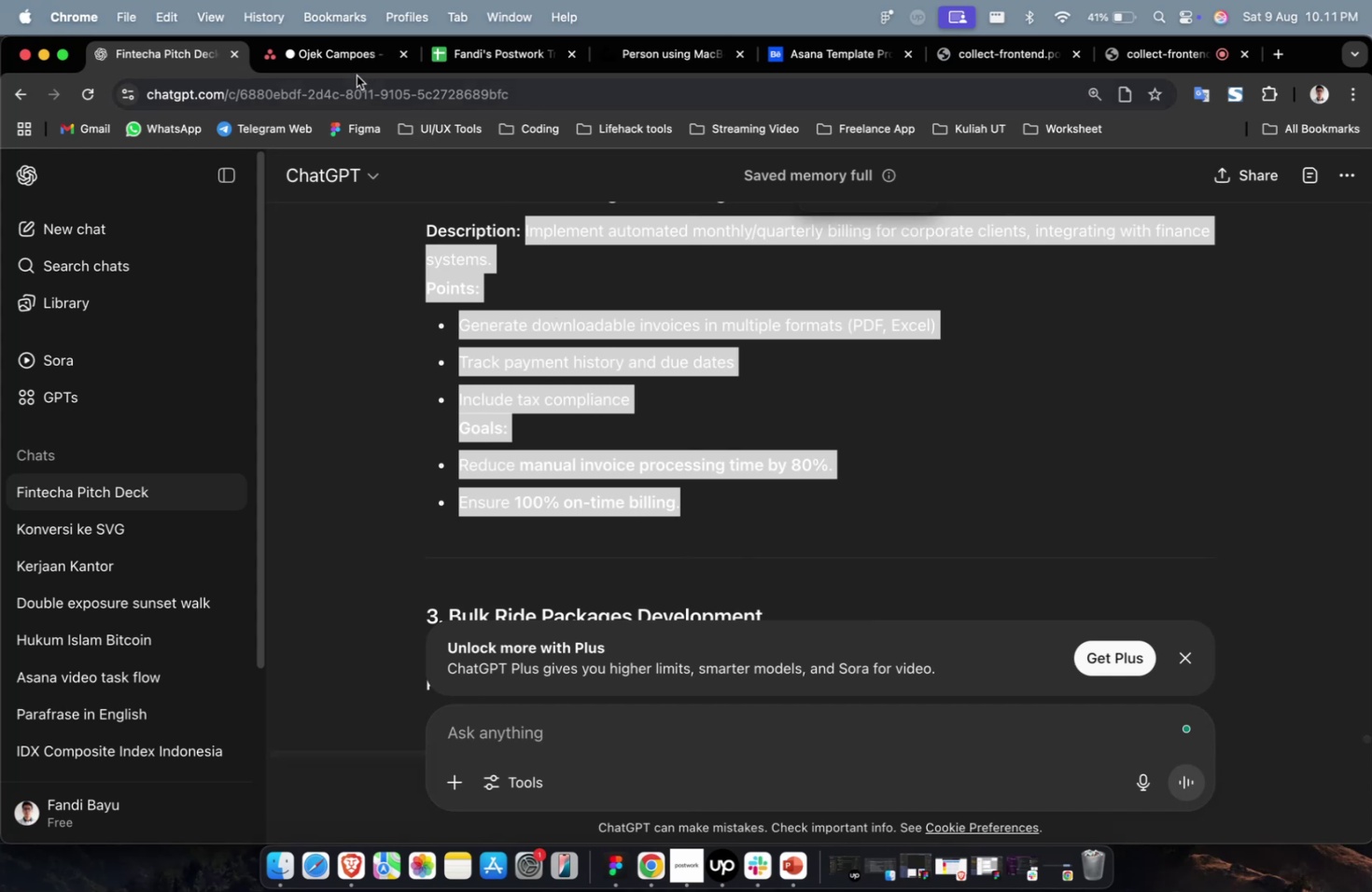 
left_click([347, 69])
 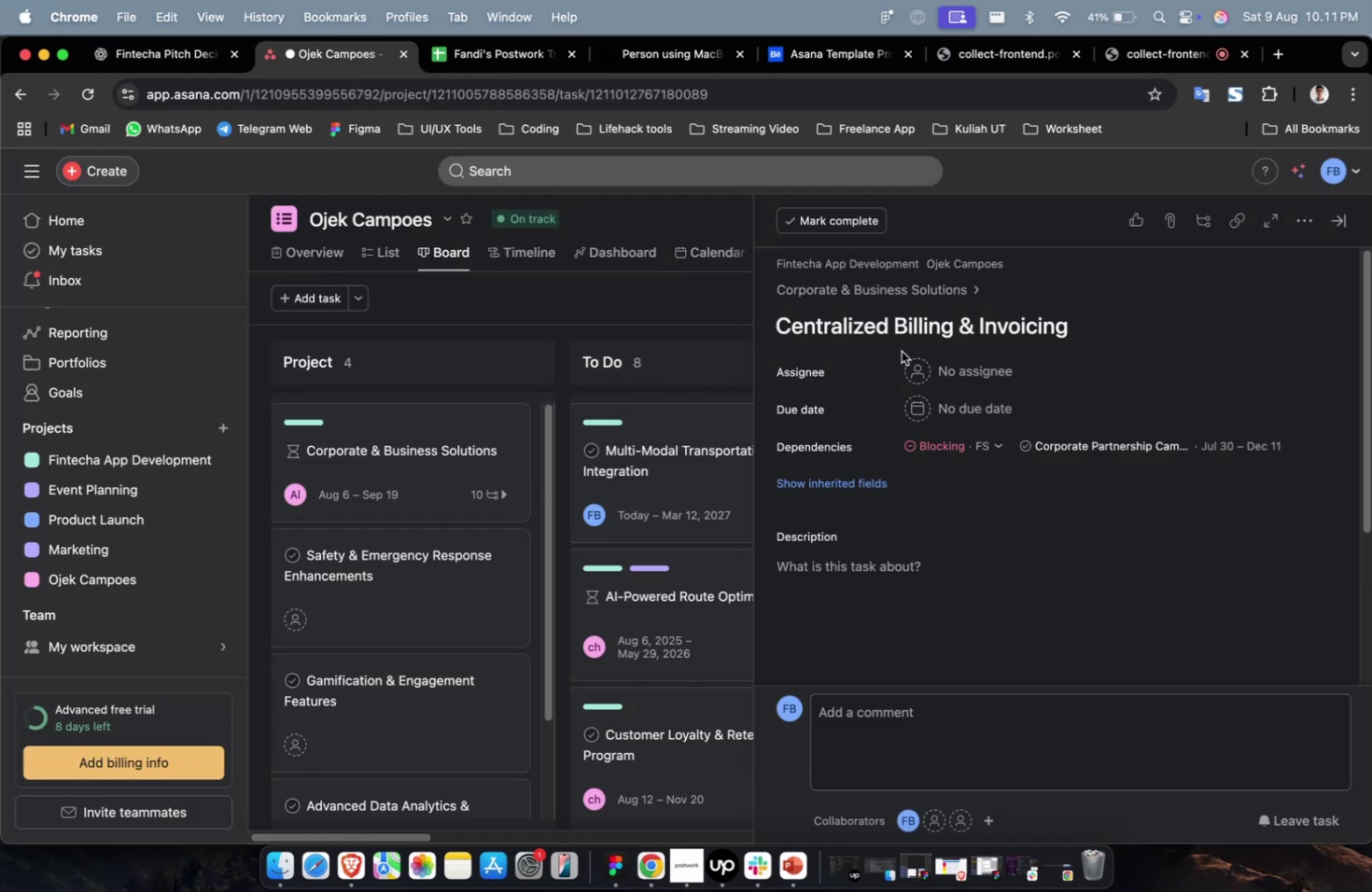 
left_click([900, 585])
 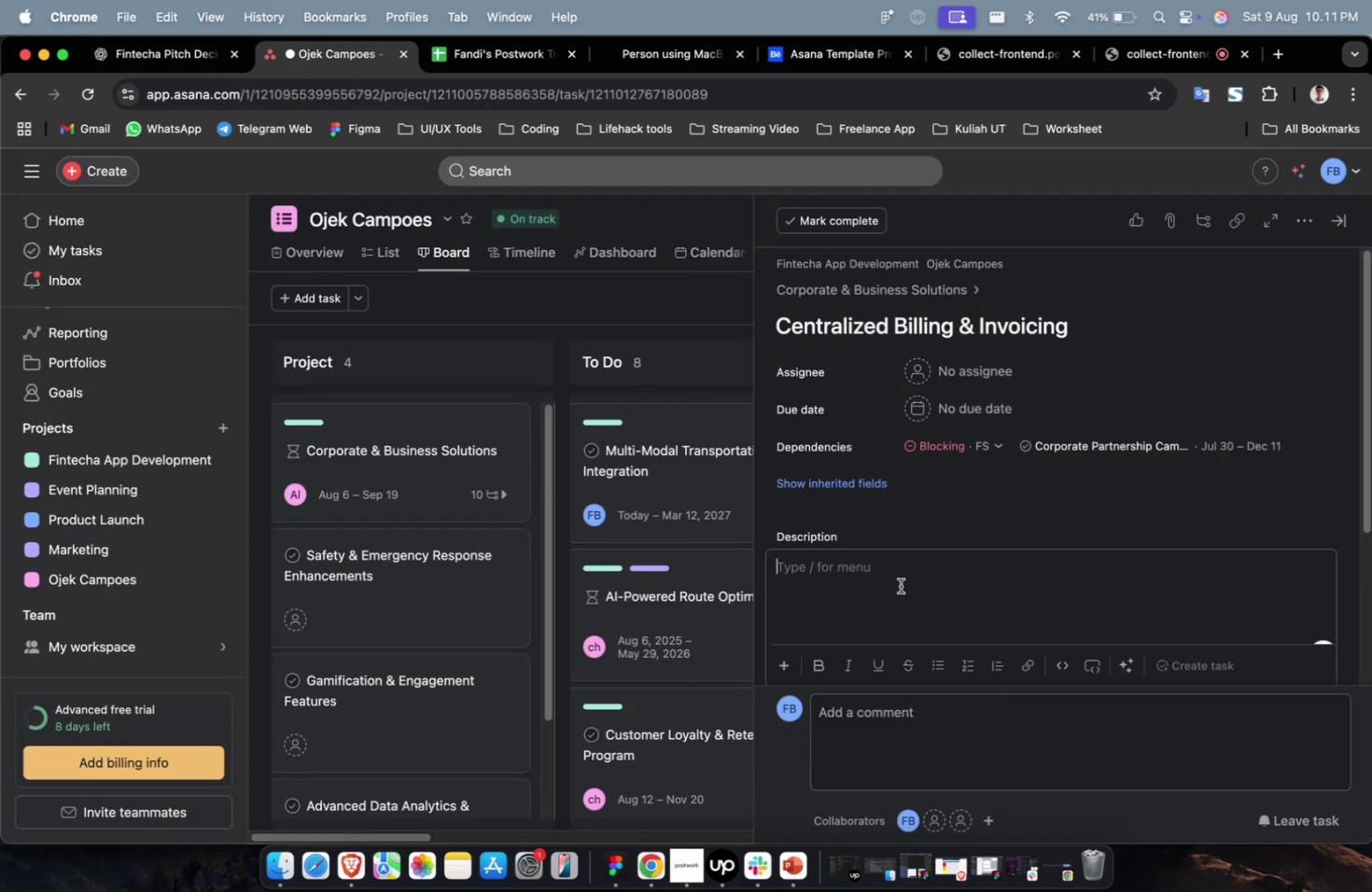 
key(Meta+V)
 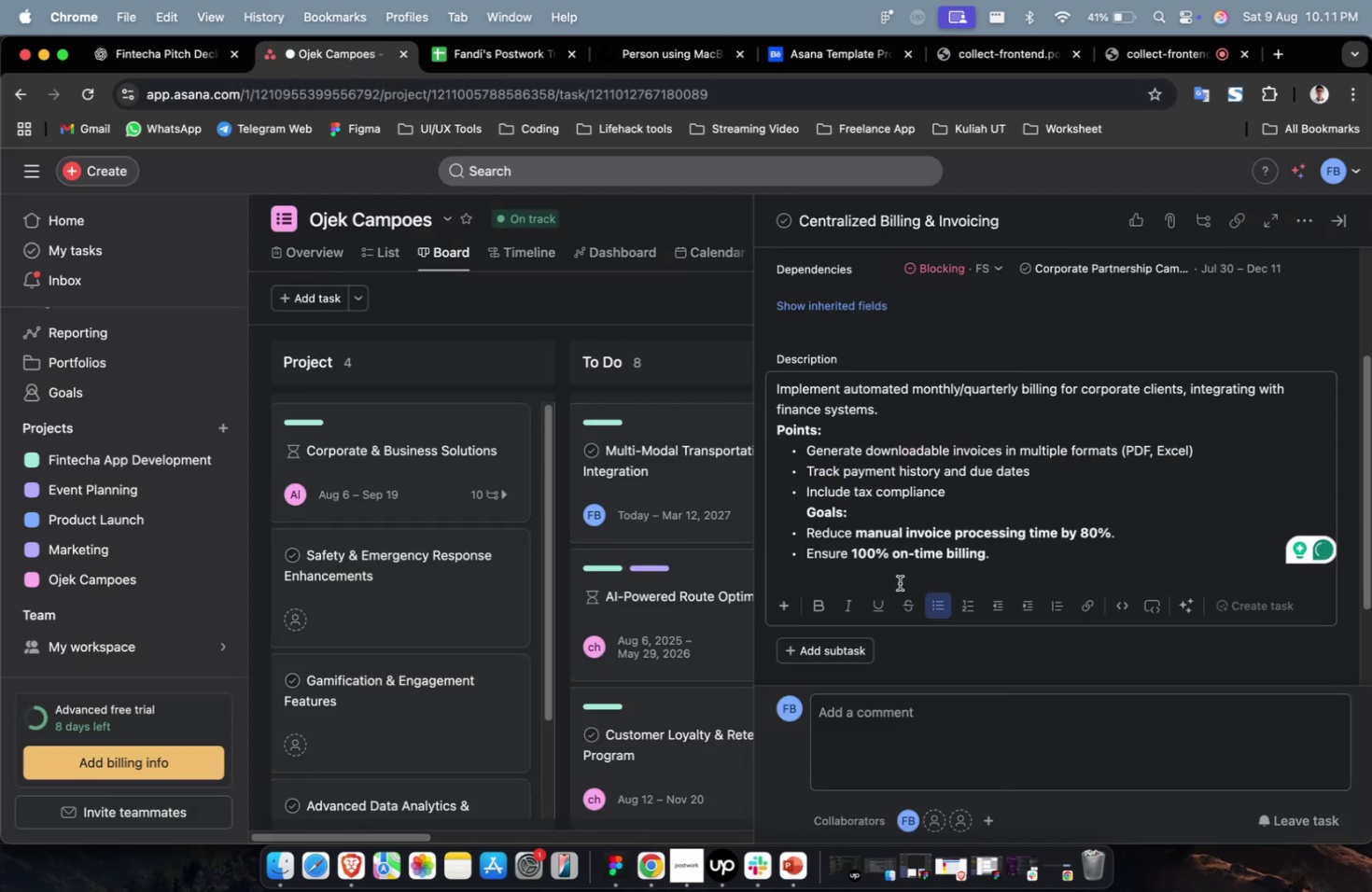 
scroll: coordinate [899, 582], scroll_direction: up, amount: 1.0
 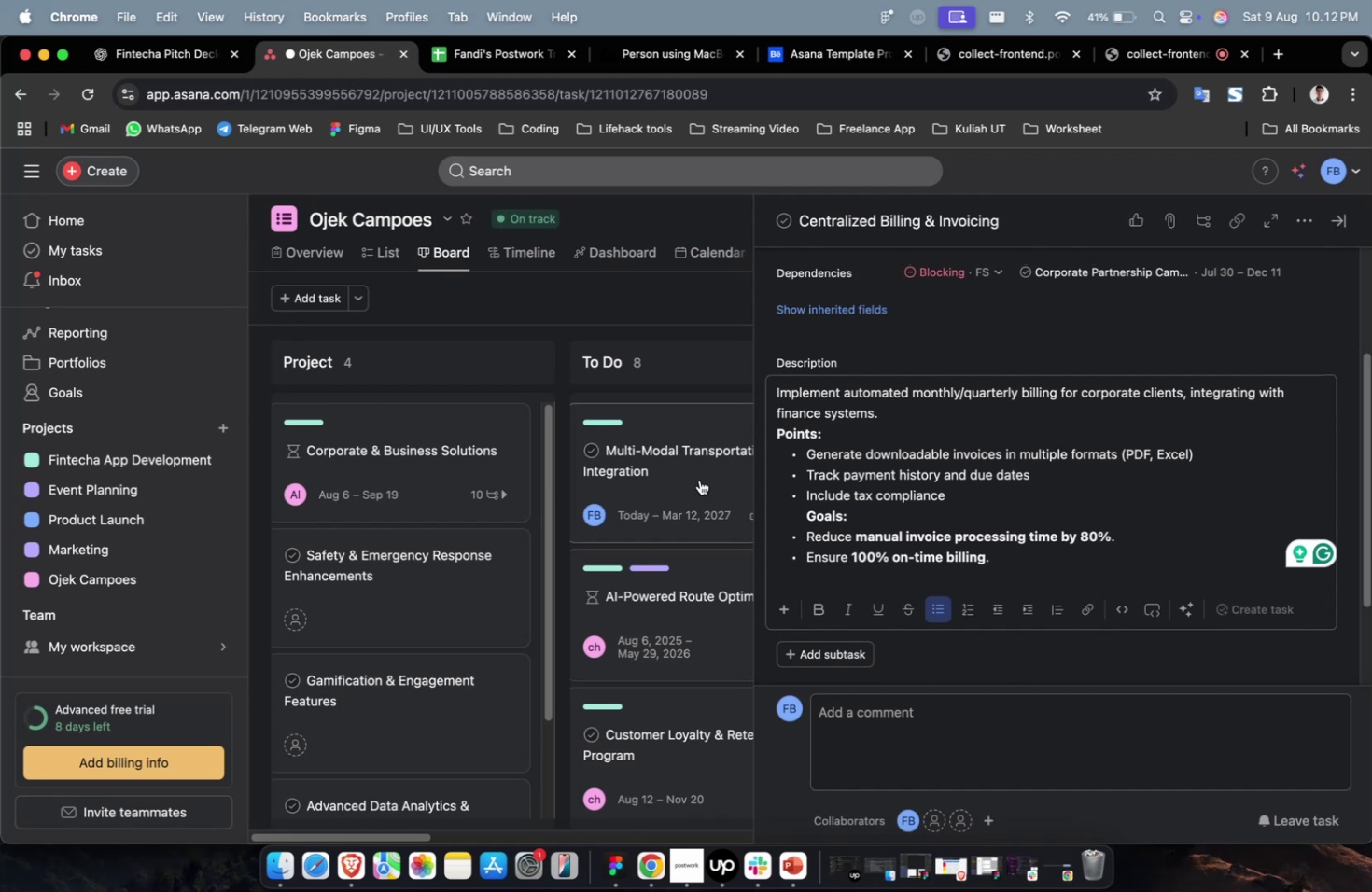 
wait(14.03)
 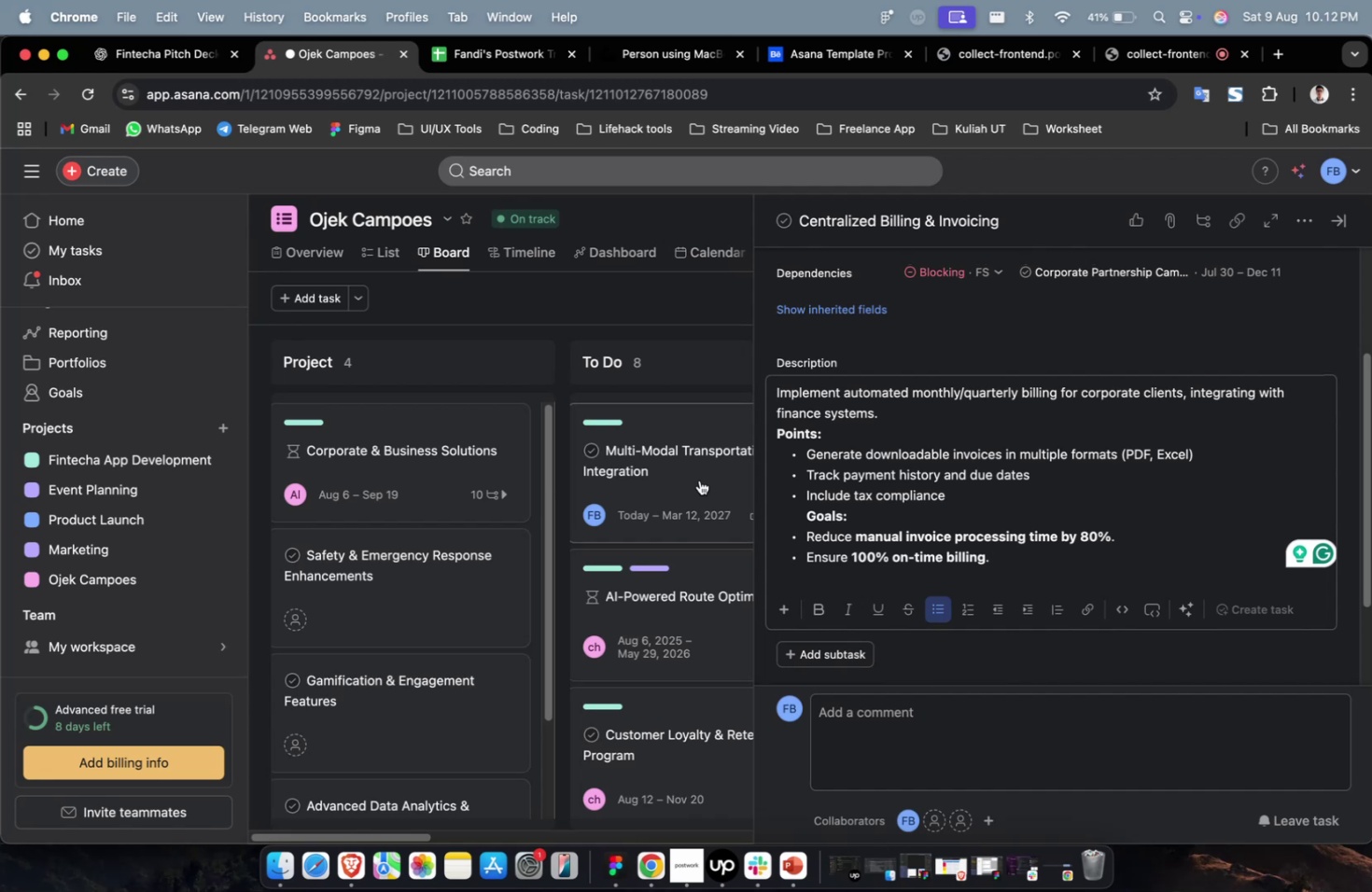 
scroll: coordinate [891, 430], scroll_direction: up, amount: 8.0
 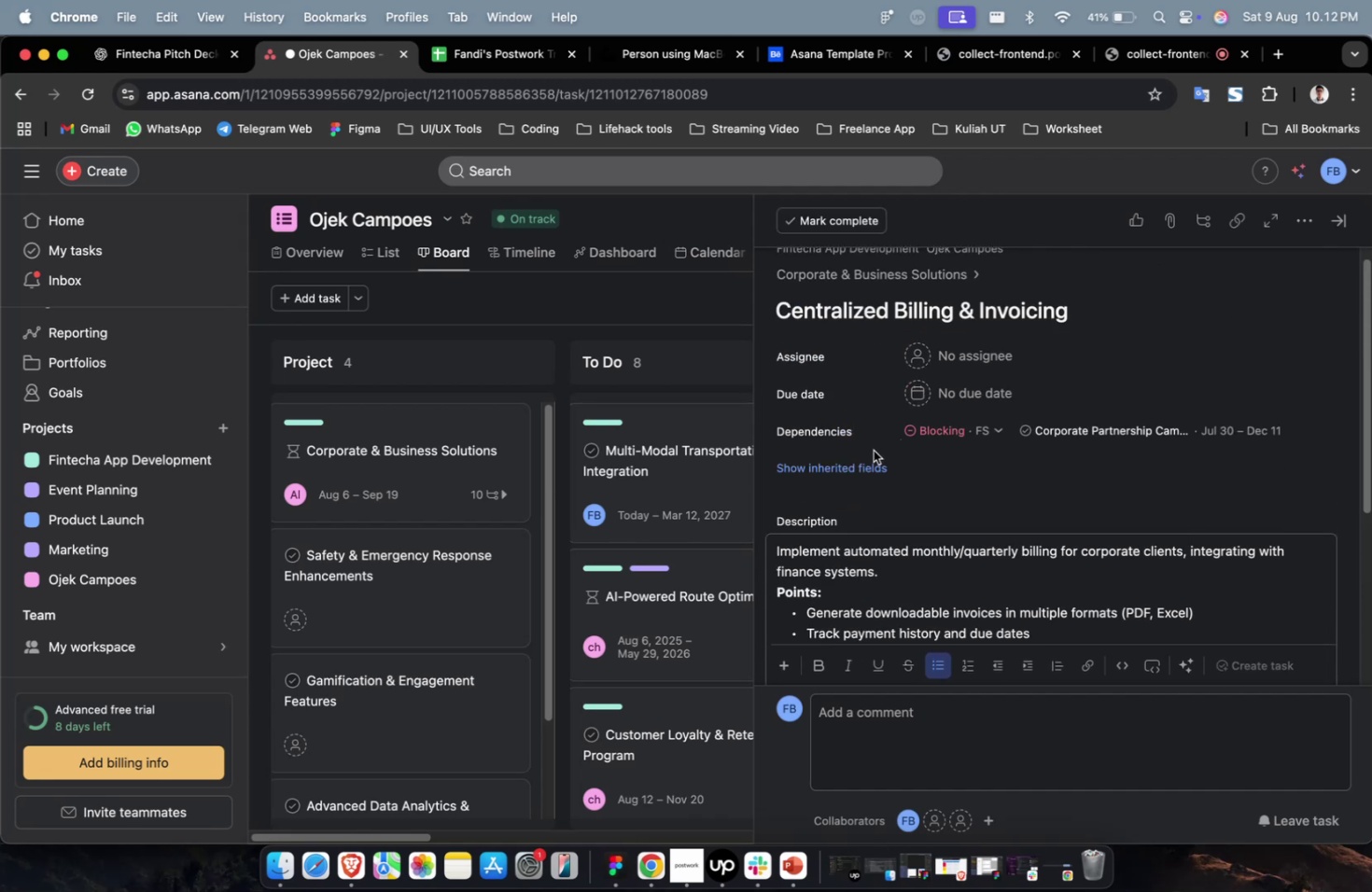 
left_click([869, 464])
 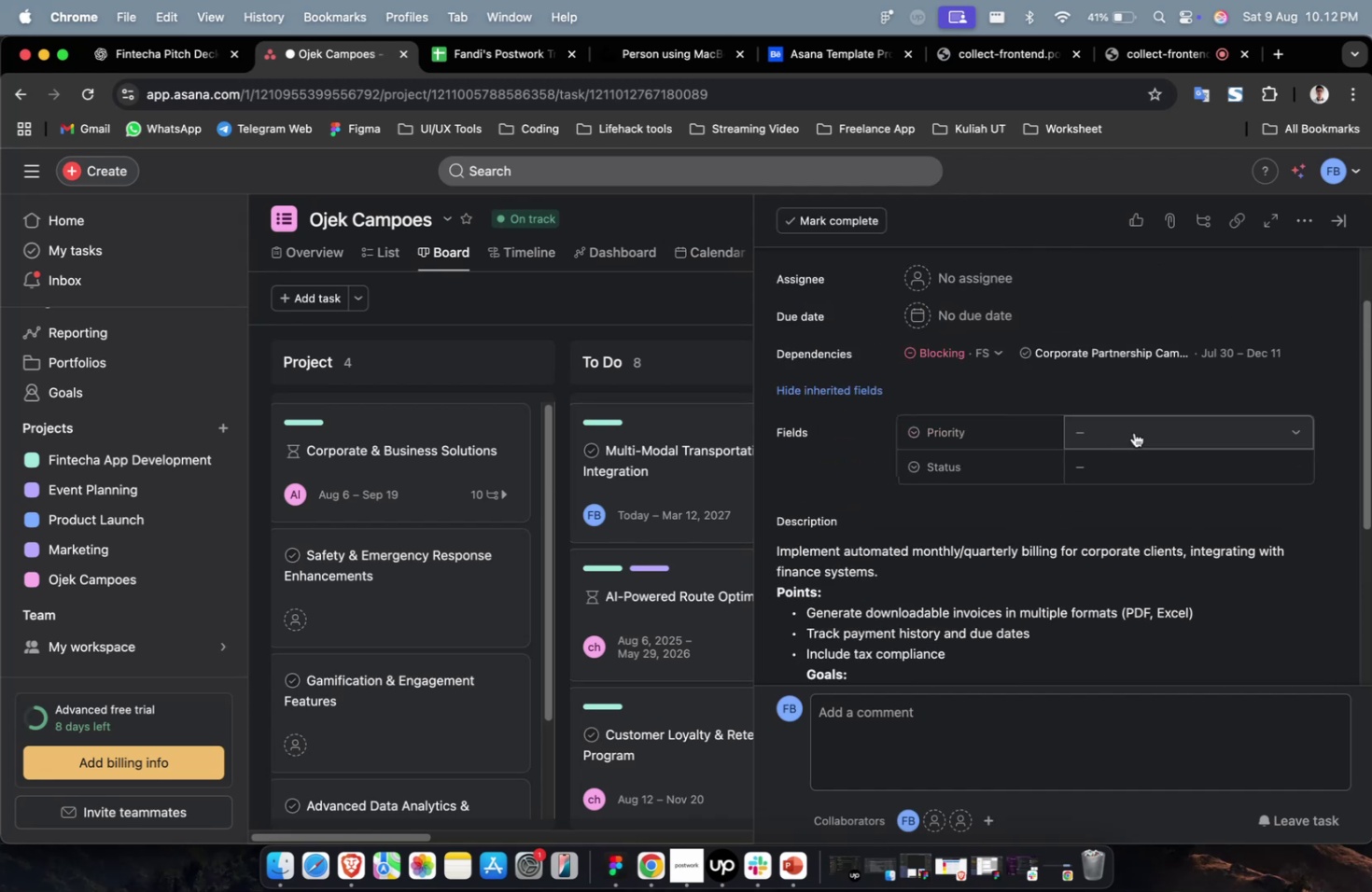 
left_click([1142, 427])
 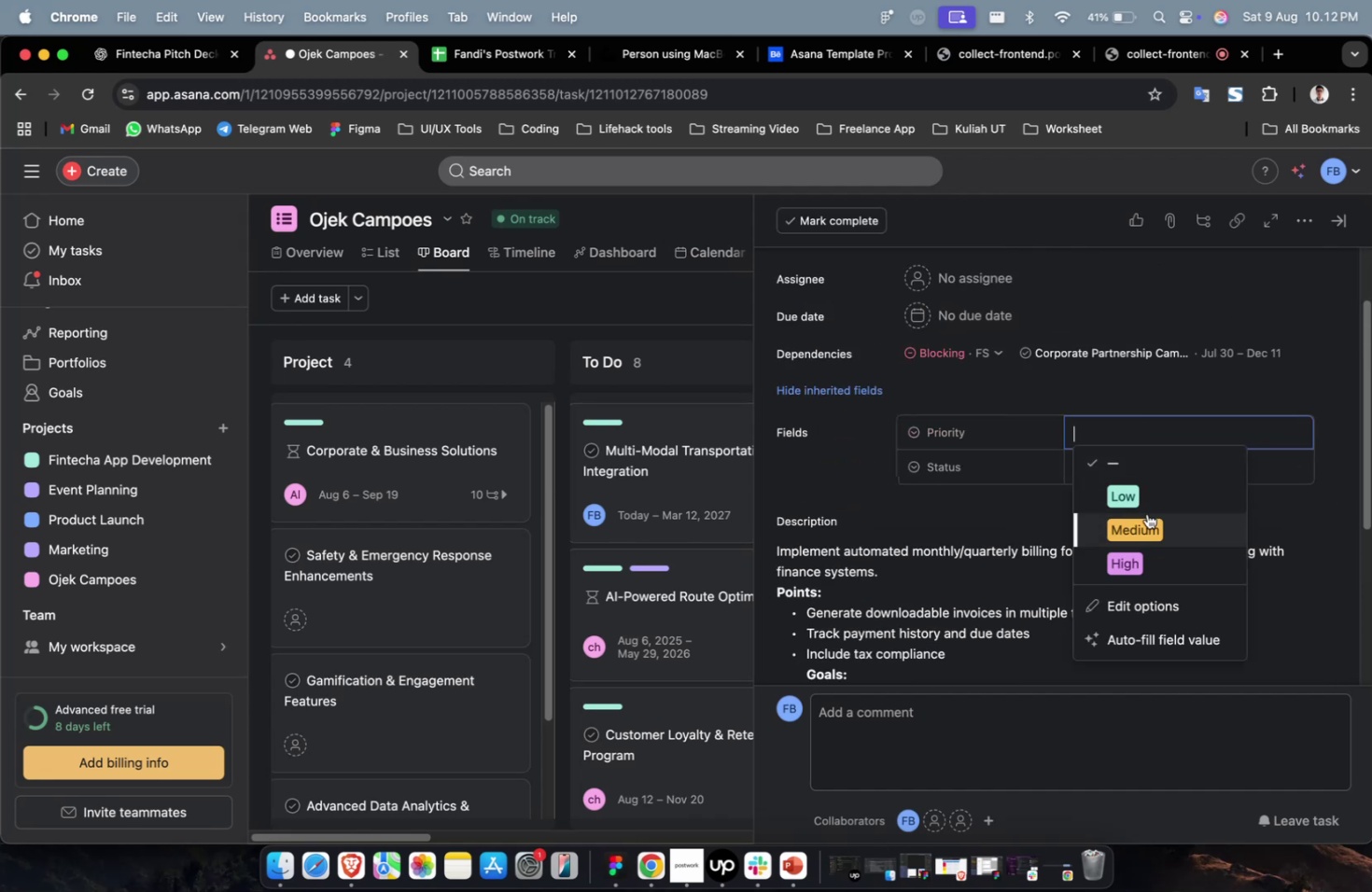 
double_click([1142, 528])
 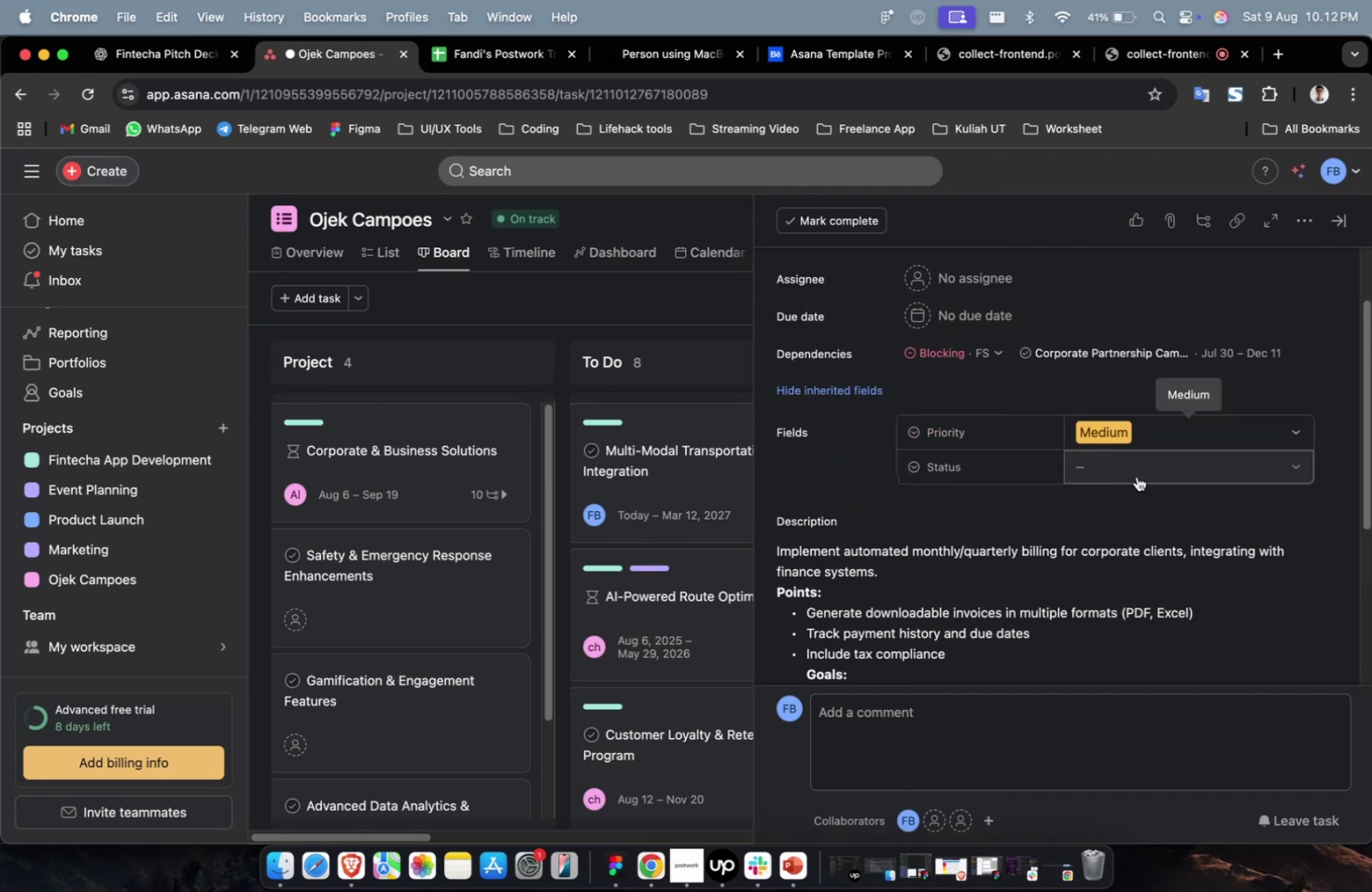 
triple_click([1136, 476])
 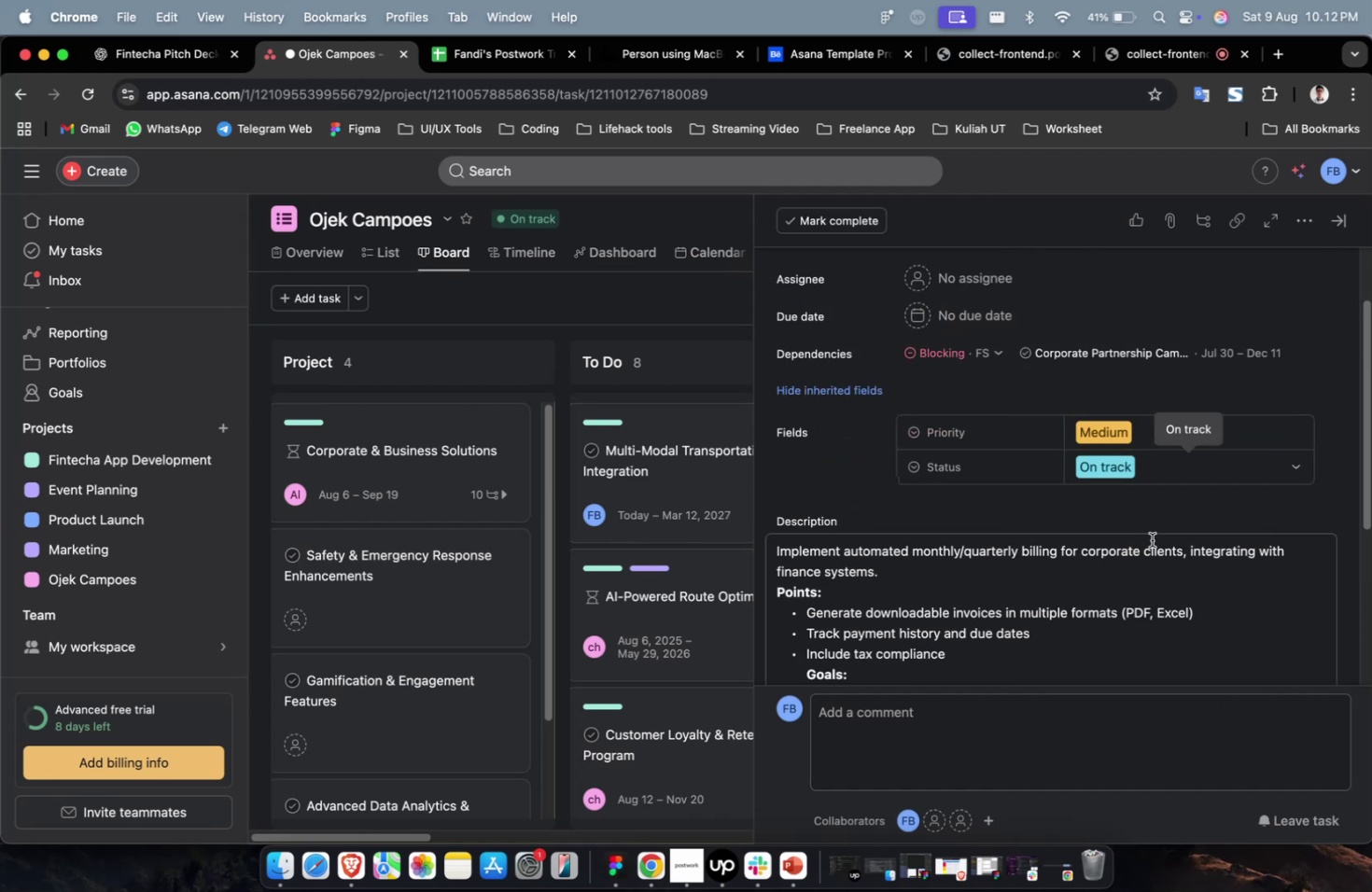 
scroll: coordinate [1093, 494], scroll_direction: up, amount: 9.0
 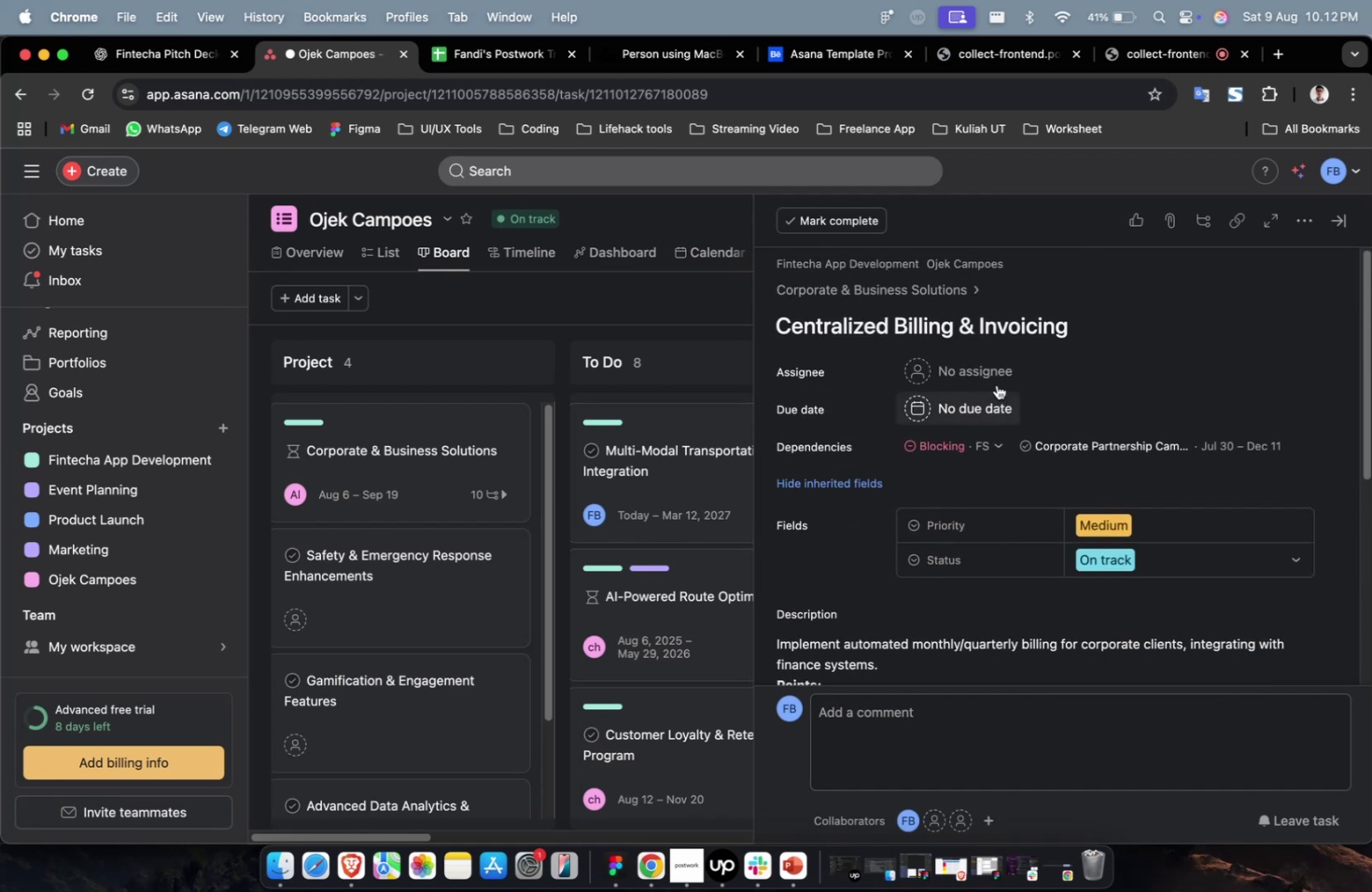 
left_click([998, 368])
 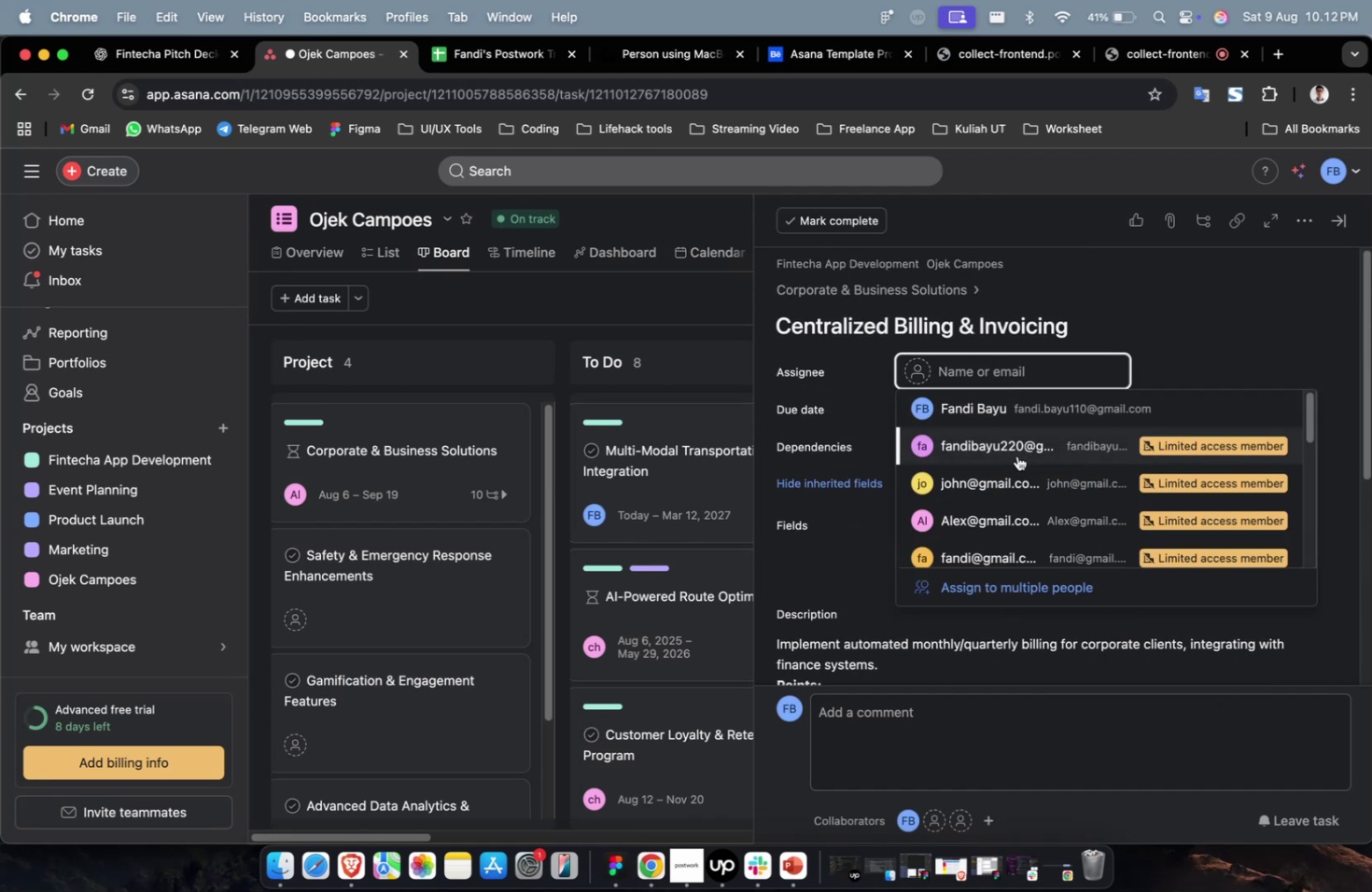 
left_click([1015, 447])
 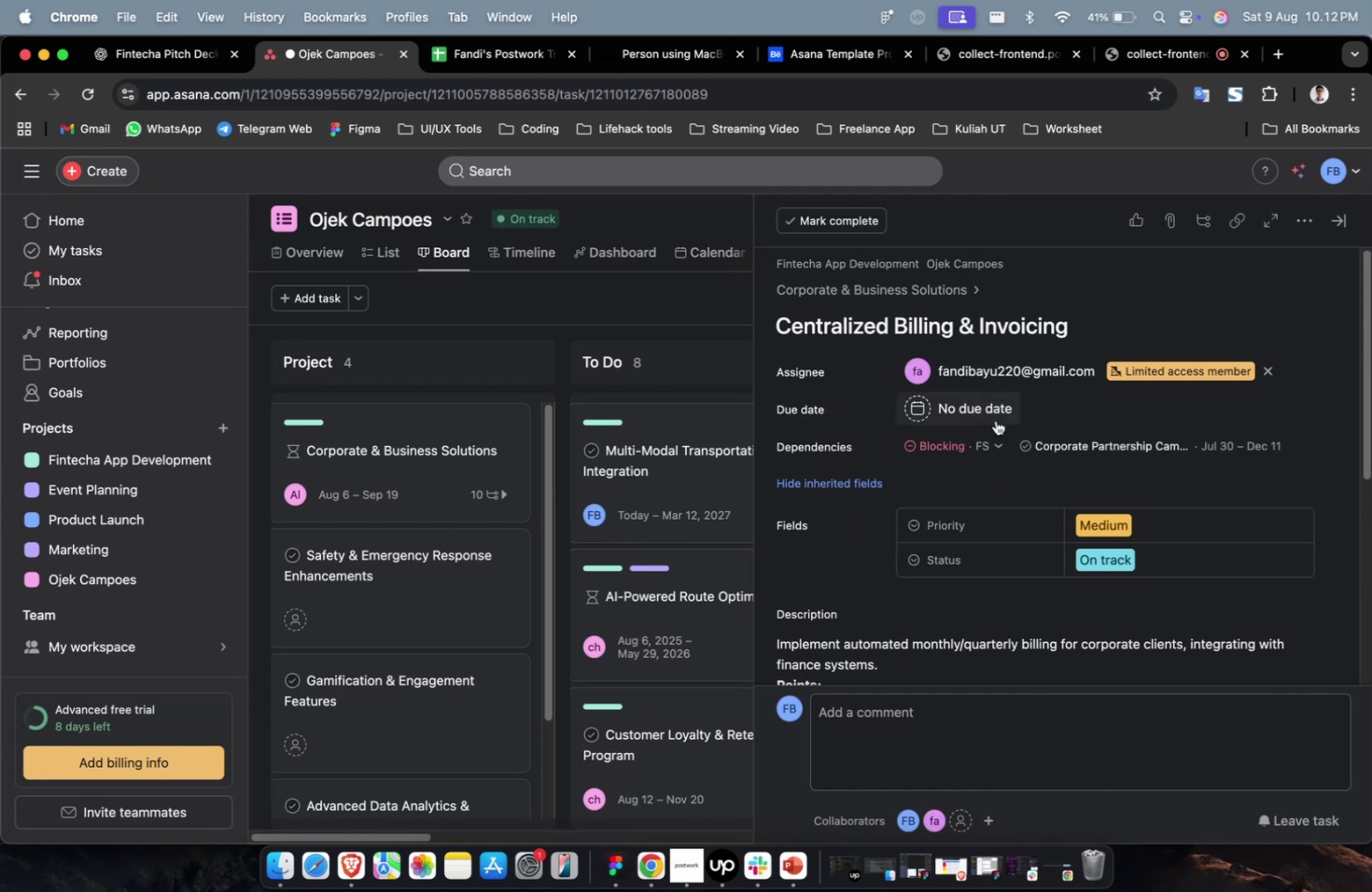 
double_click([986, 413])
 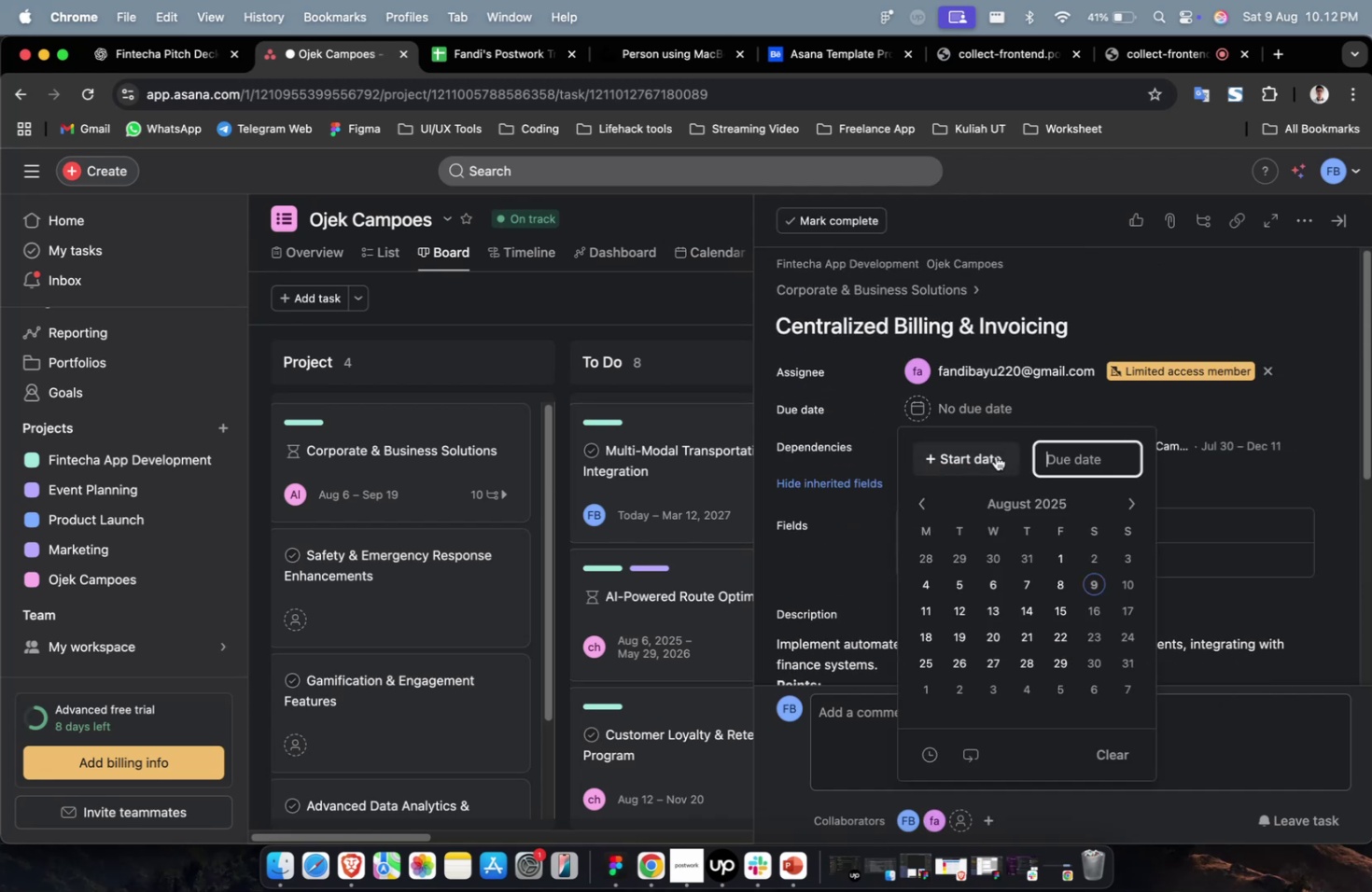 
triple_click([995, 455])
 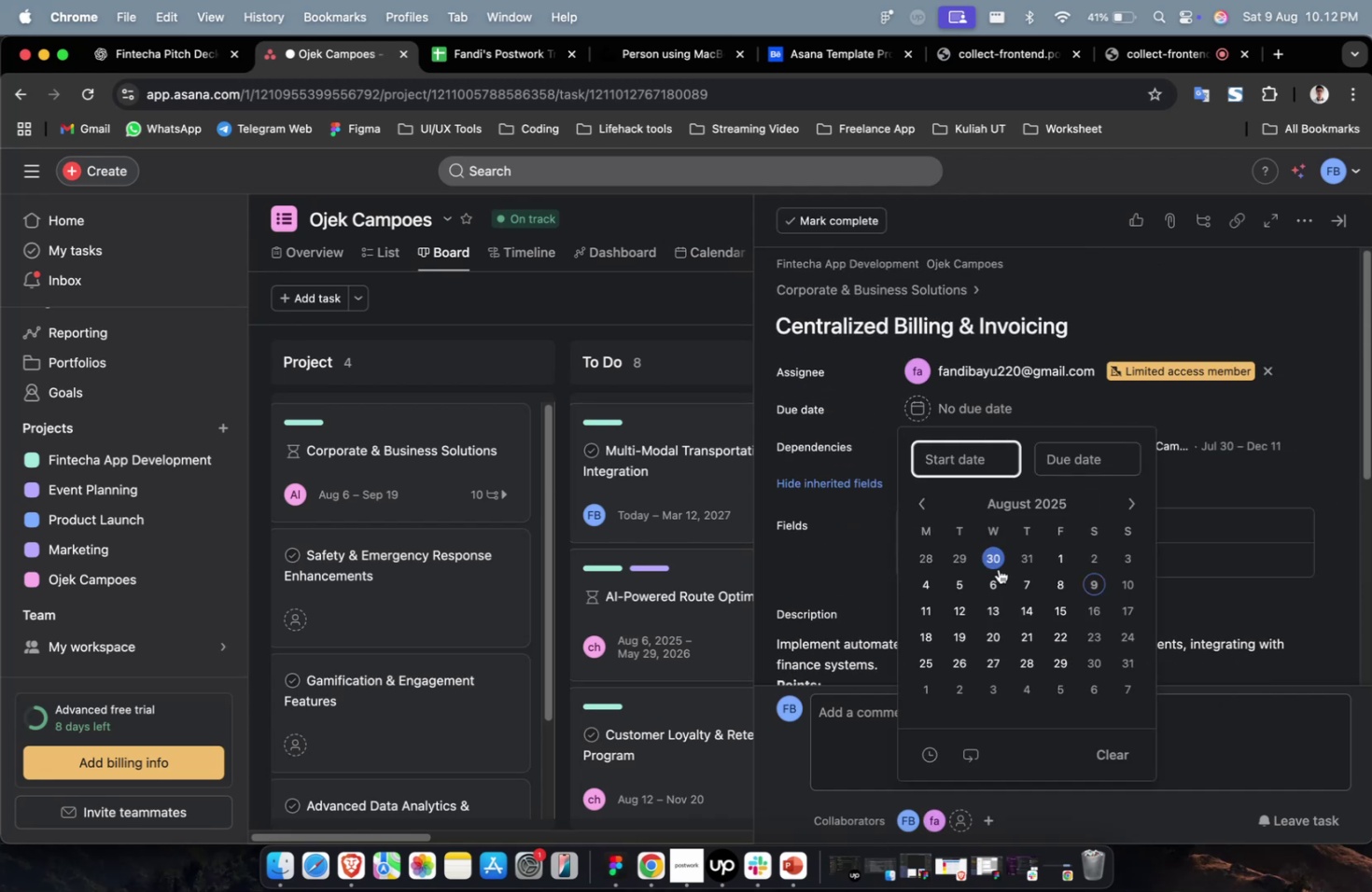 
left_click([994, 582])
 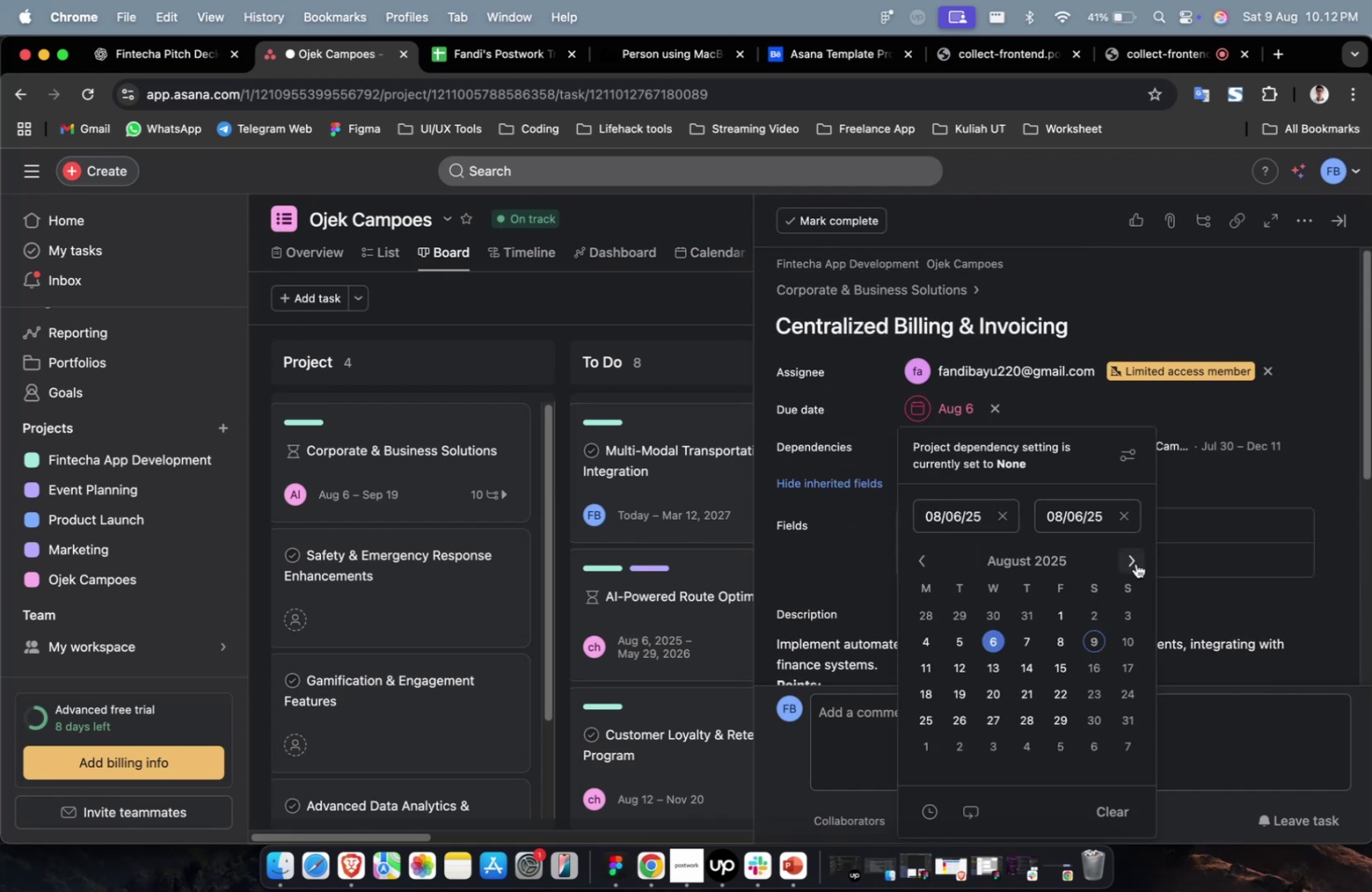 
double_click([1136, 563])
 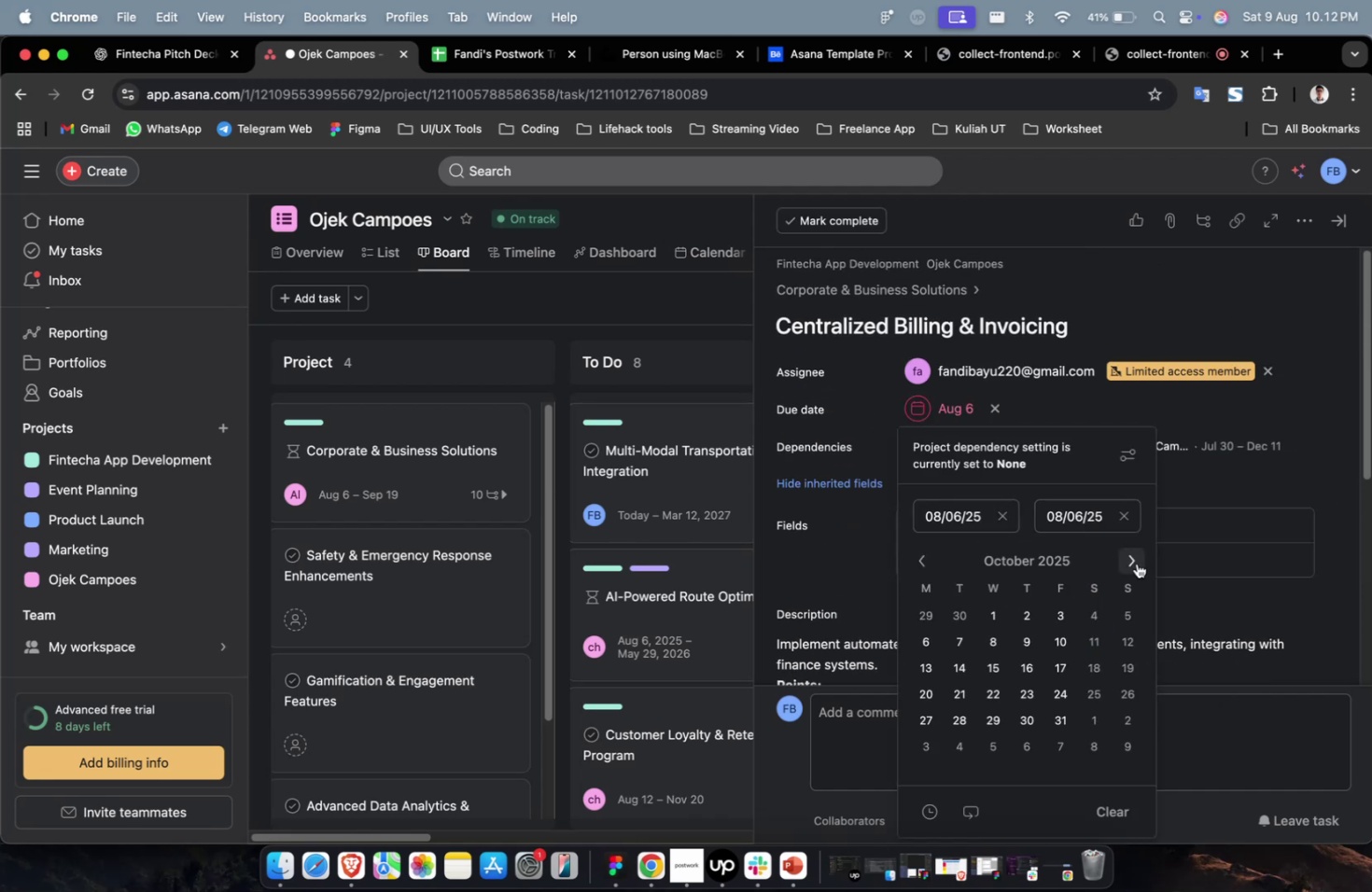 
triple_click([1136, 563])
 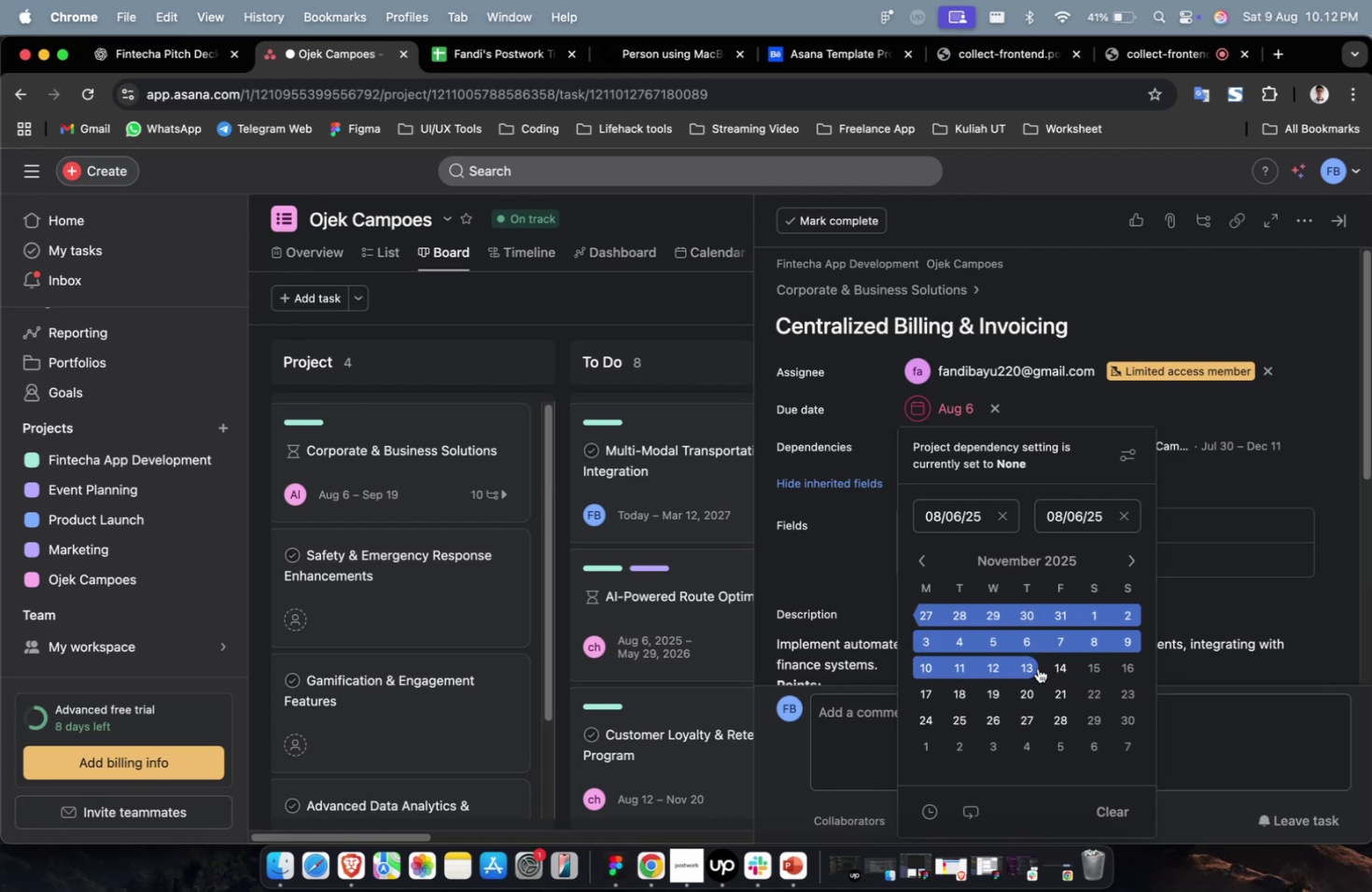 
triple_click([1037, 667])
 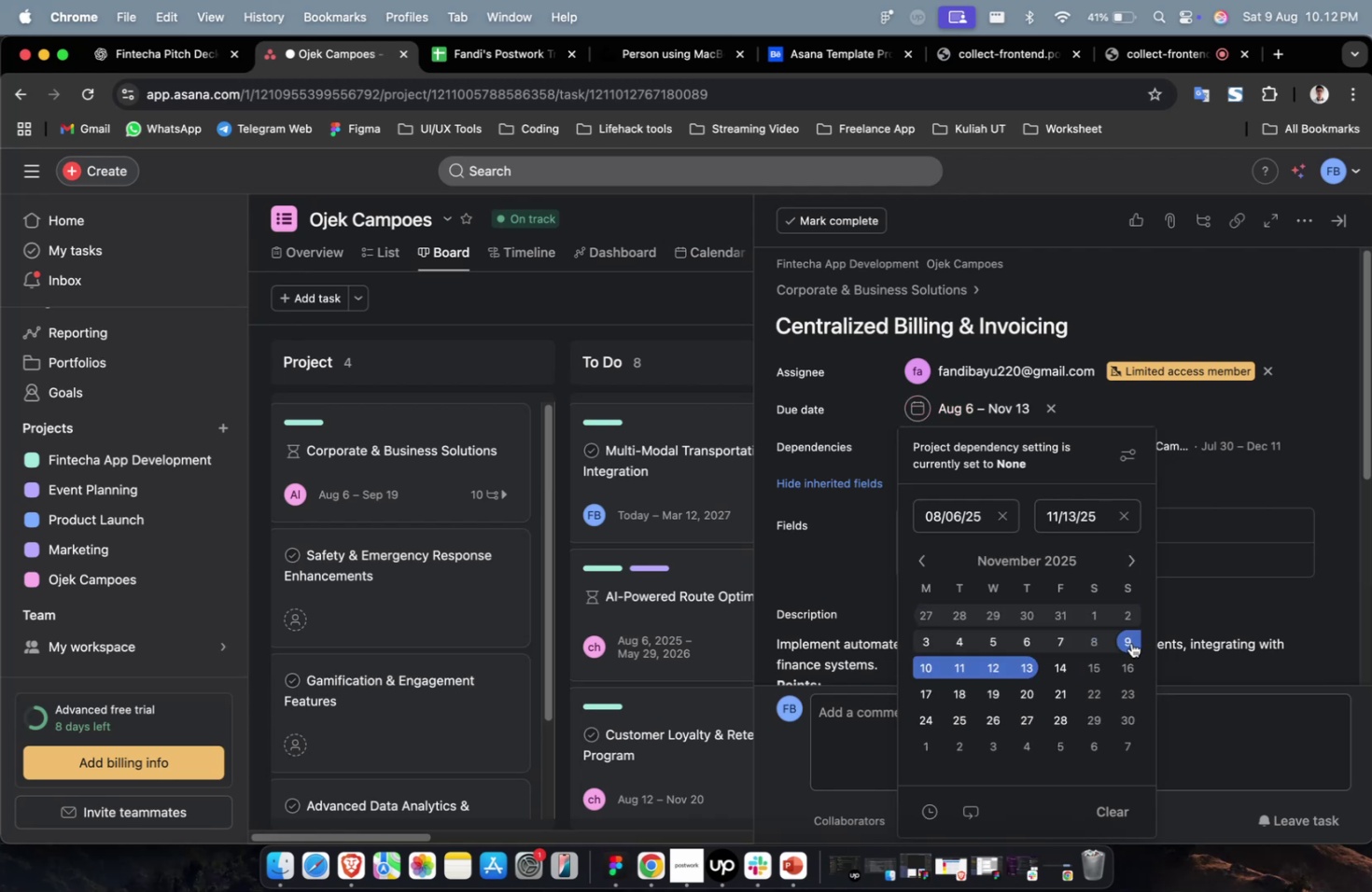 
left_click([1226, 501])
 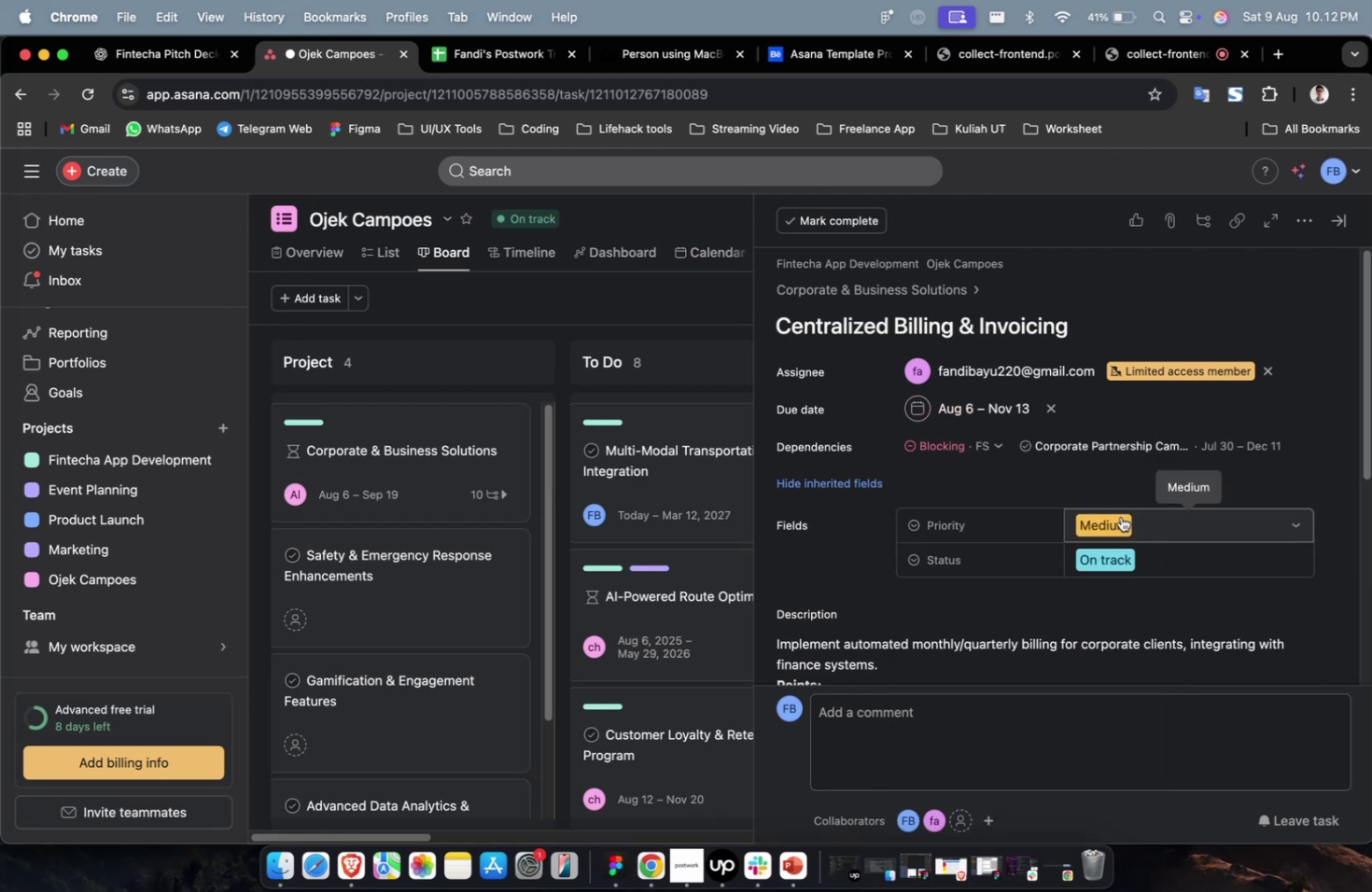 
scroll: coordinate [1120, 516], scroll_direction: down, amount: 25.0
 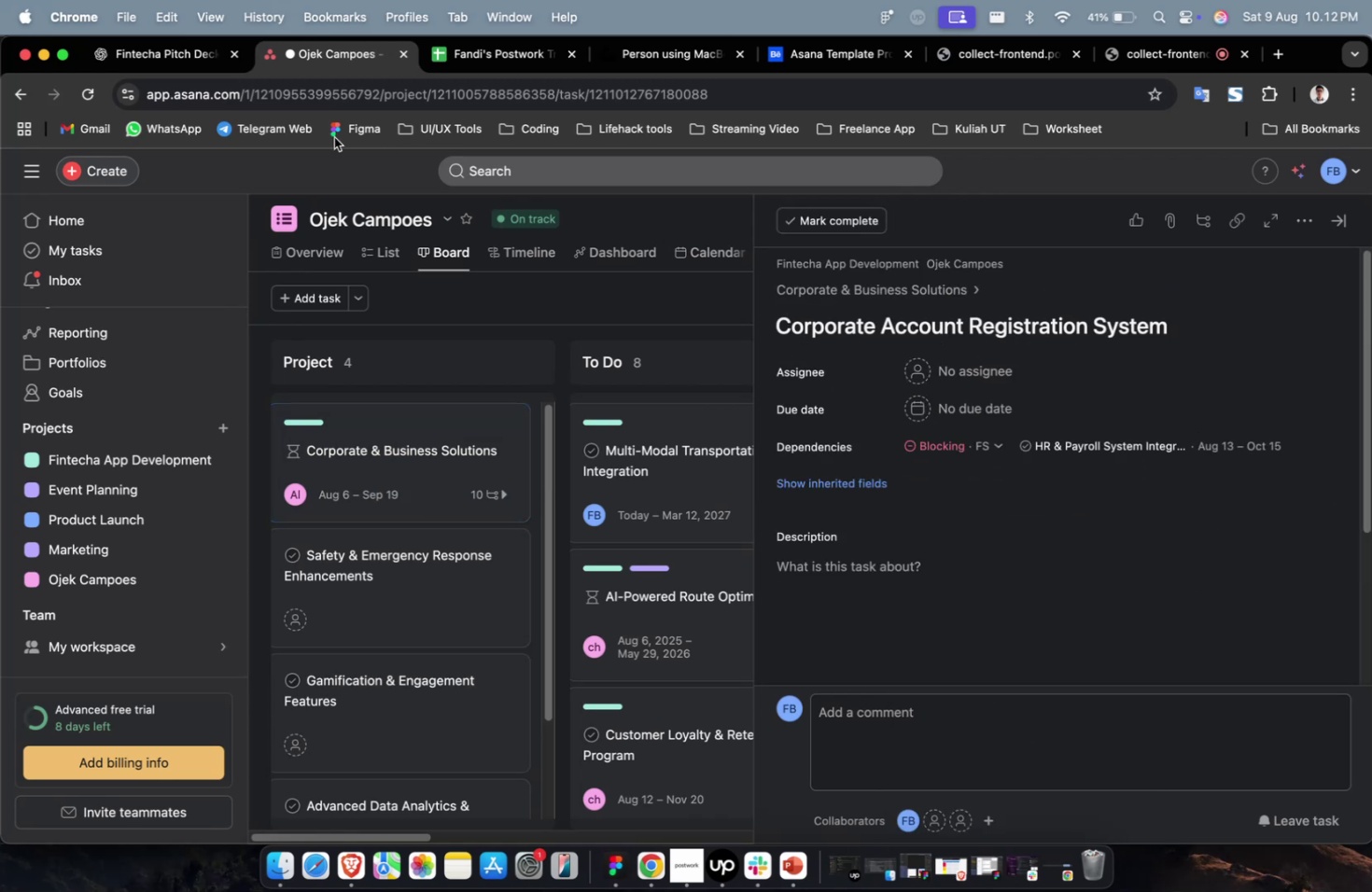 
left_click([189, 69])
 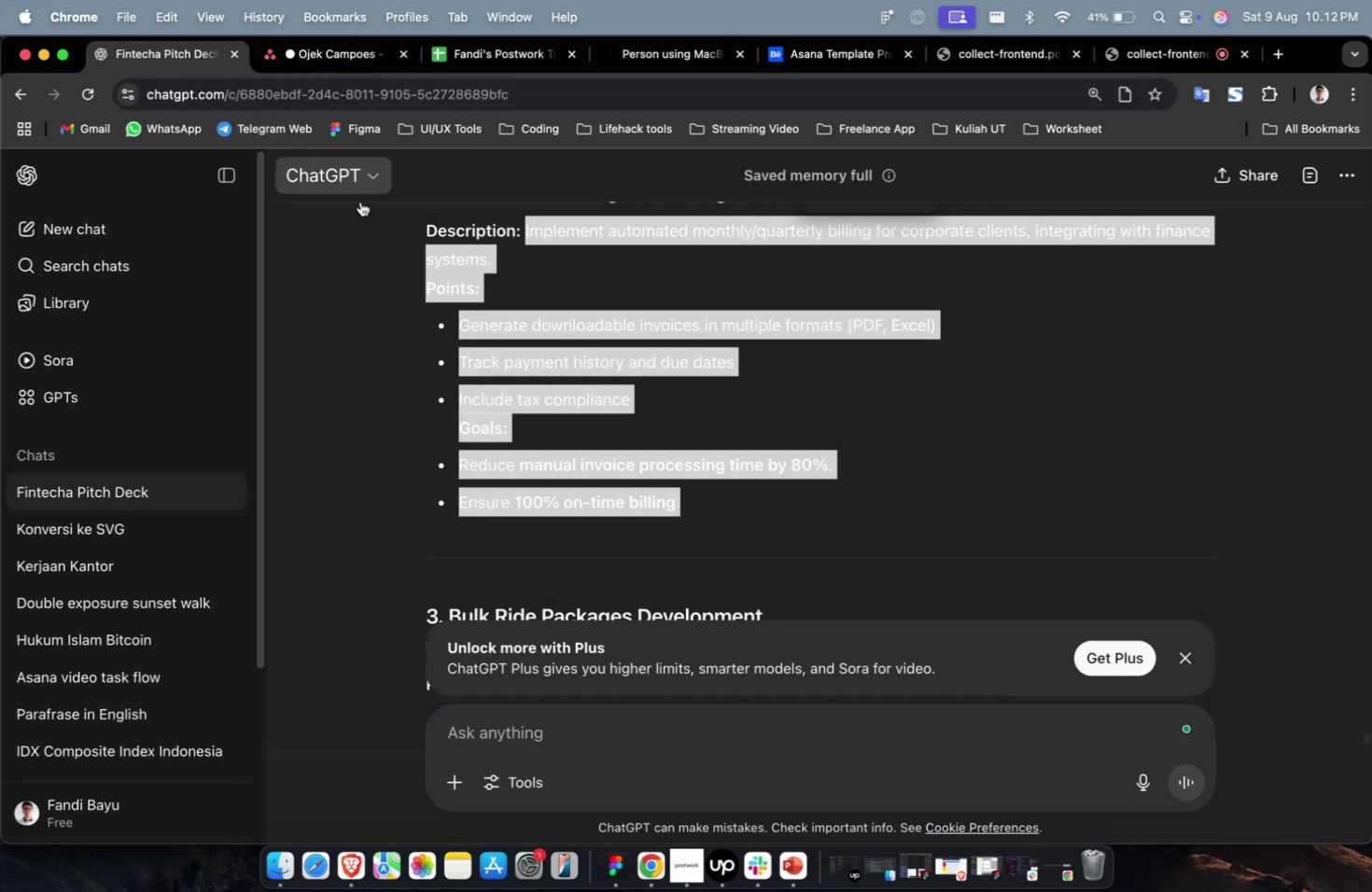 
scroll: coordinate [487, 273], scroll_direction: up, amount: 11.0
 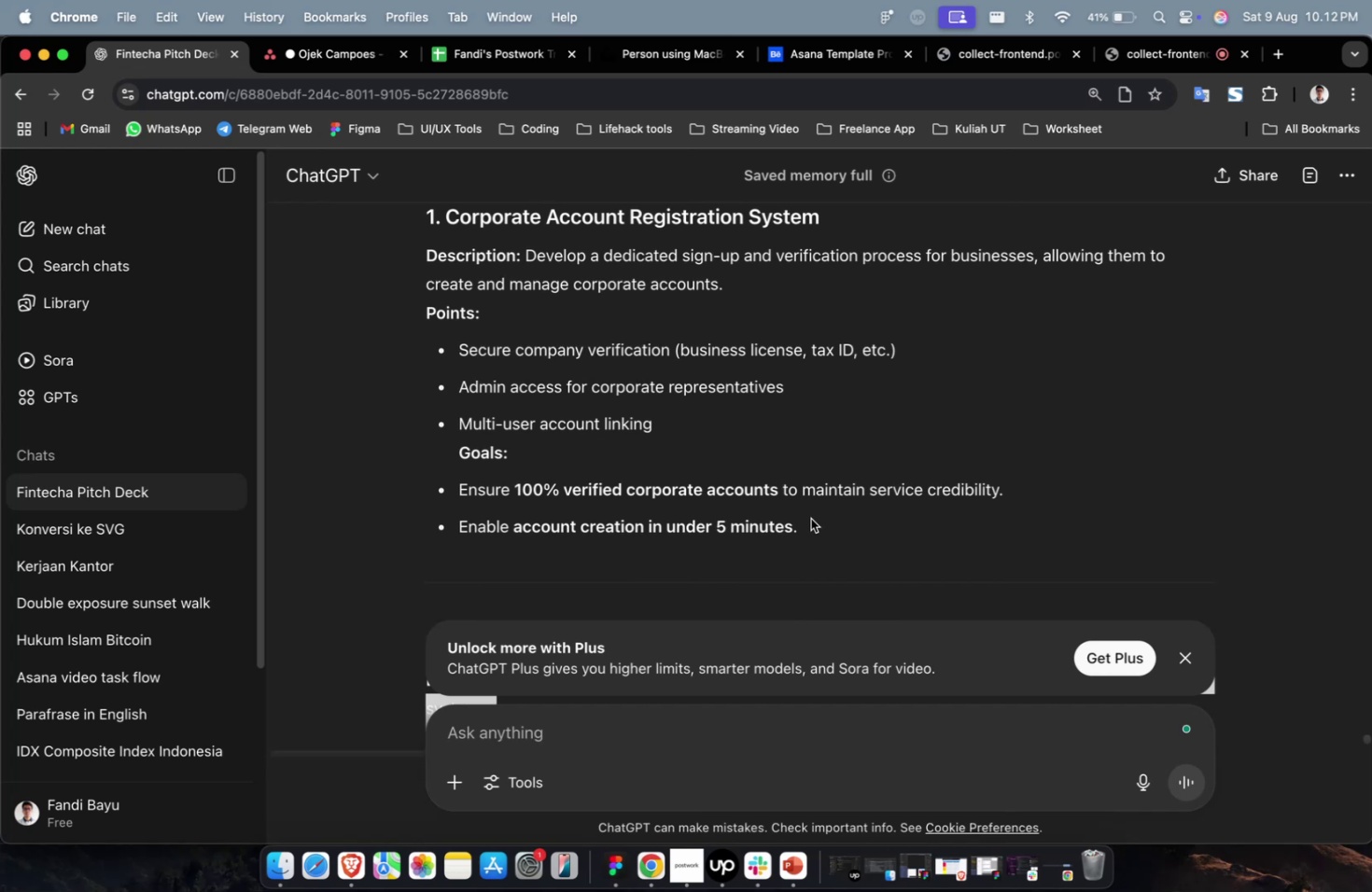 
left_click_drag(start_coordinate=[817, 530], to_coordinate=[525, 262])
 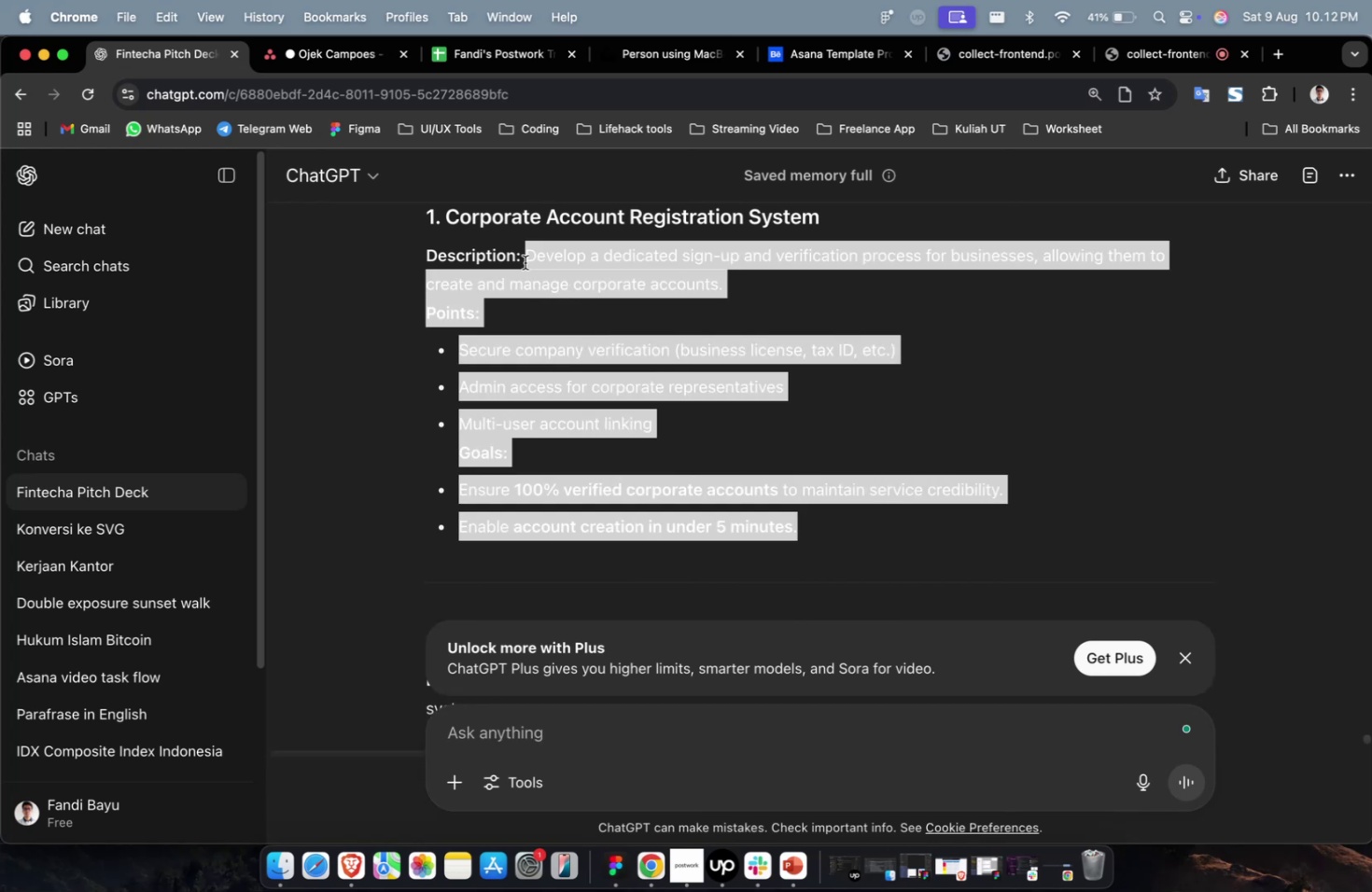 
key(Meta+C)
 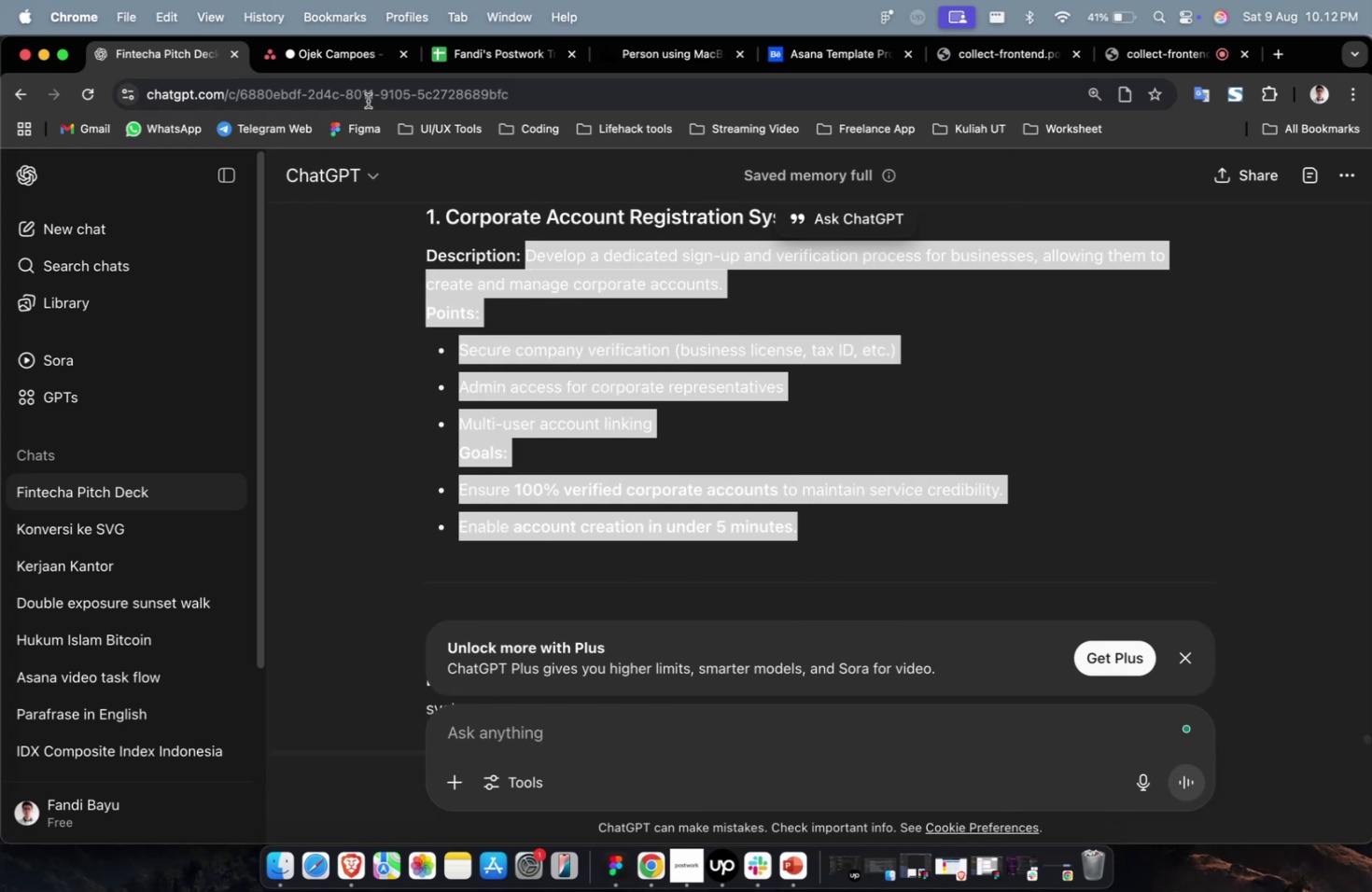 
key(Meta+C)
 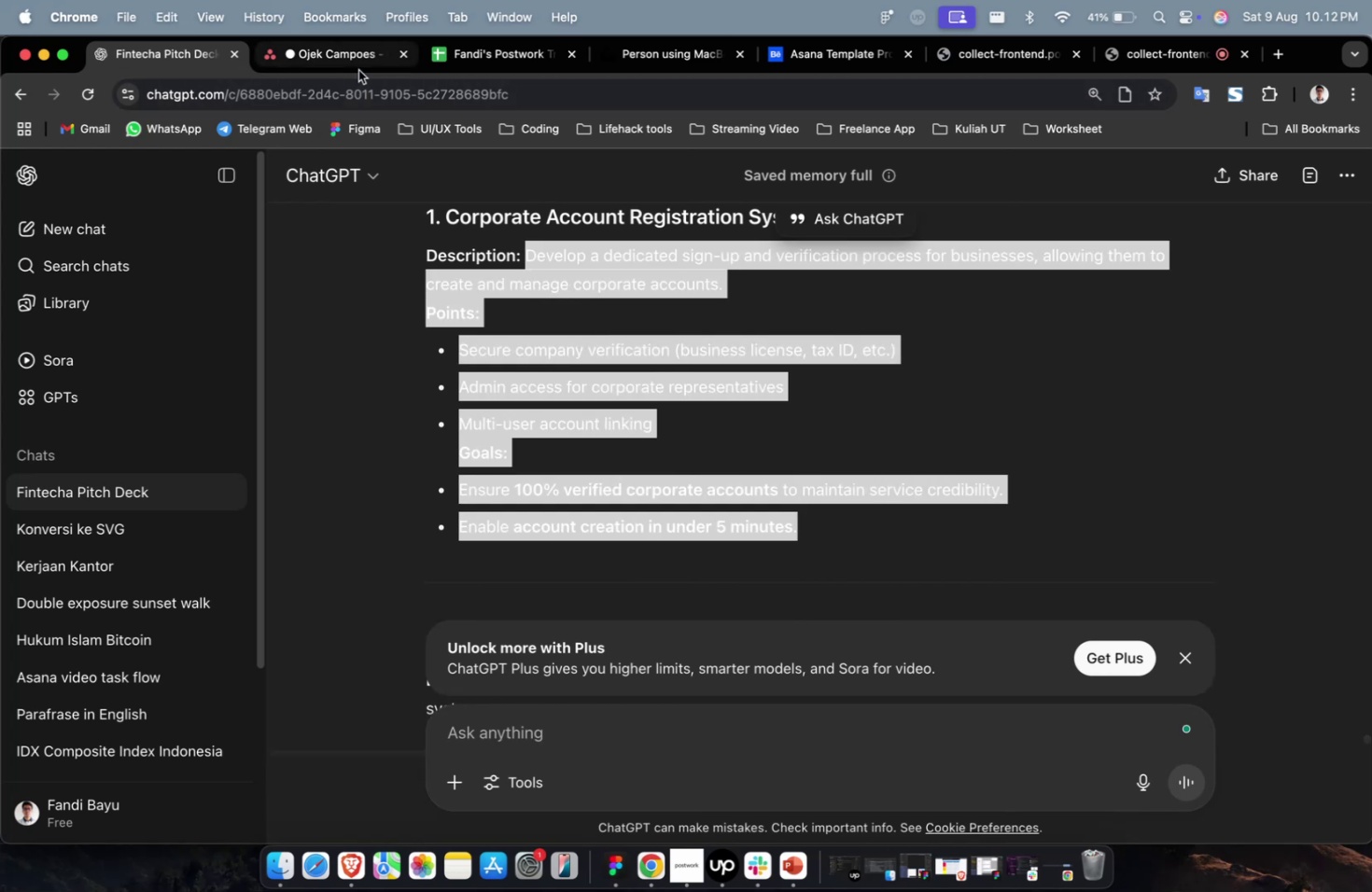 
left_click([358, 70])
 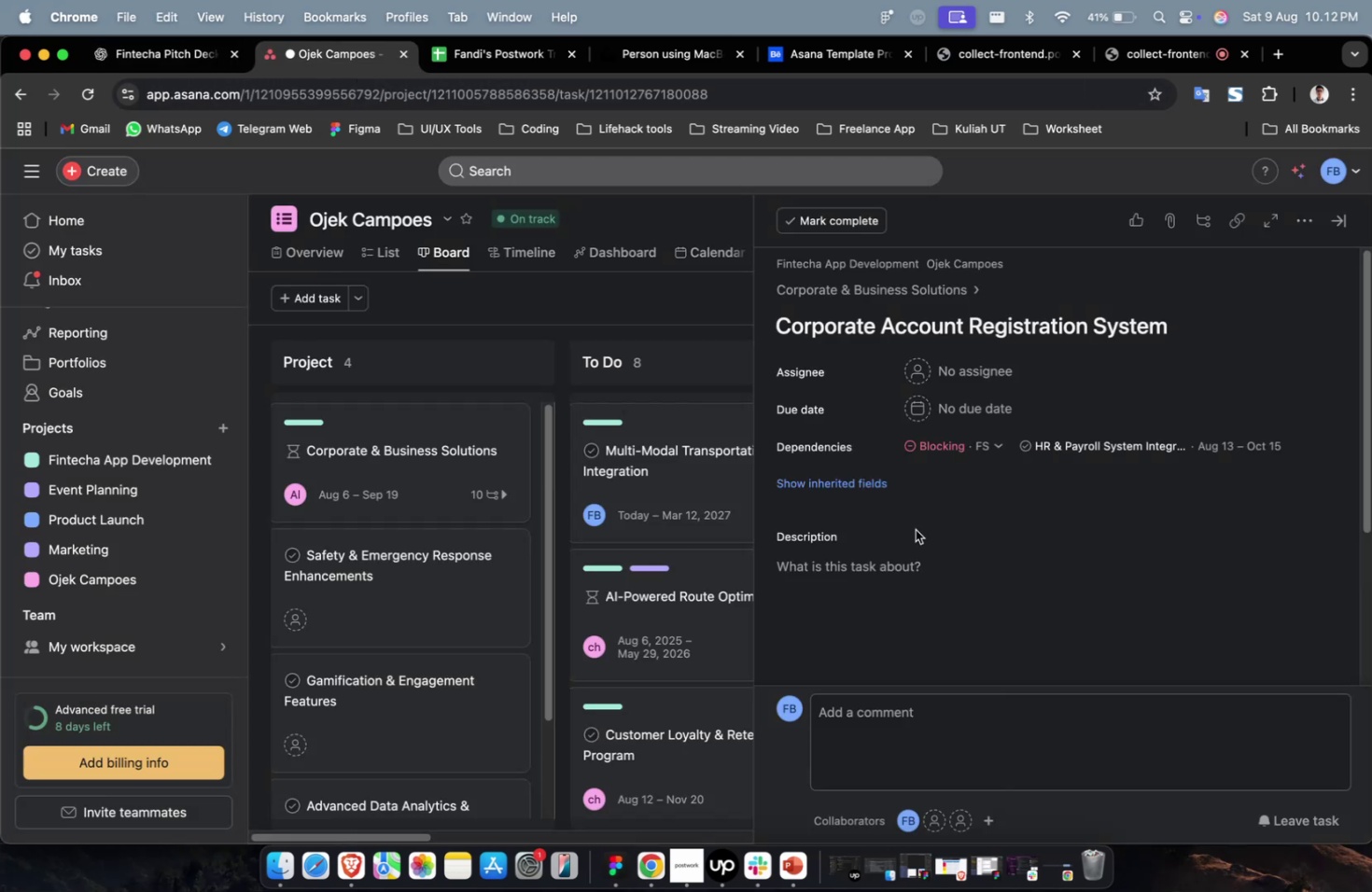 
key(Meta+V)
 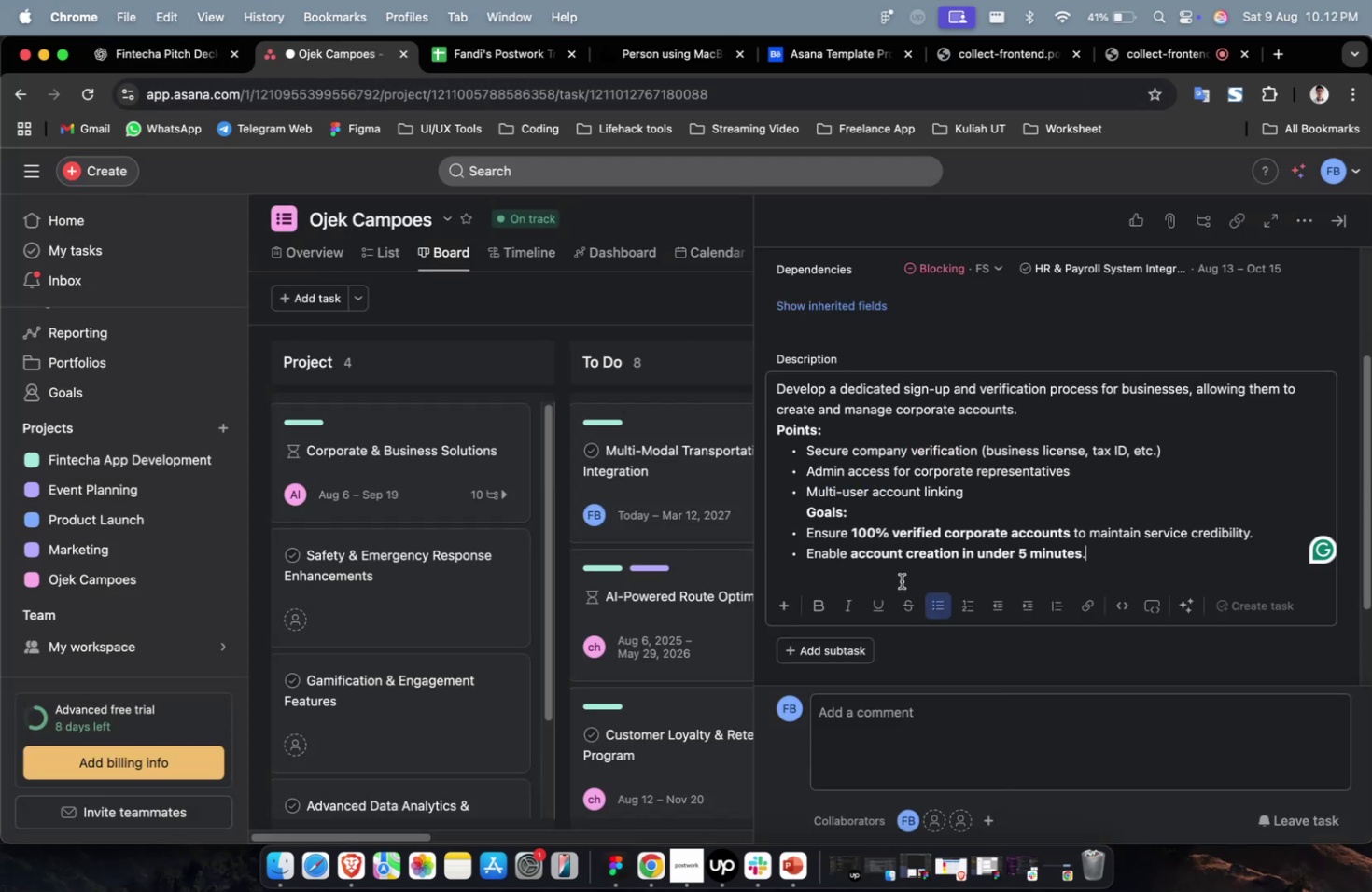 
scroll: coordinate [901, 580], scroll_direction: up, amount: 13.0
 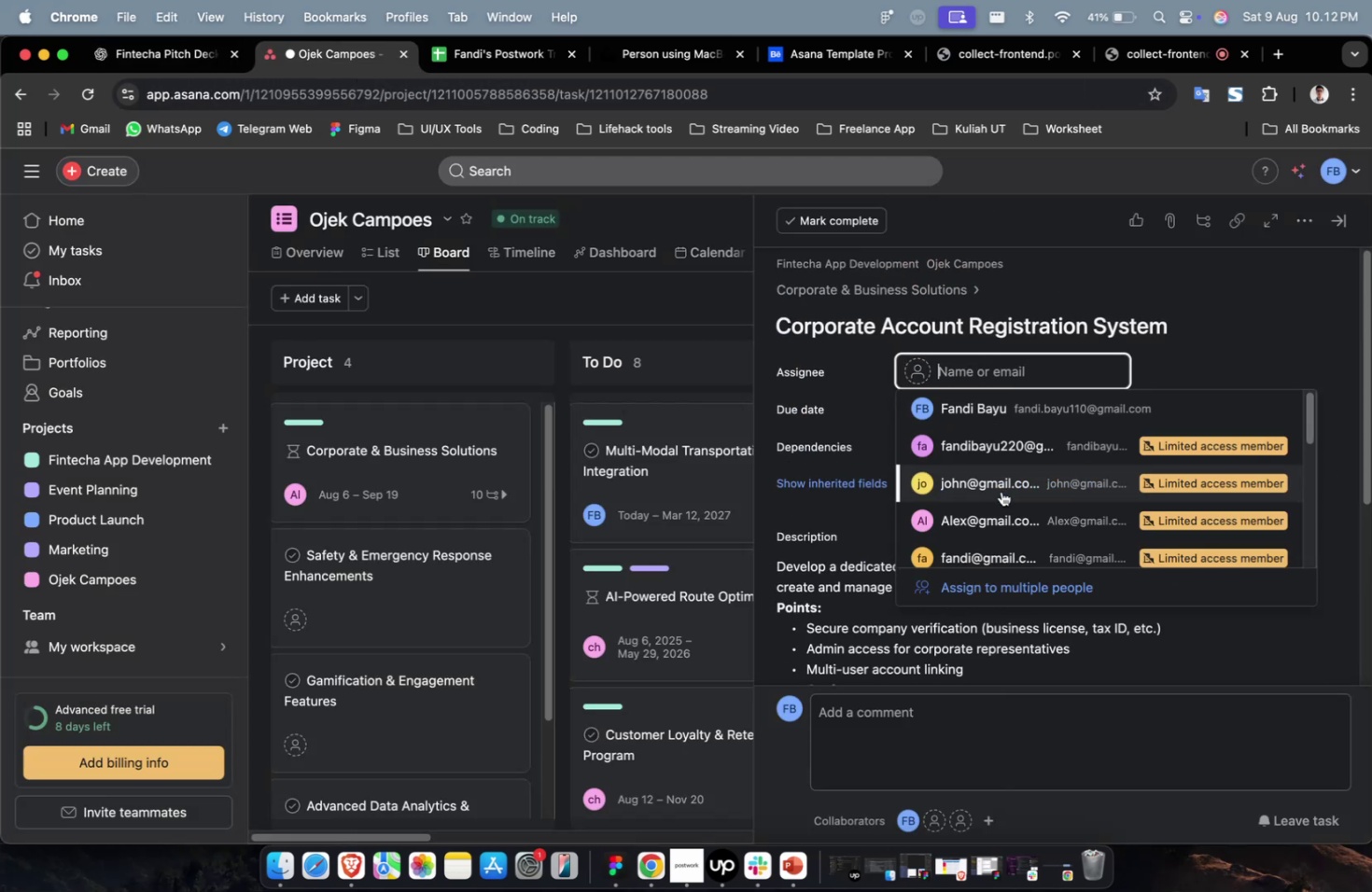 
left_click([1001, 494])
 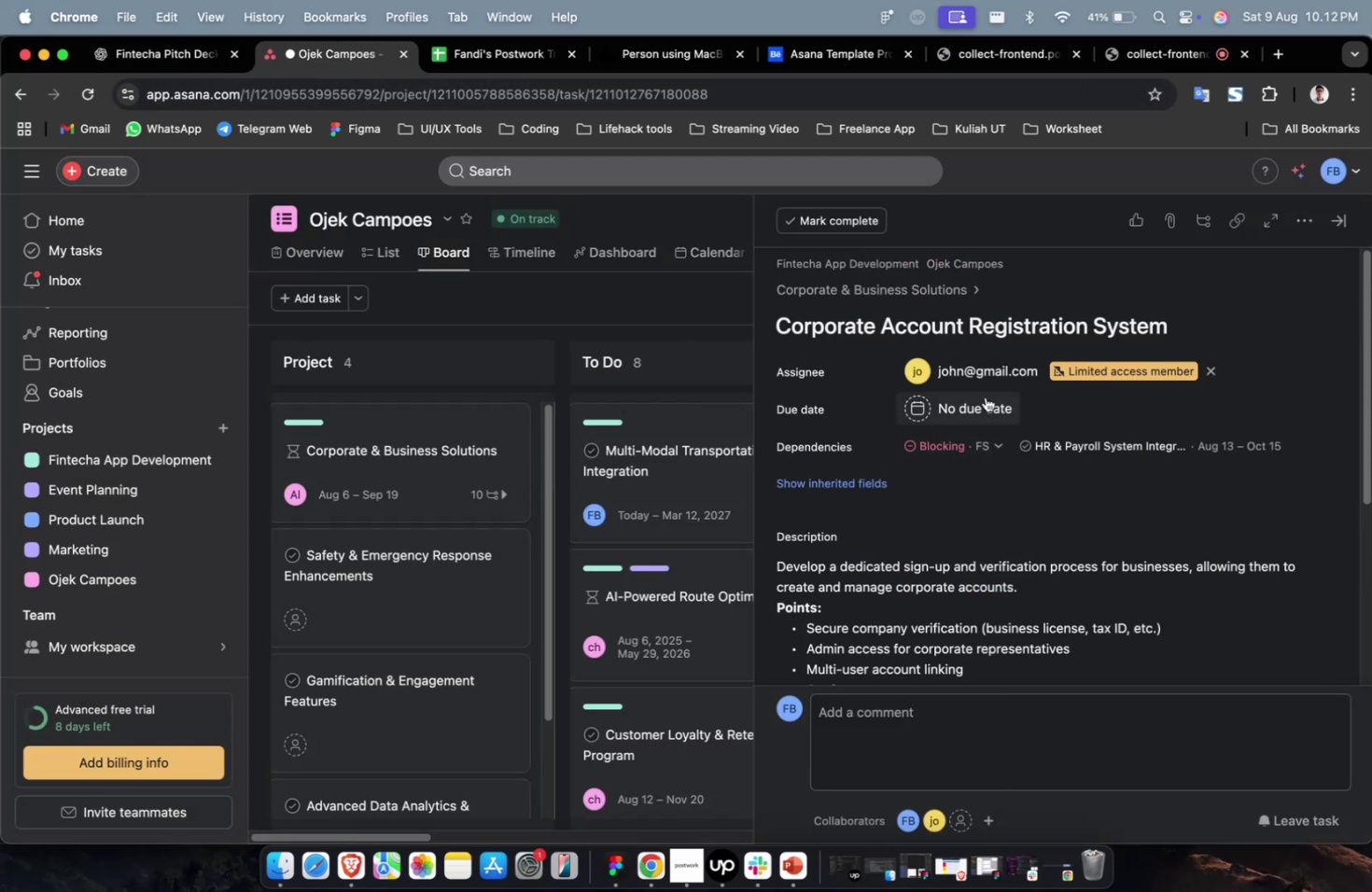 
left_click([984, 373])
 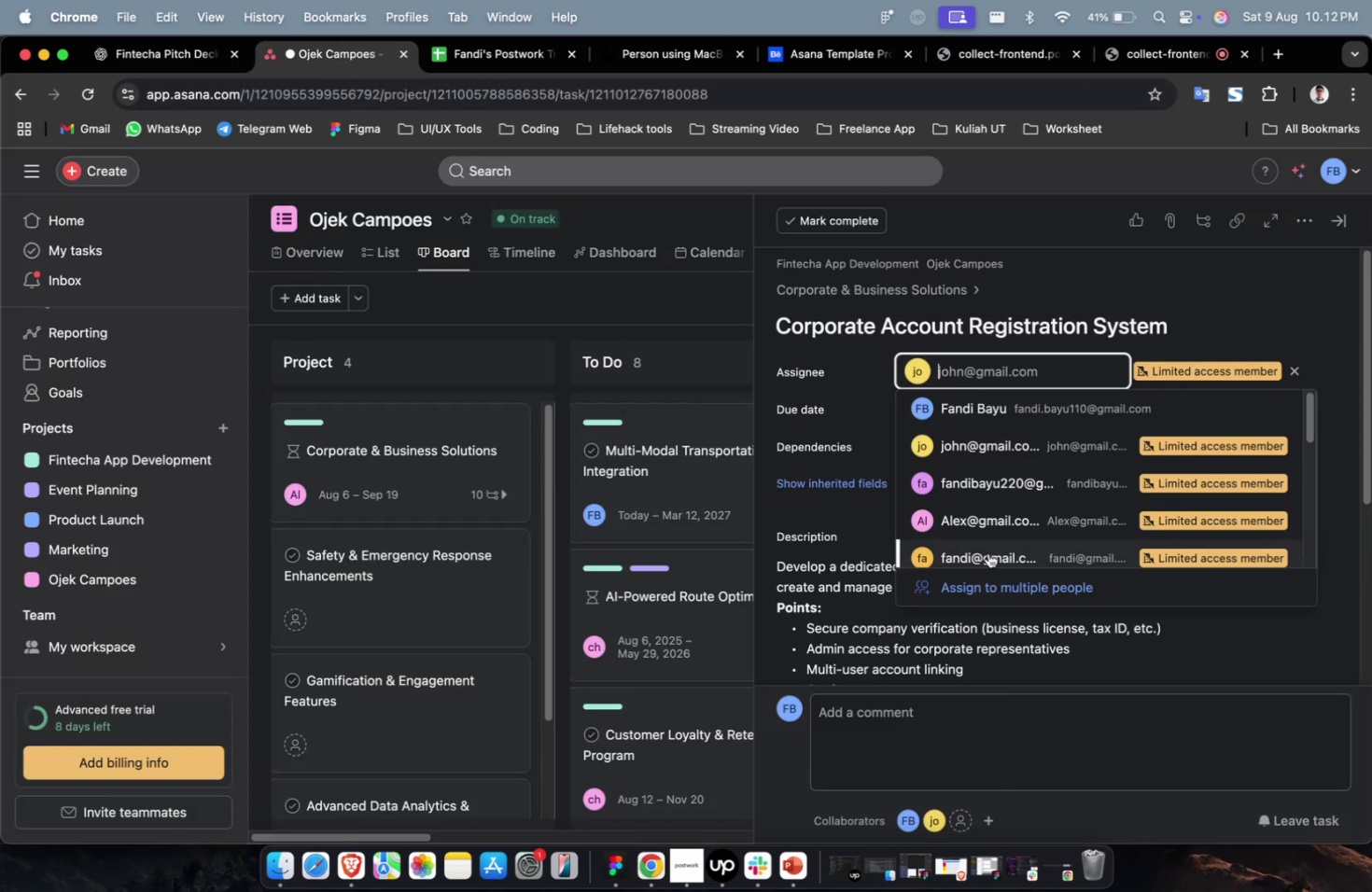 
double_click([988, 550])
 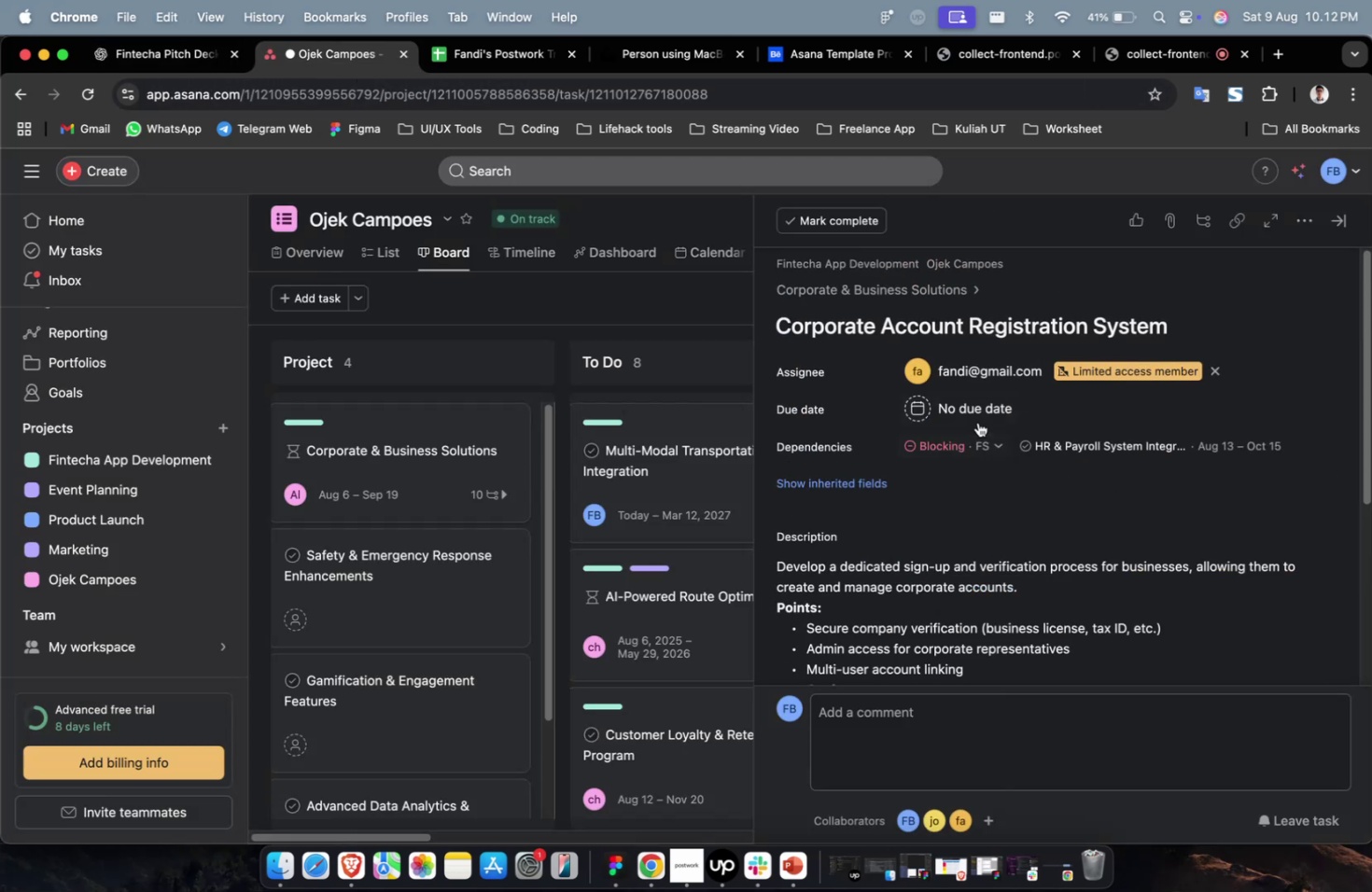 
triple_click([977, 422])
 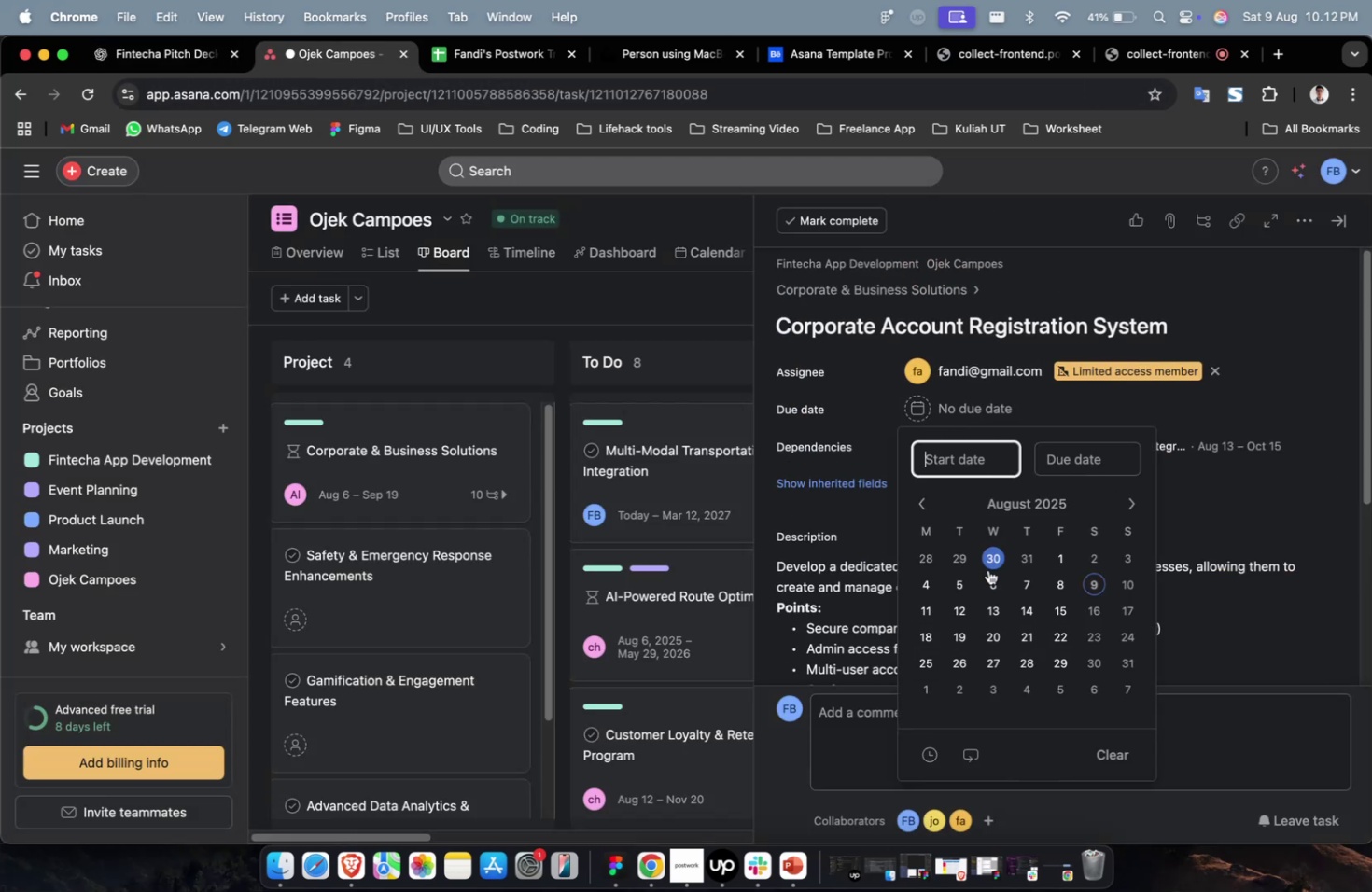 
triple_click([973, 579])
 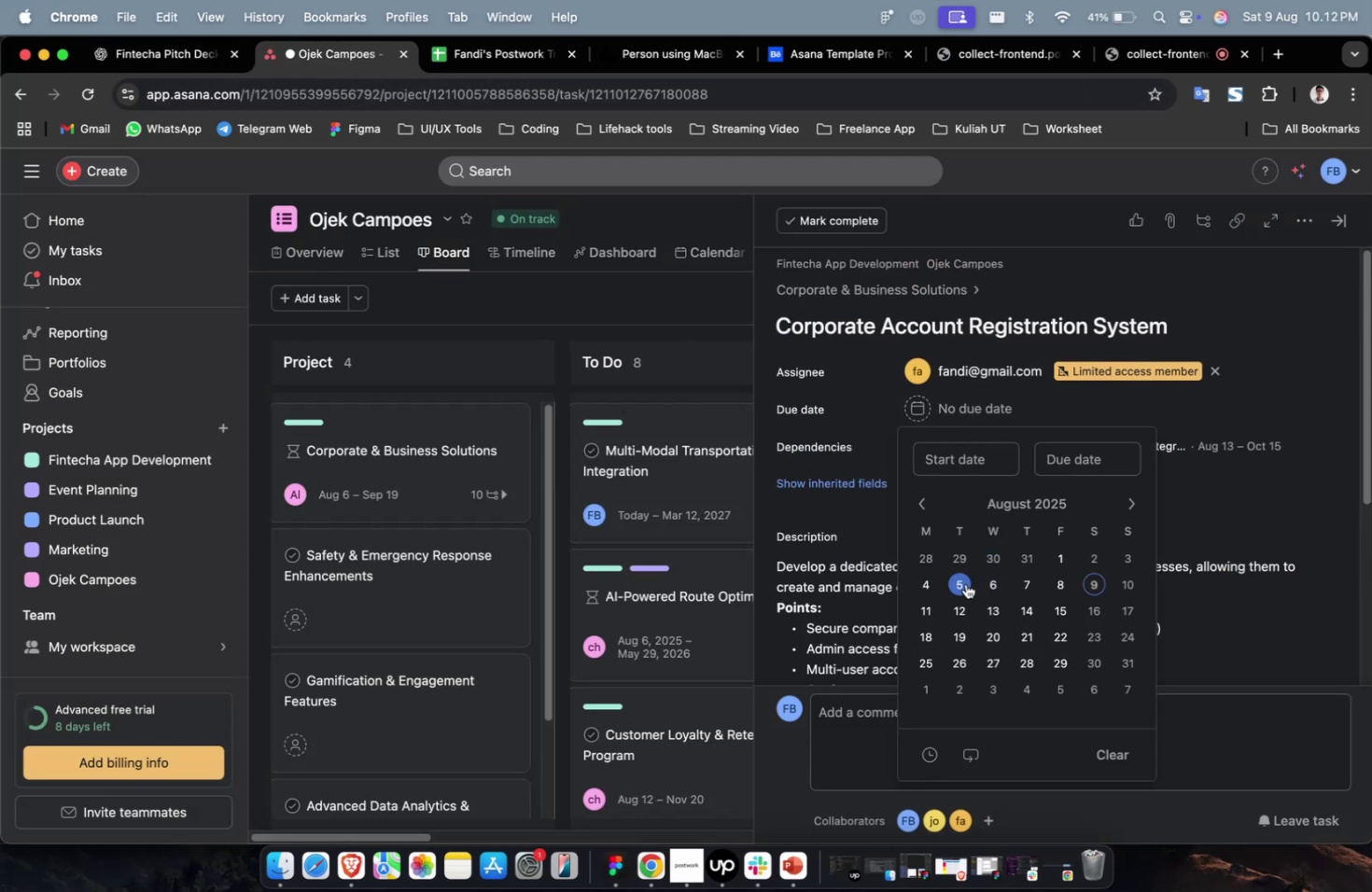 
triple_click([964, 583])
 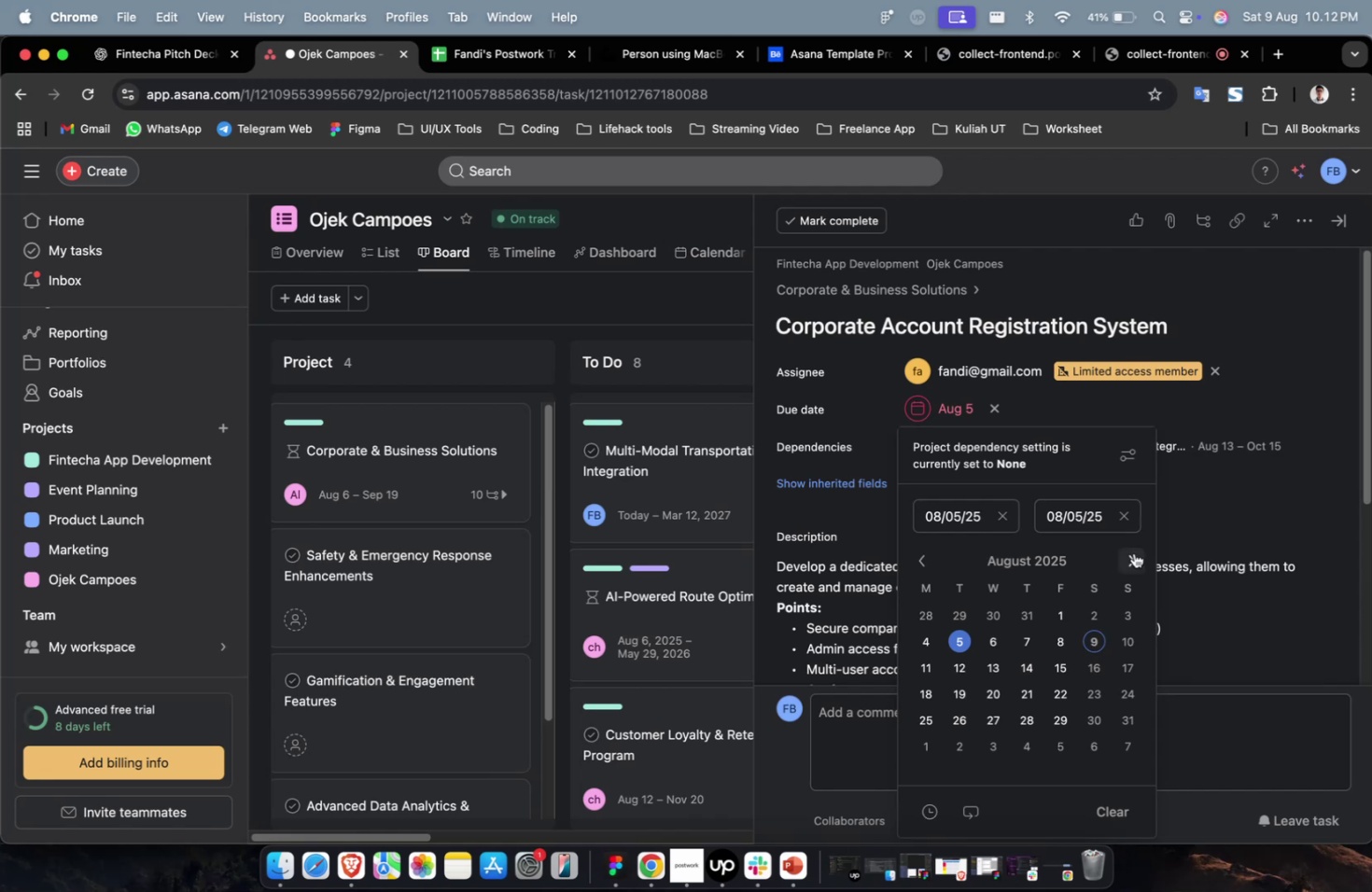 
triple_click([1136, 564])
 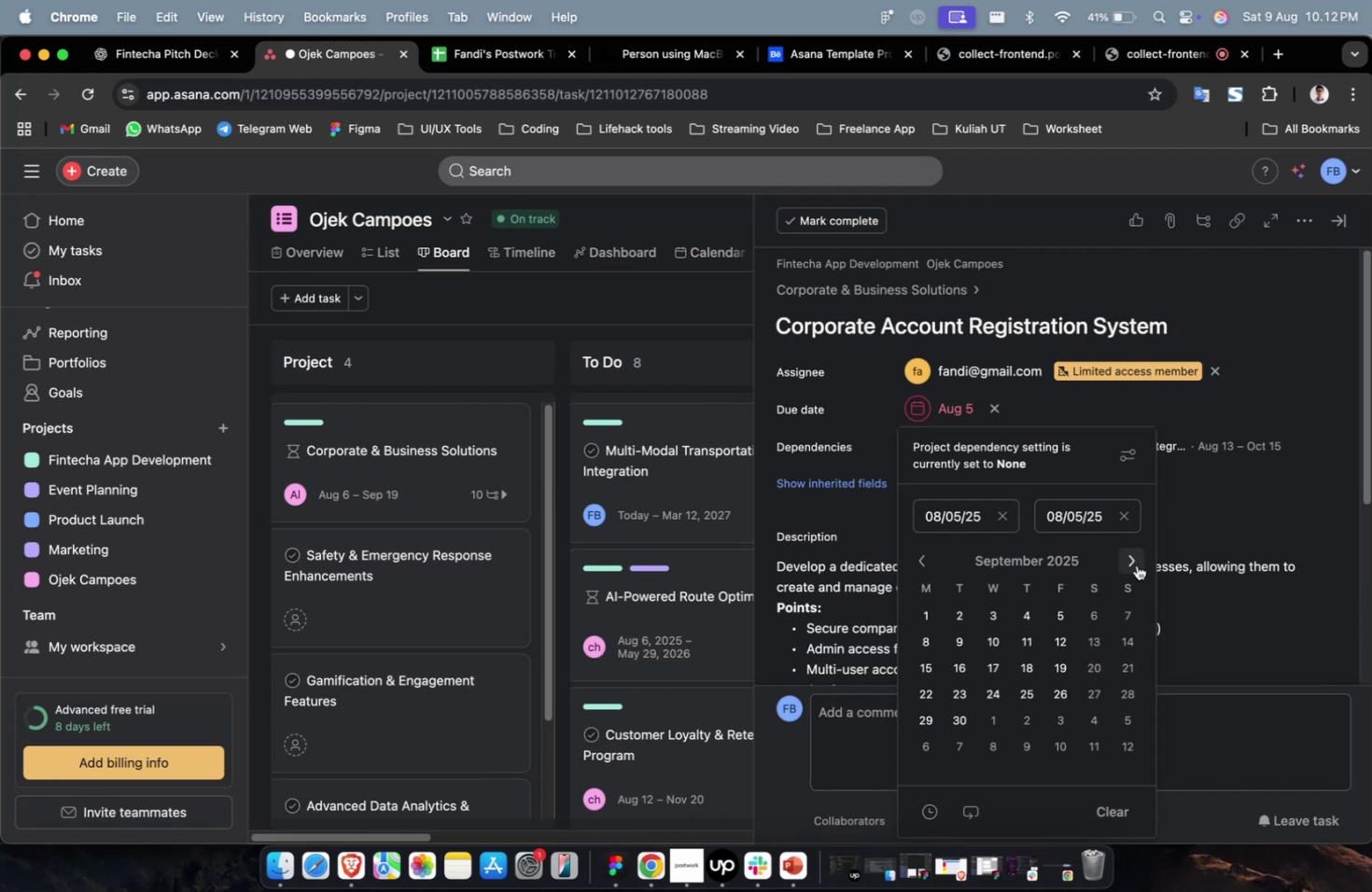 
triple_click([1136, 564])
 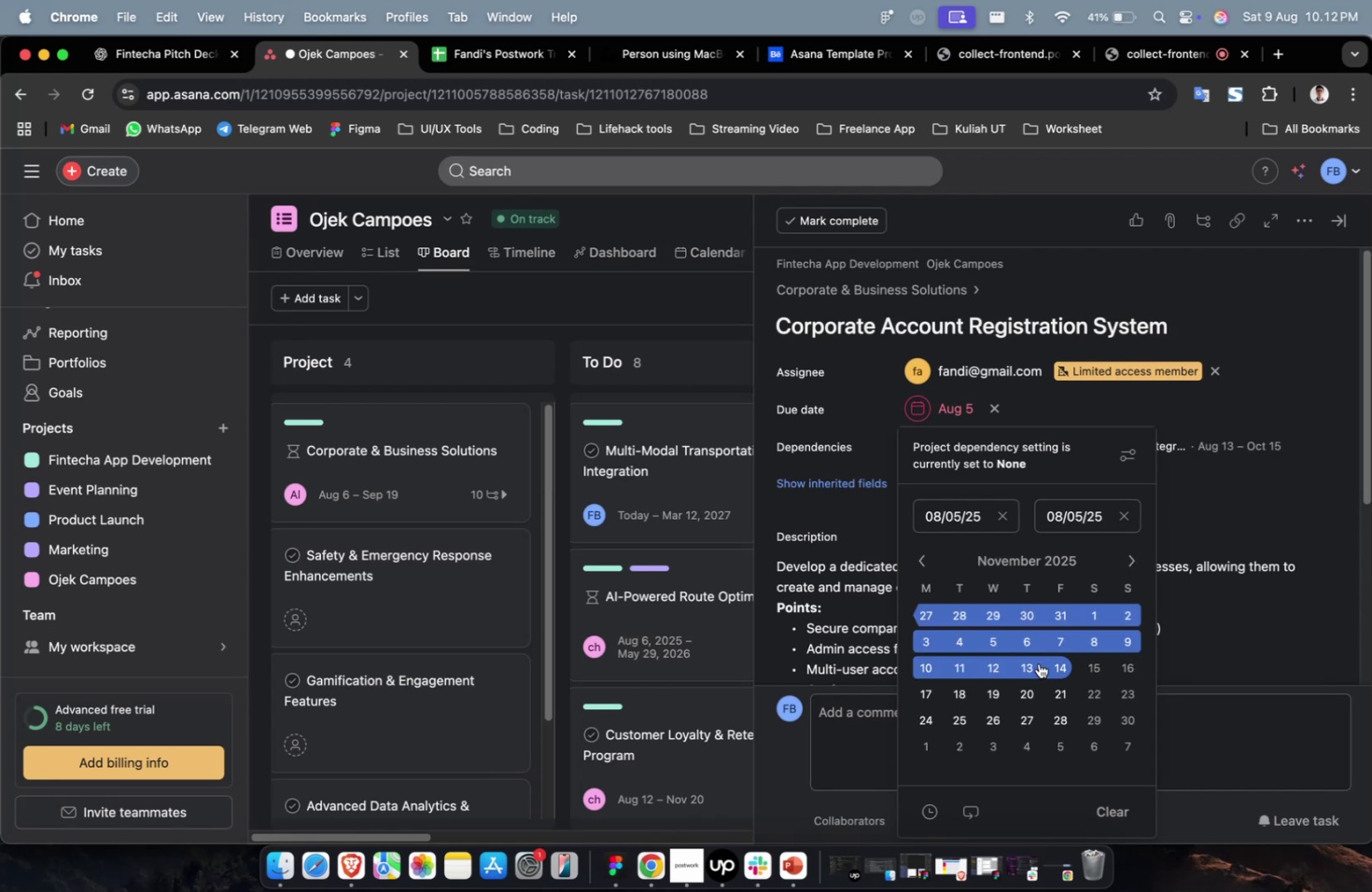 
triple_click([1028, 661])
 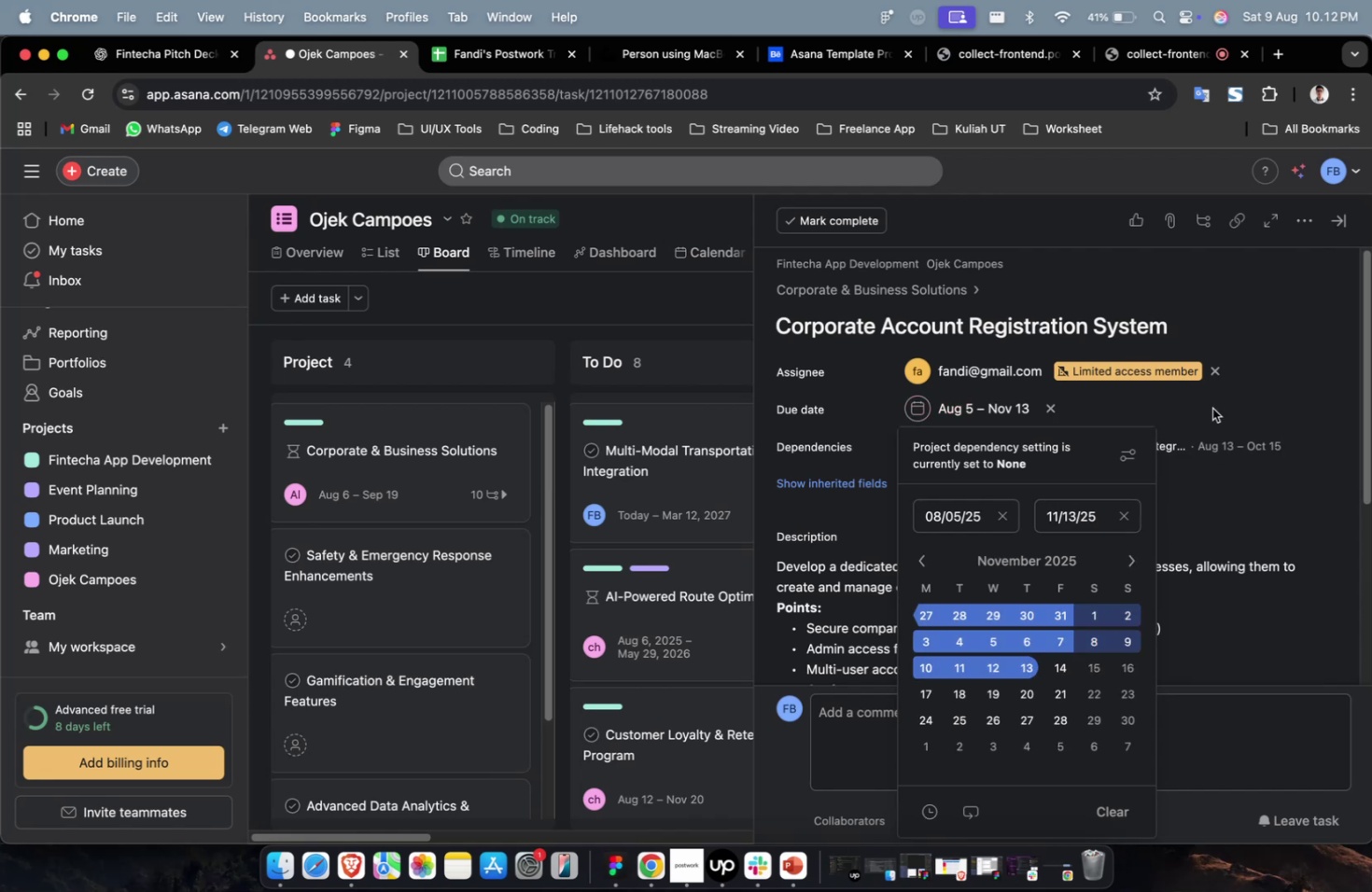 
triple_click([1211, 406])
 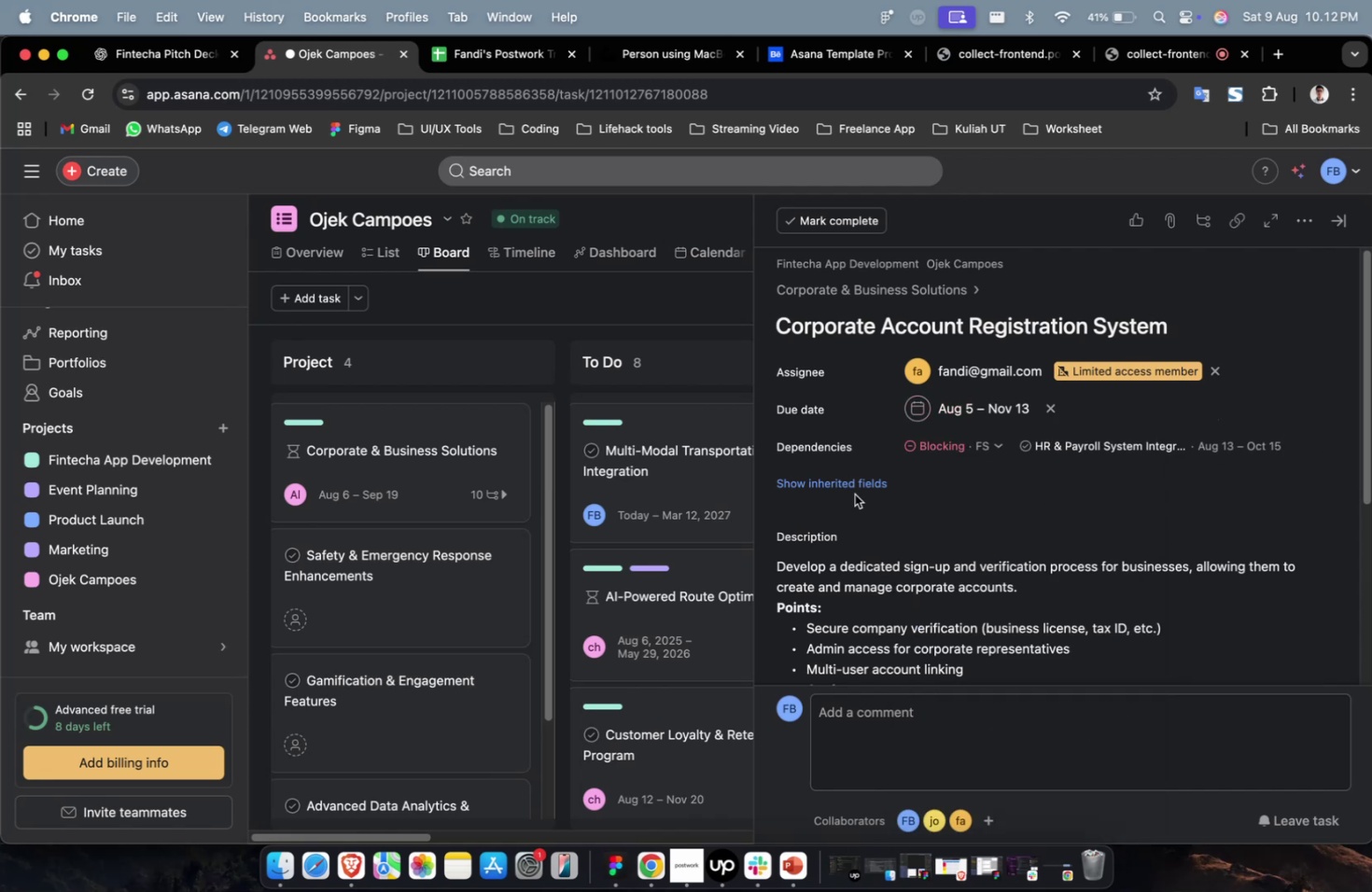 
triple_click([842, 489])
 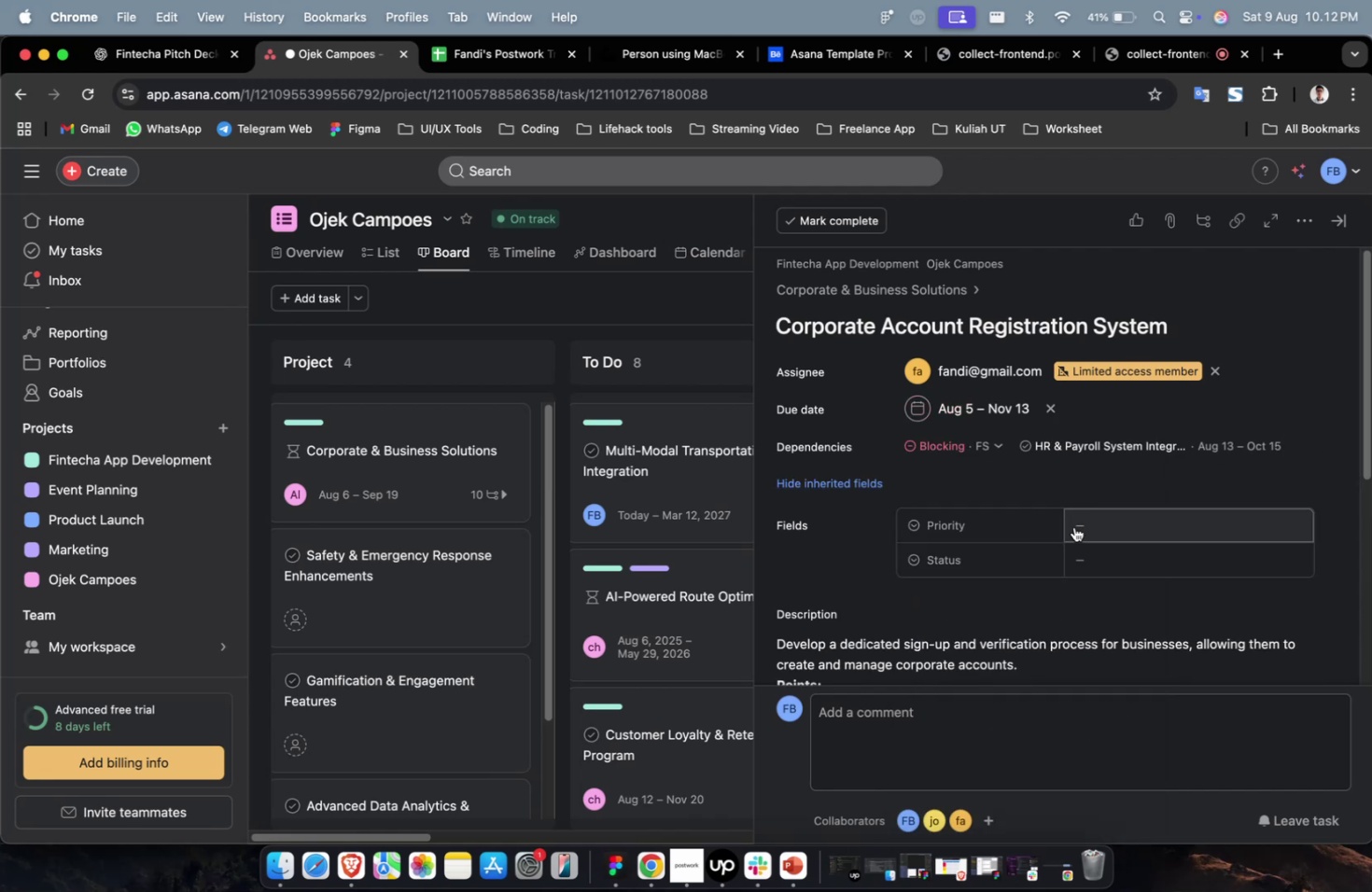 
triple_click([1093, 518])
 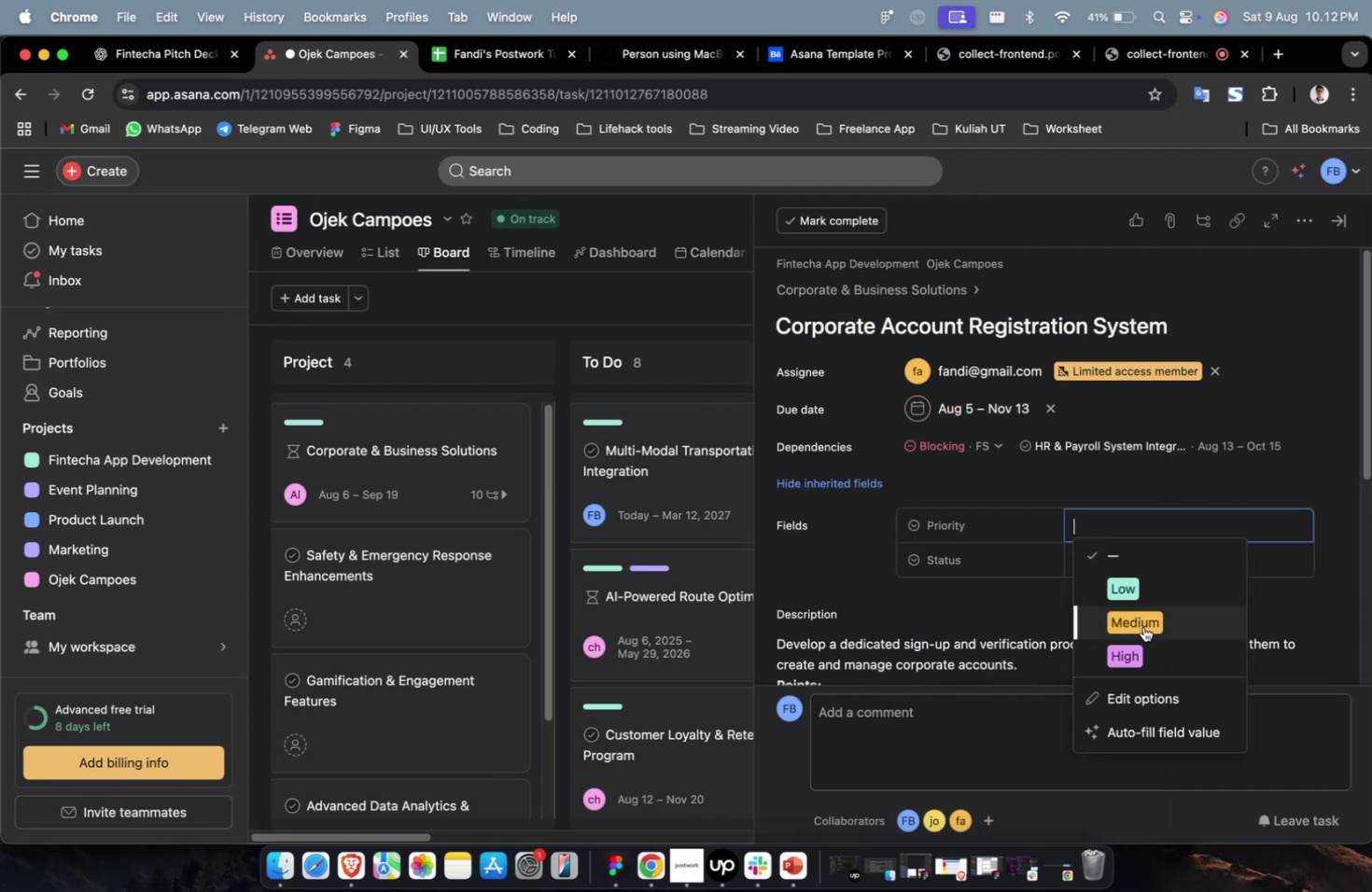 
triple_click([1142, 626])
 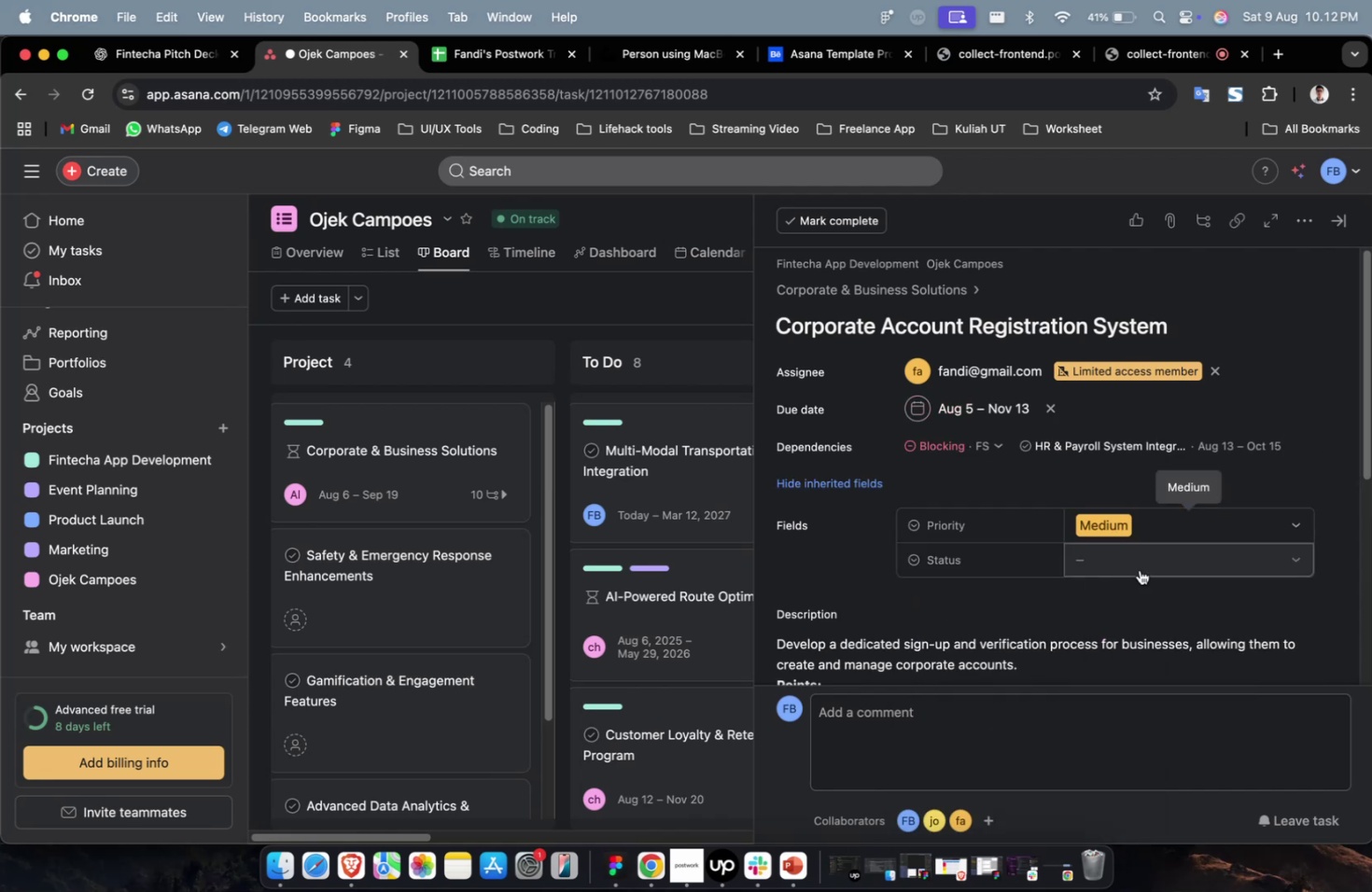 
triple_click([1139, 569])
 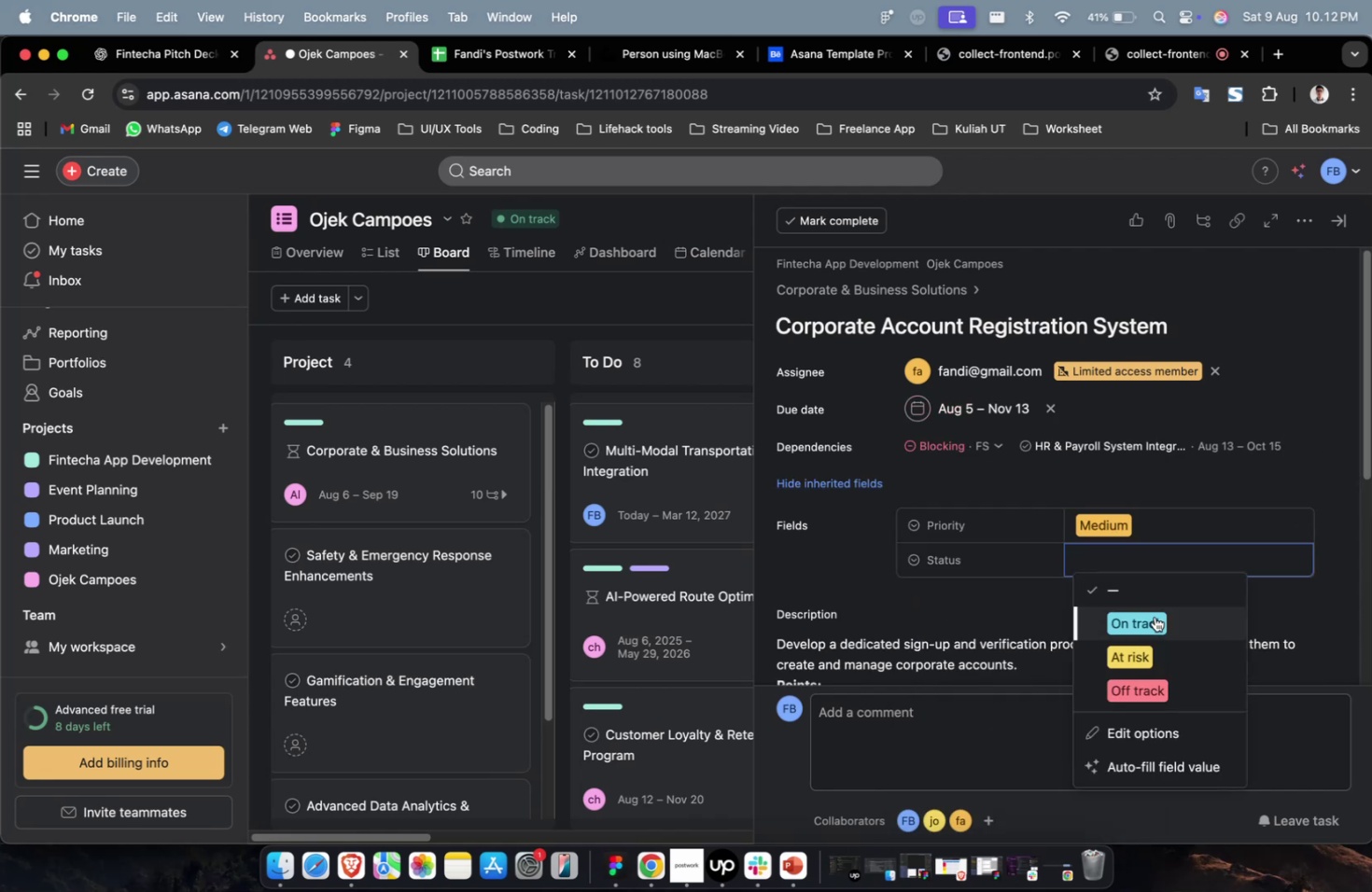 
left_click([1153, 620])
 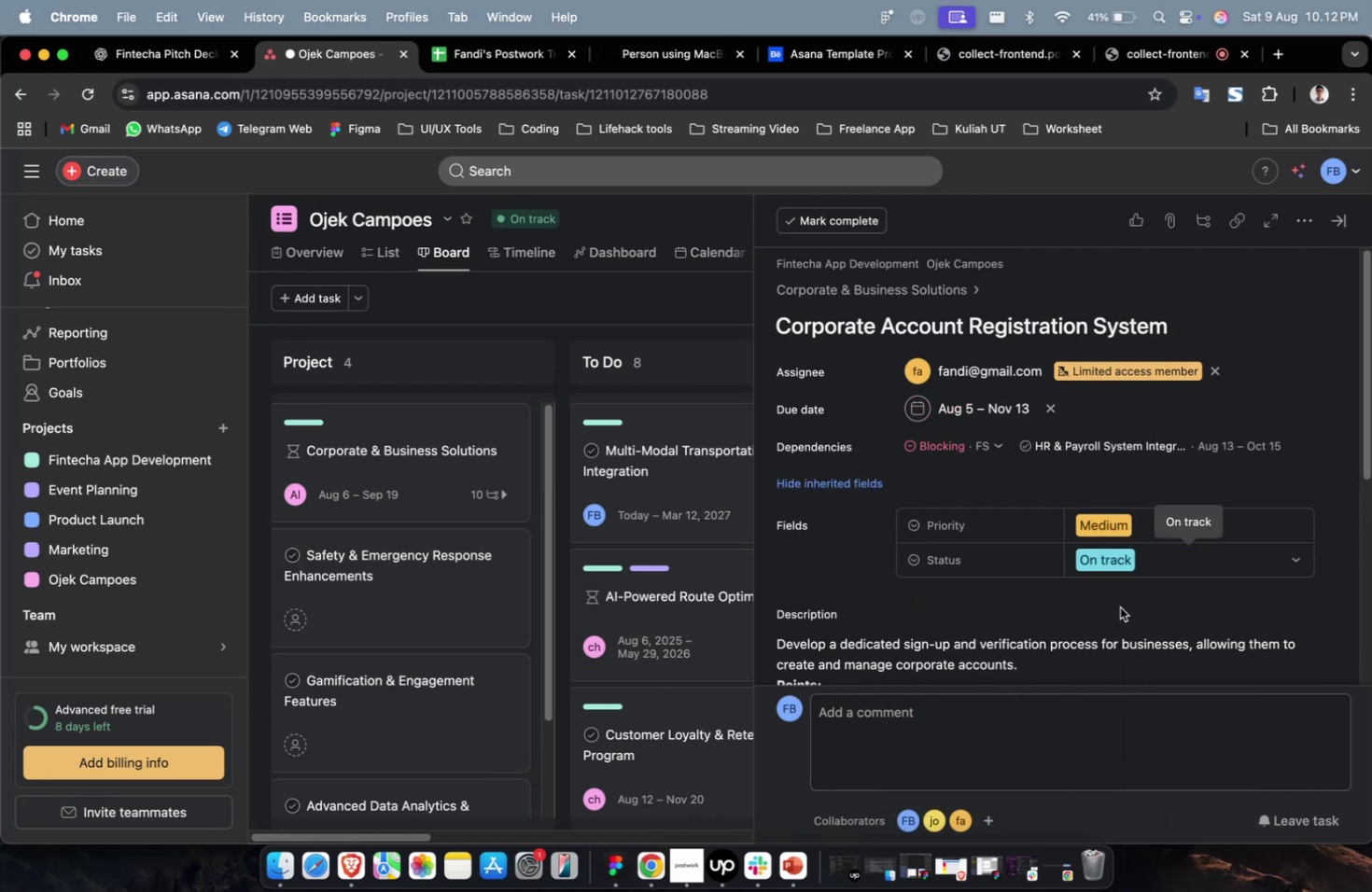 
scroll: coordinate [1119, 606], scroll_direction: down, amount: 32.0
 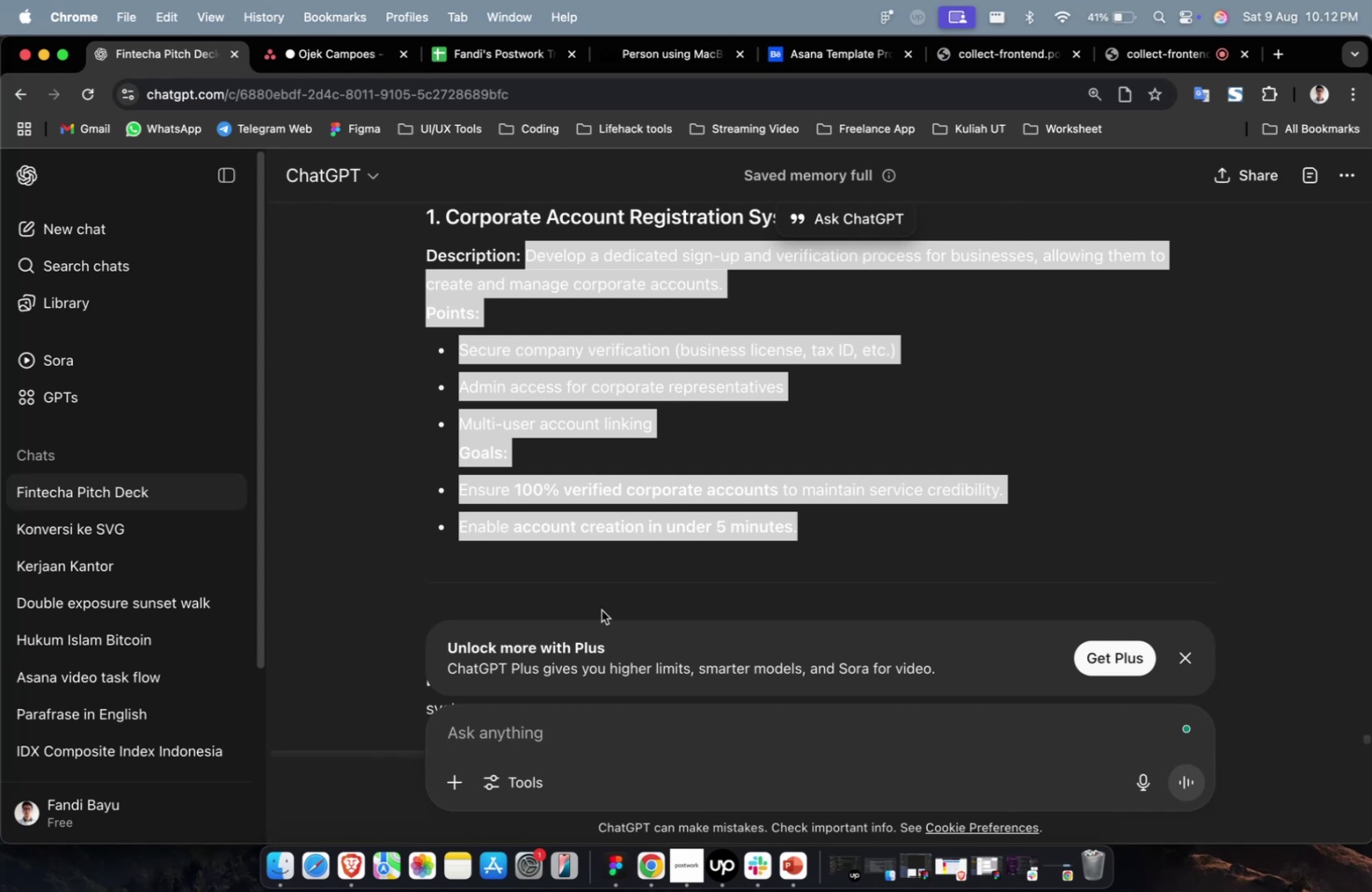 
left_click([618, 731])
 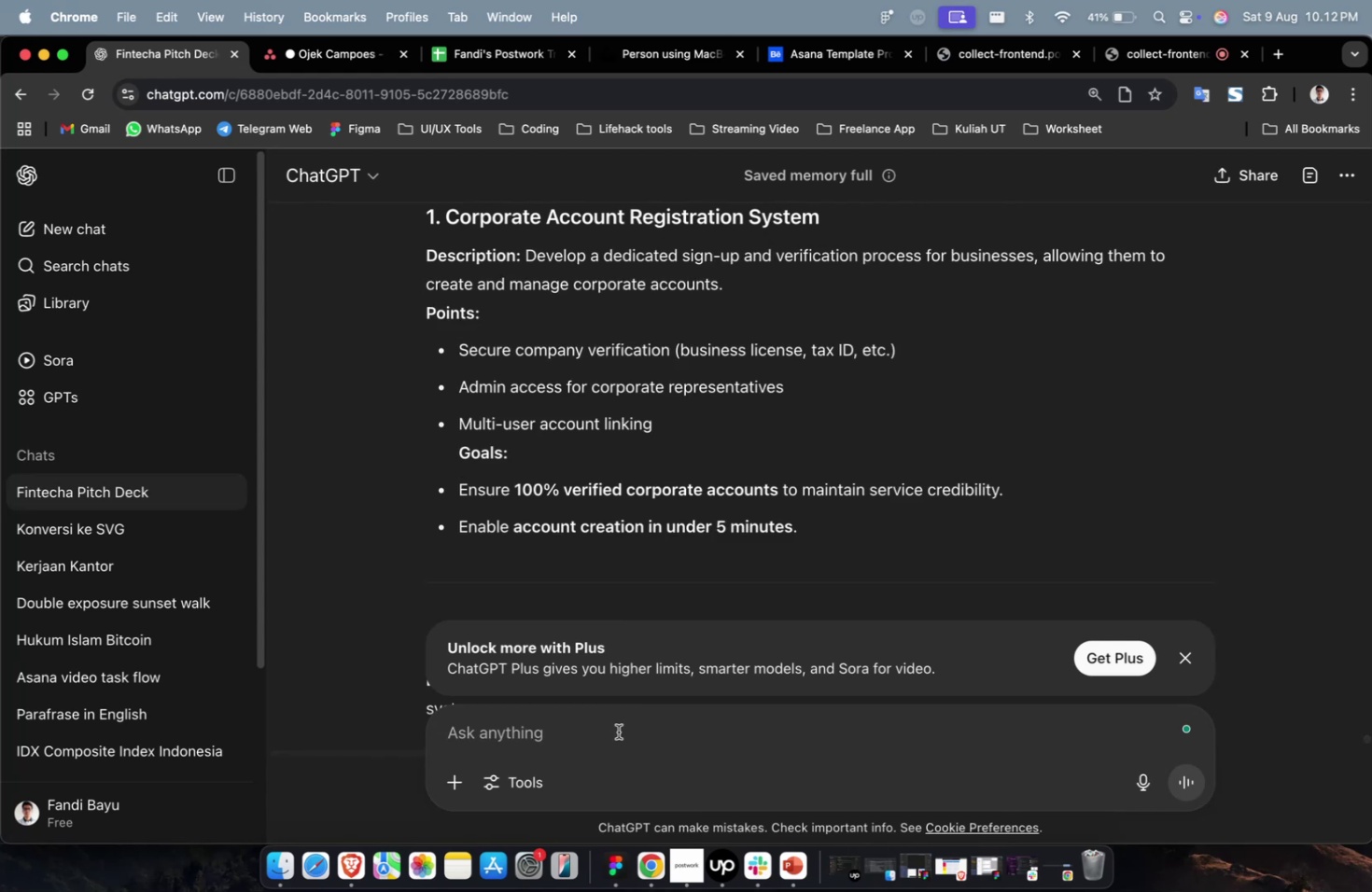 
type(buatkan 3 subtask lagi)
 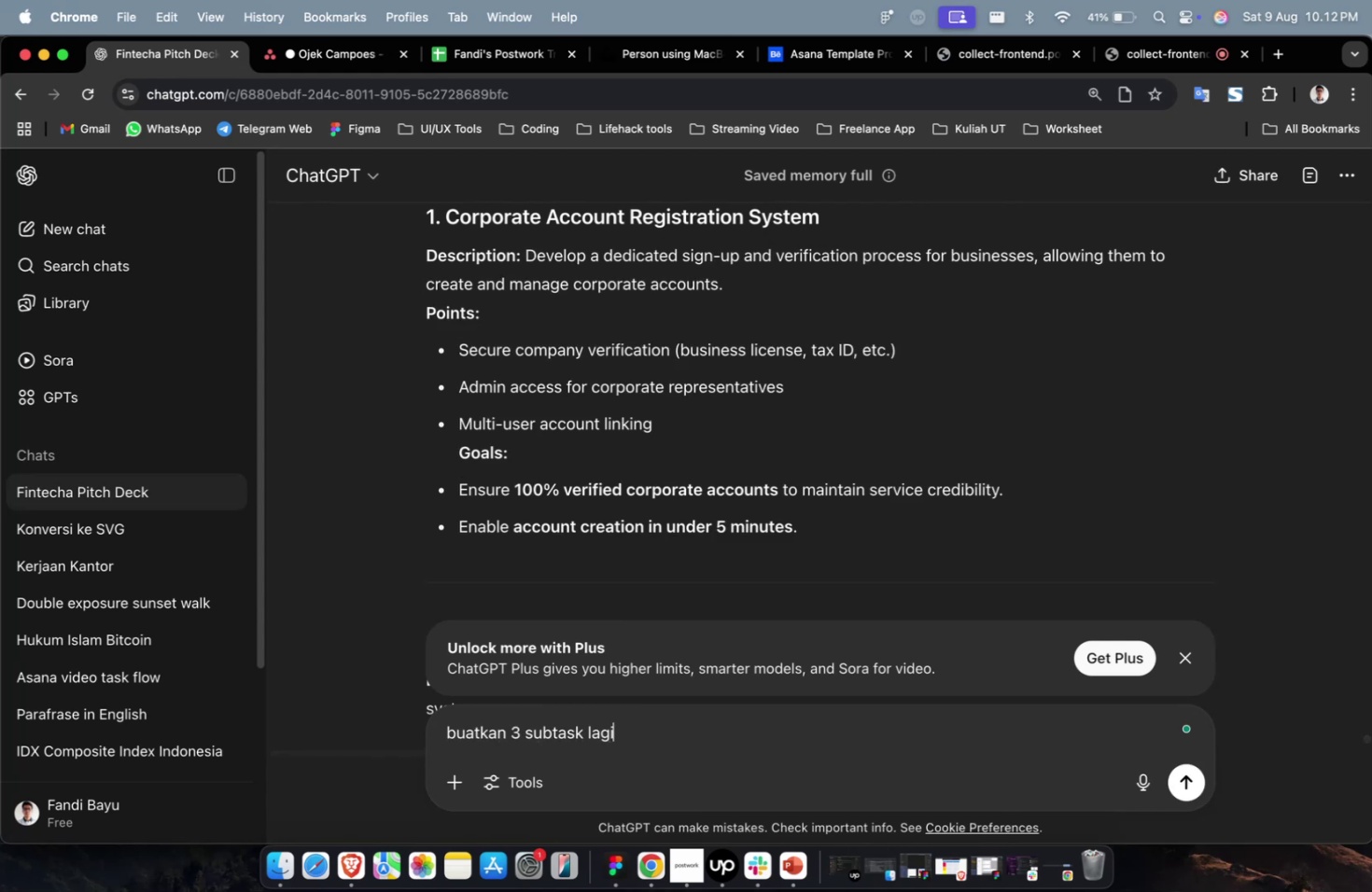 
key(Enter)
 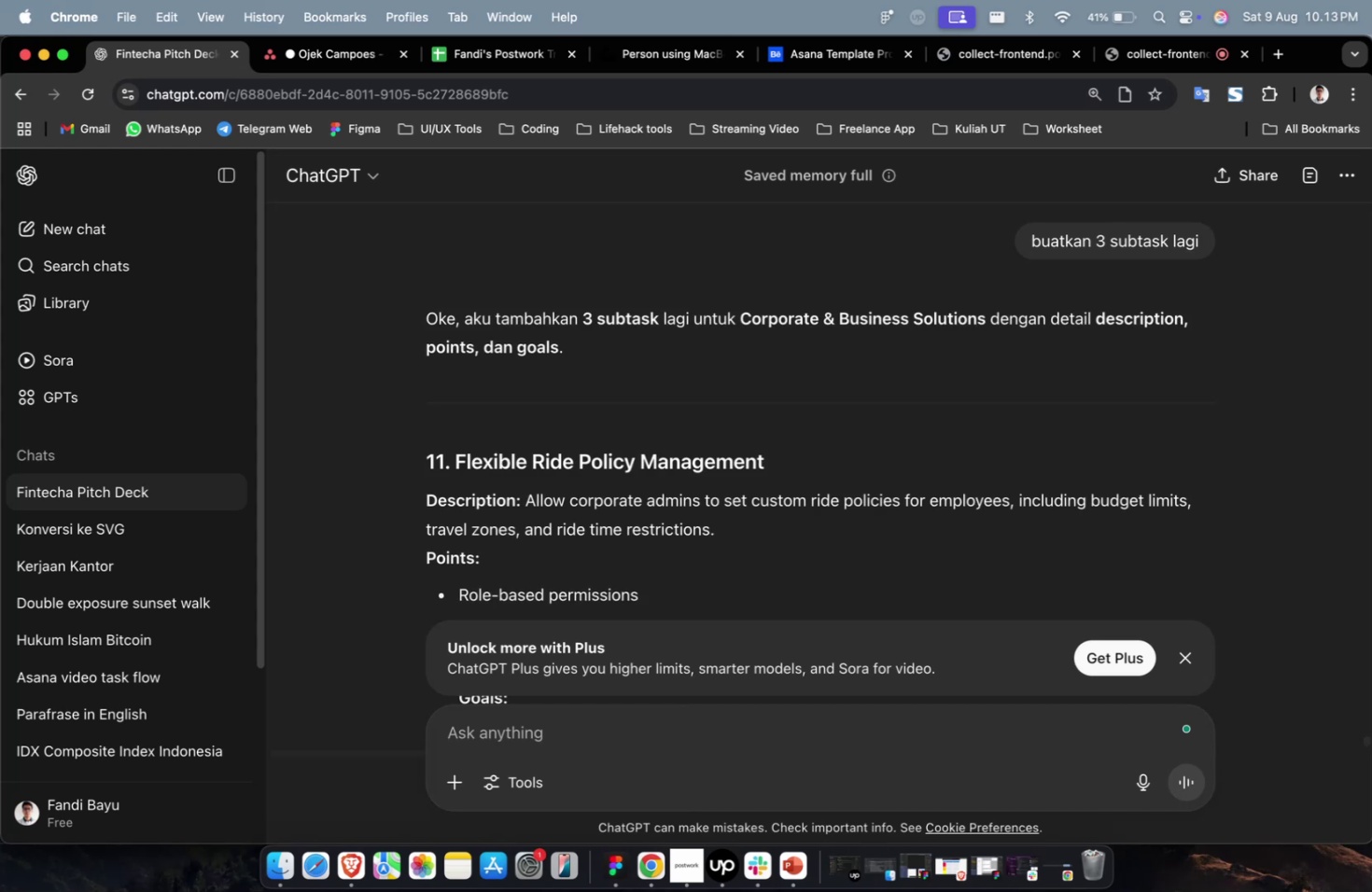 
wait(38.24)
 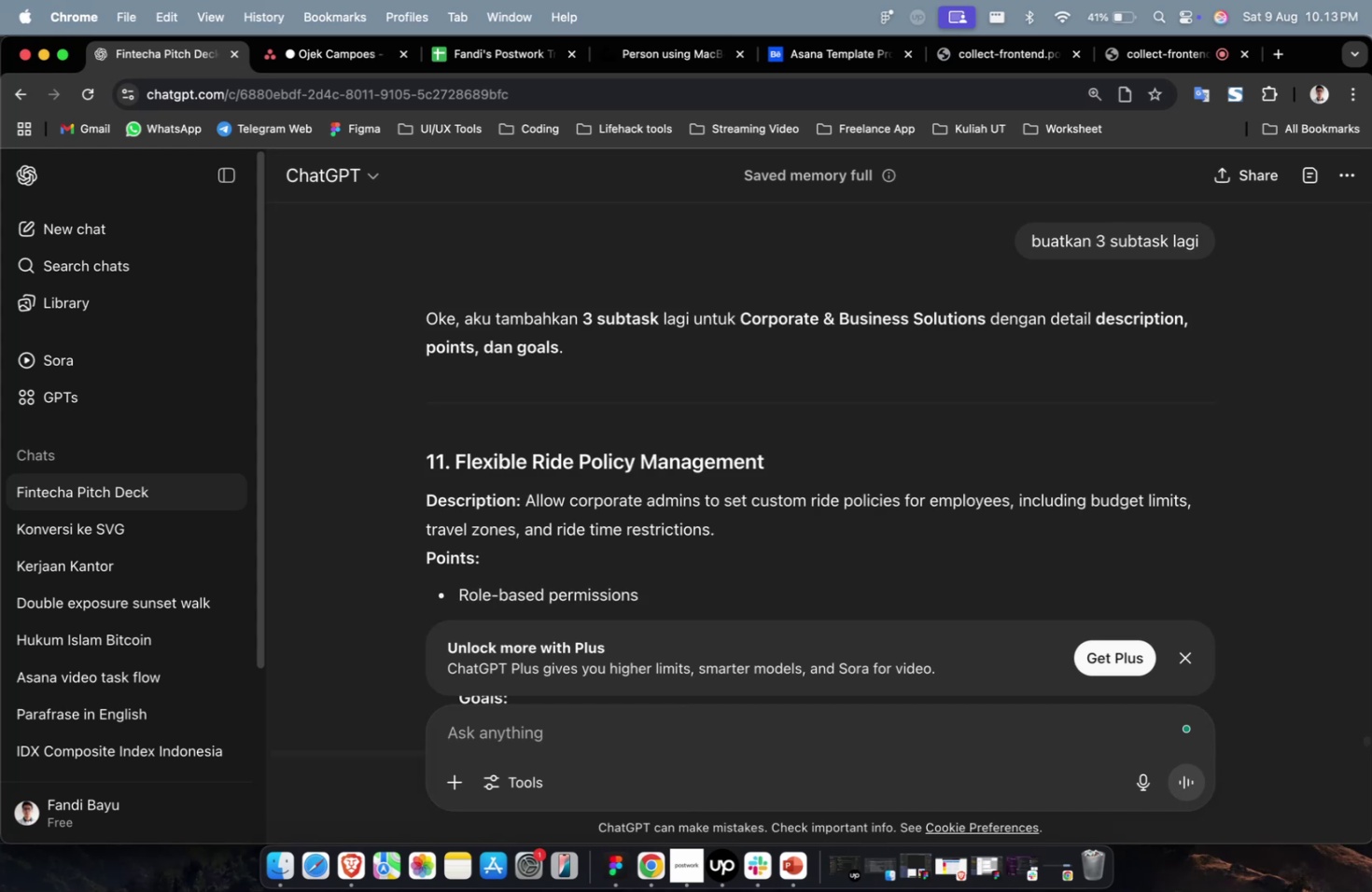 
scroll: coordinate [671, 760], scroll_direction: down, amount: 10.0
 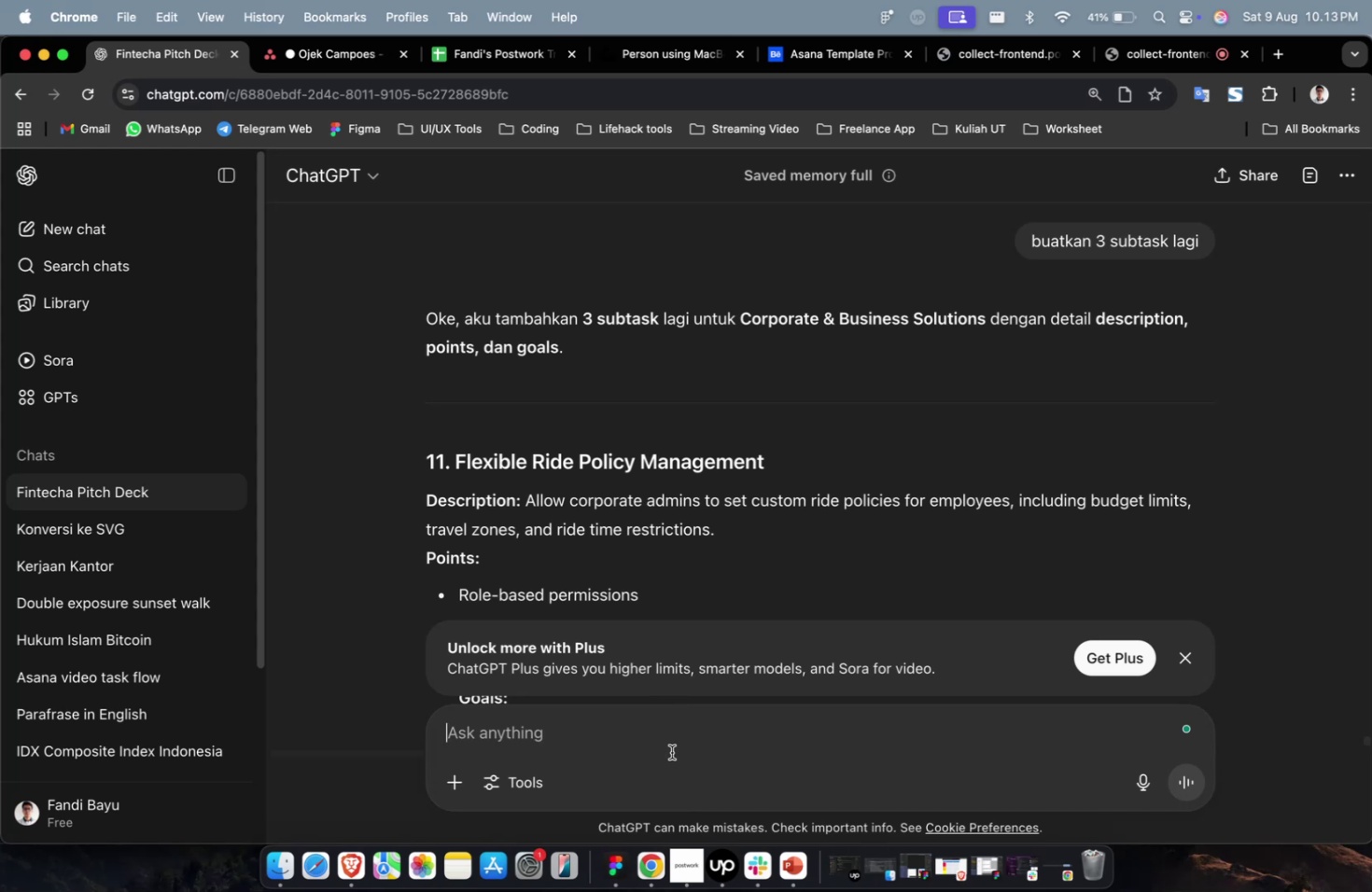 
scroll: coordinate [670, 747], scroll_direction: up, amount: 2.0
 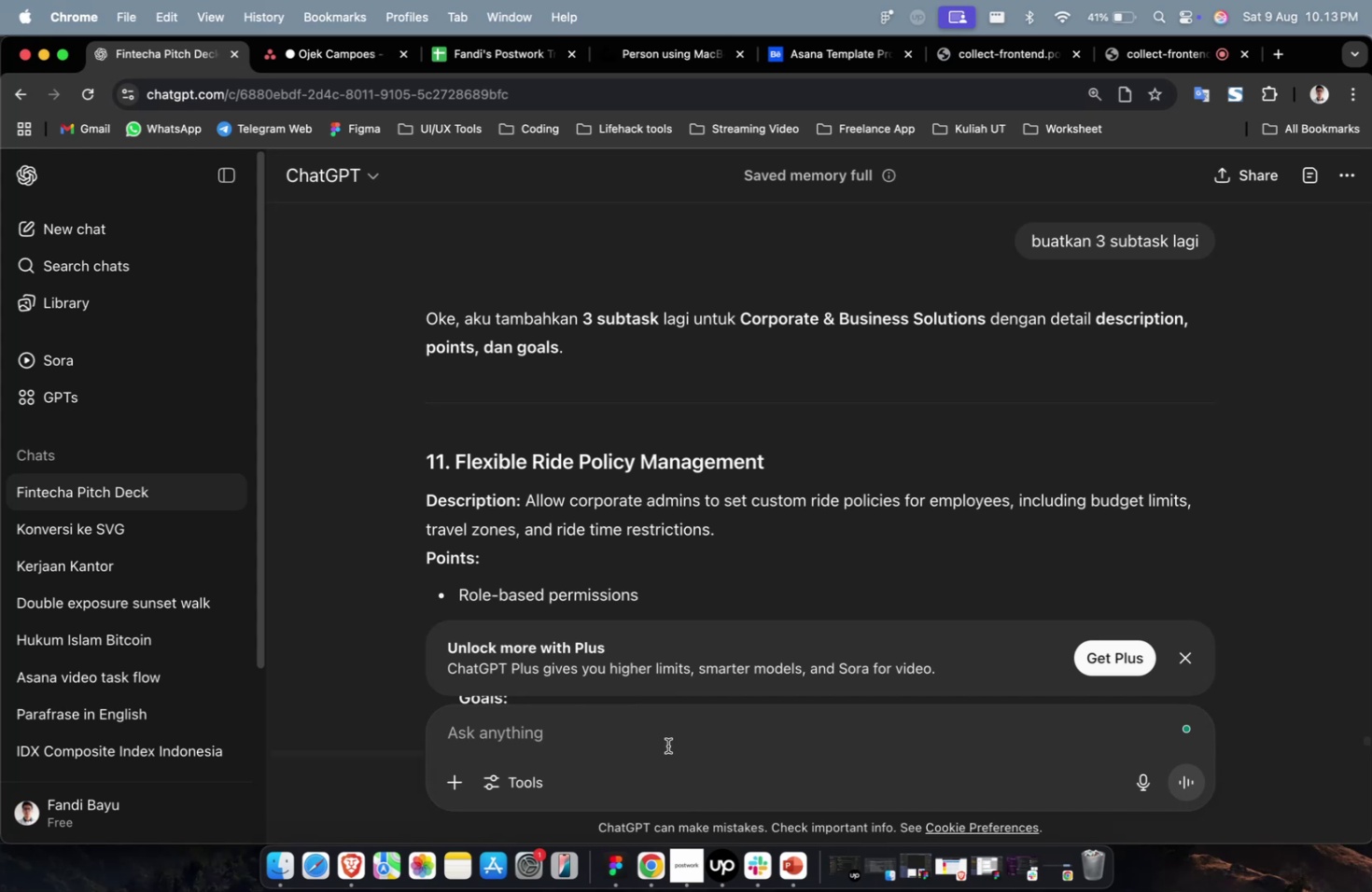 
scroll: coordinate [676, 746], scroll_direction: down, amount: 2.0
 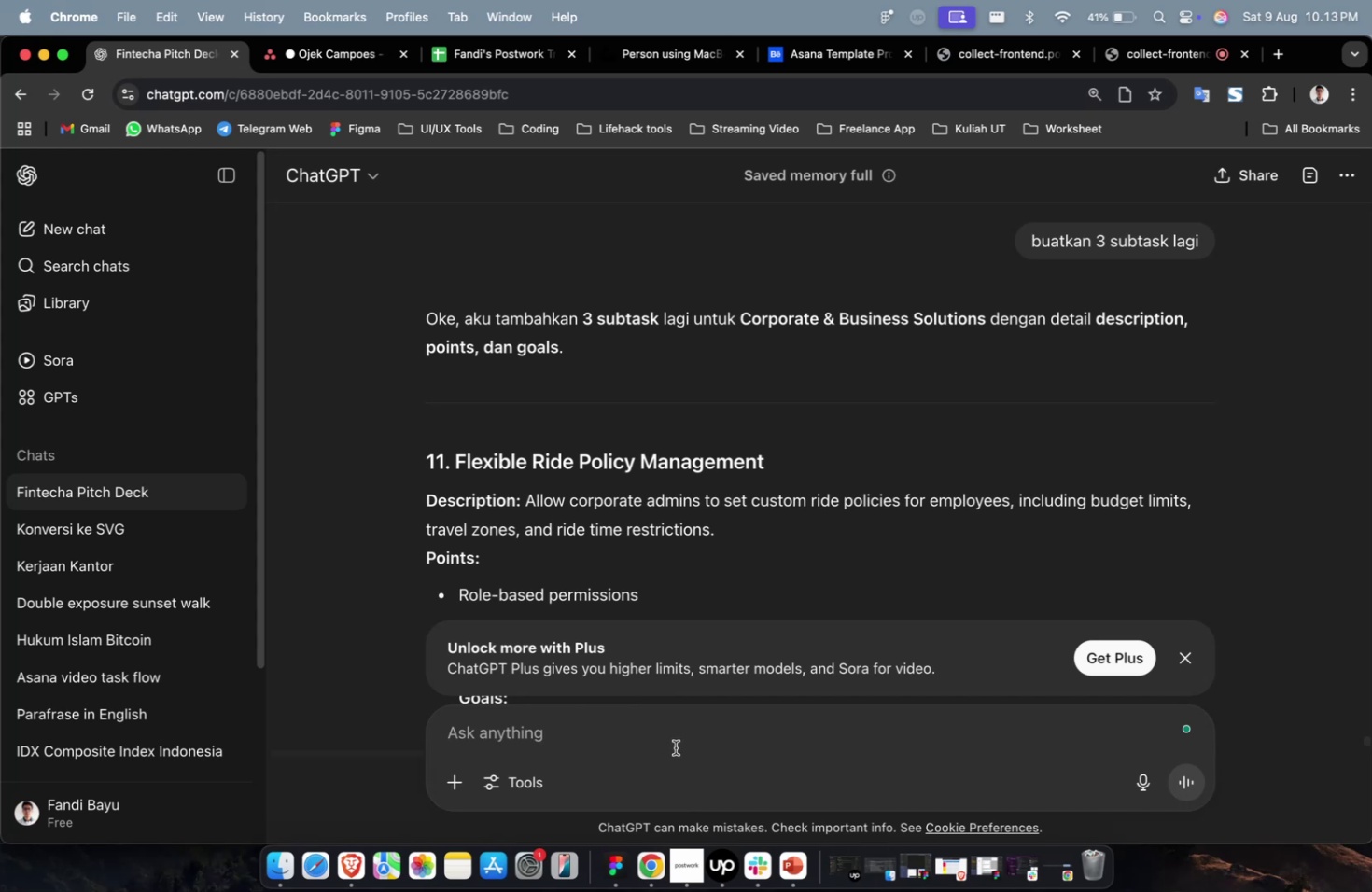 
scroll: coordinate [668, 739], scroll_direction: up, amount: 1.0
 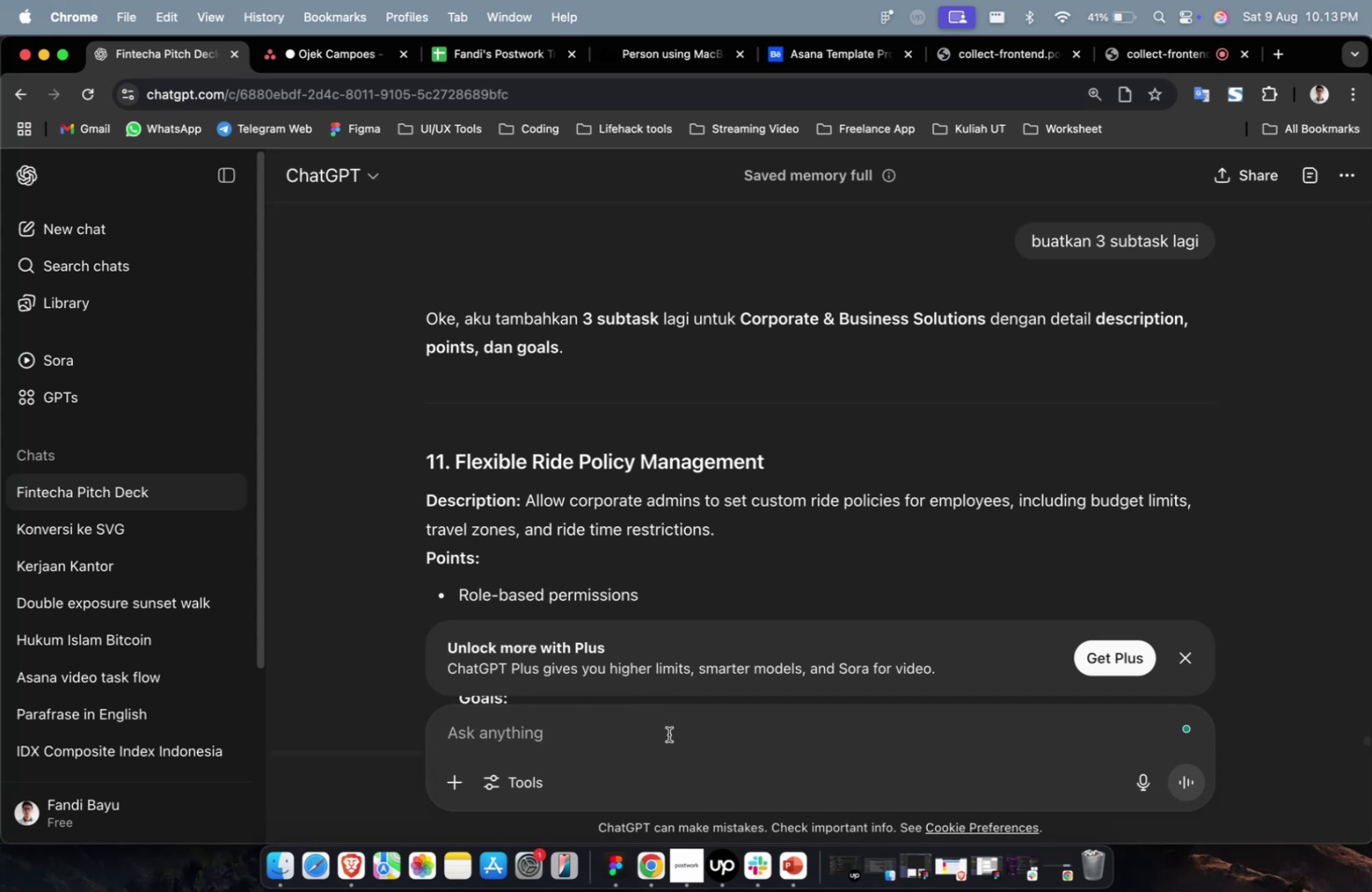 
scroll: coordinate [709, 589], scroll_direction: down, amount: 4.0
 